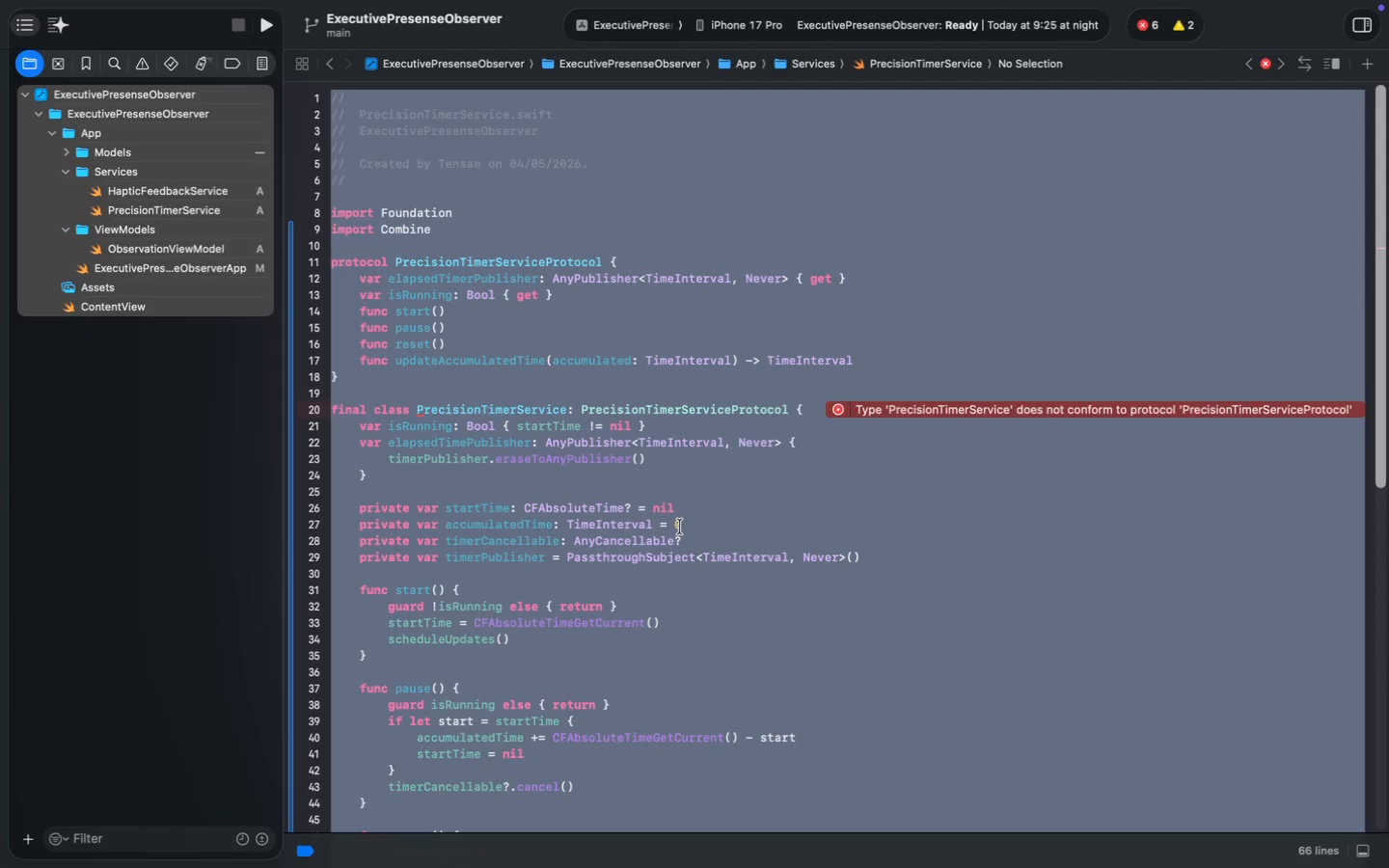 
key(Meta+C)
 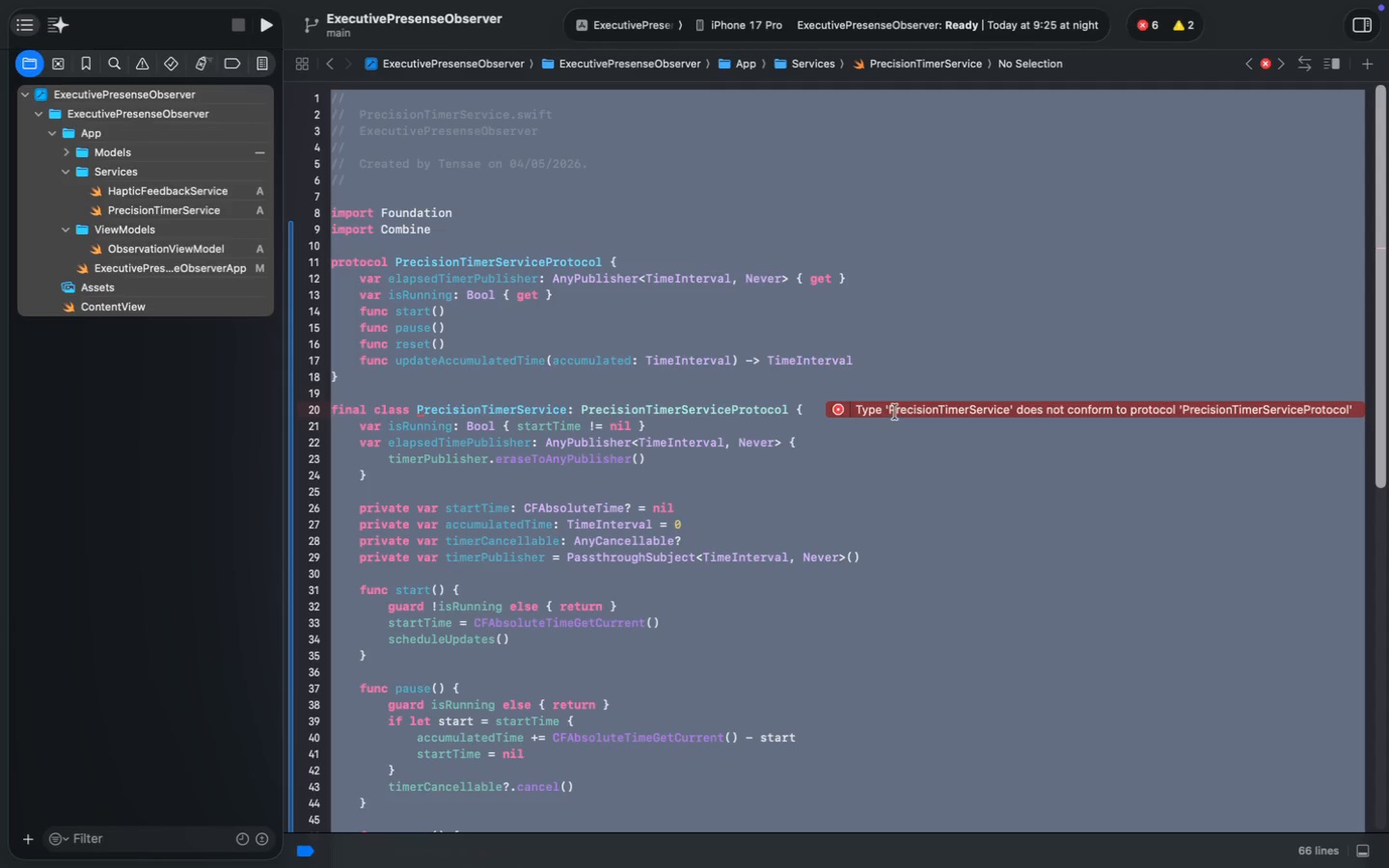 
left_click([896, 411])
 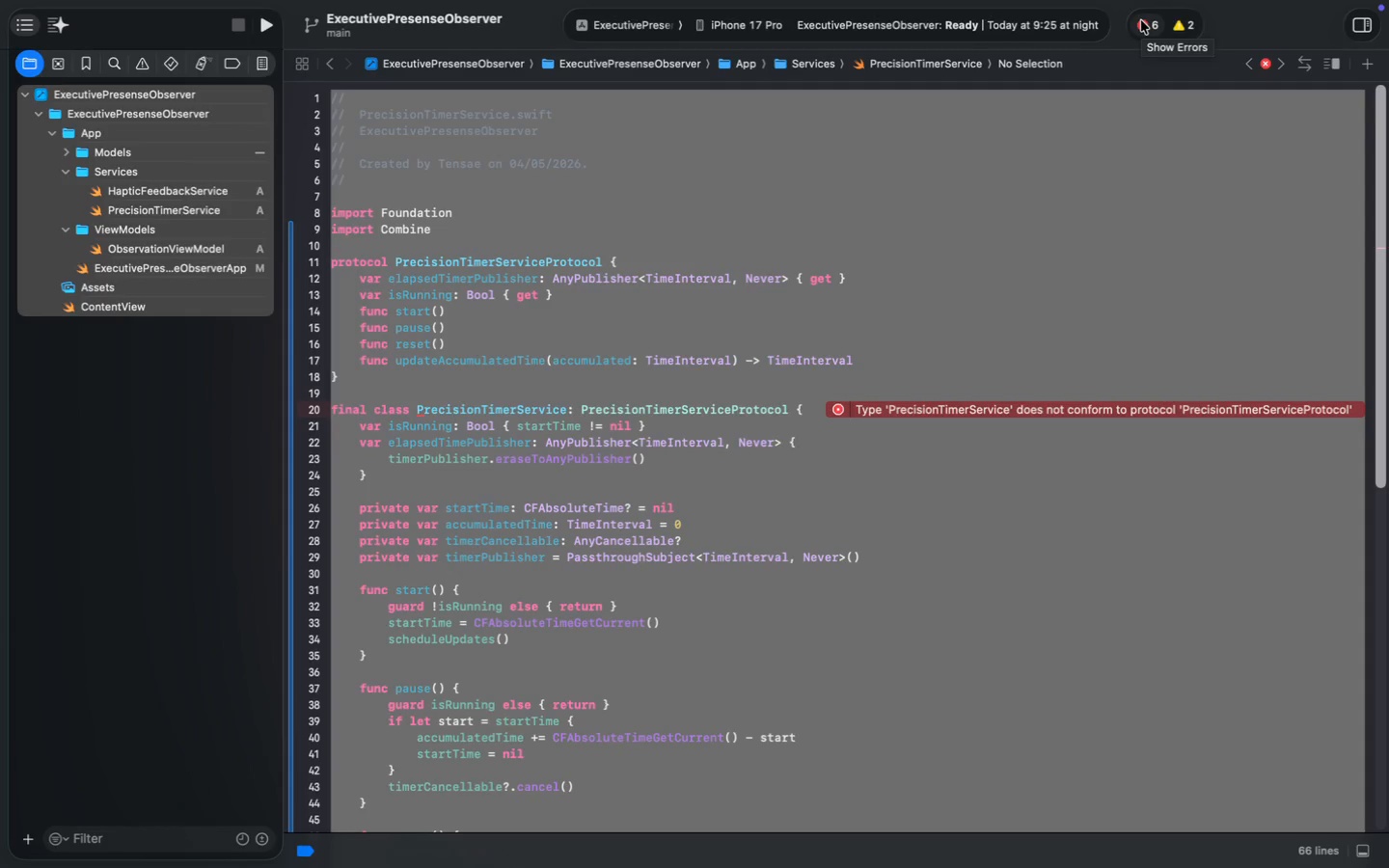 
wait(5.63)
 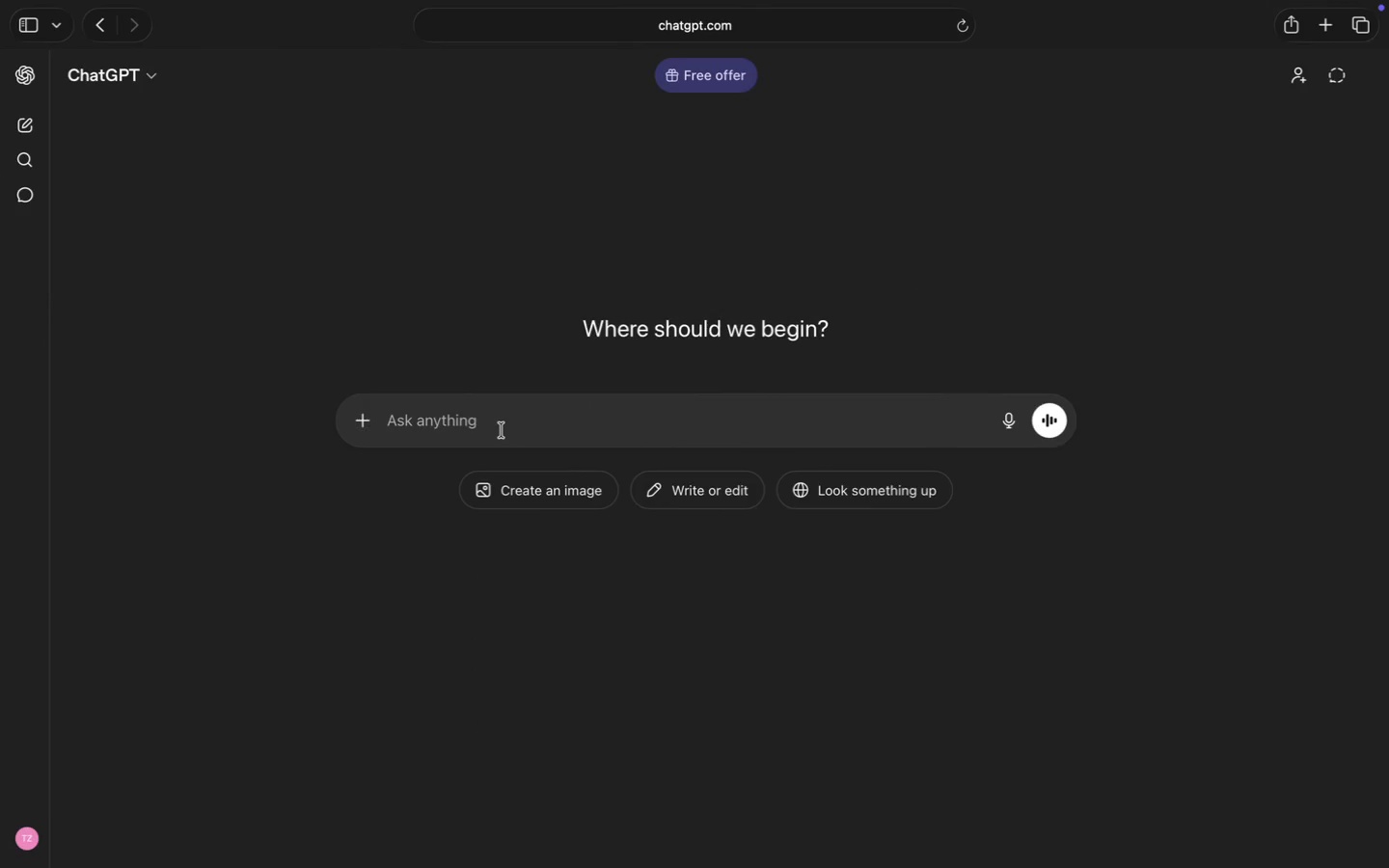 
left_click([501, 430])
 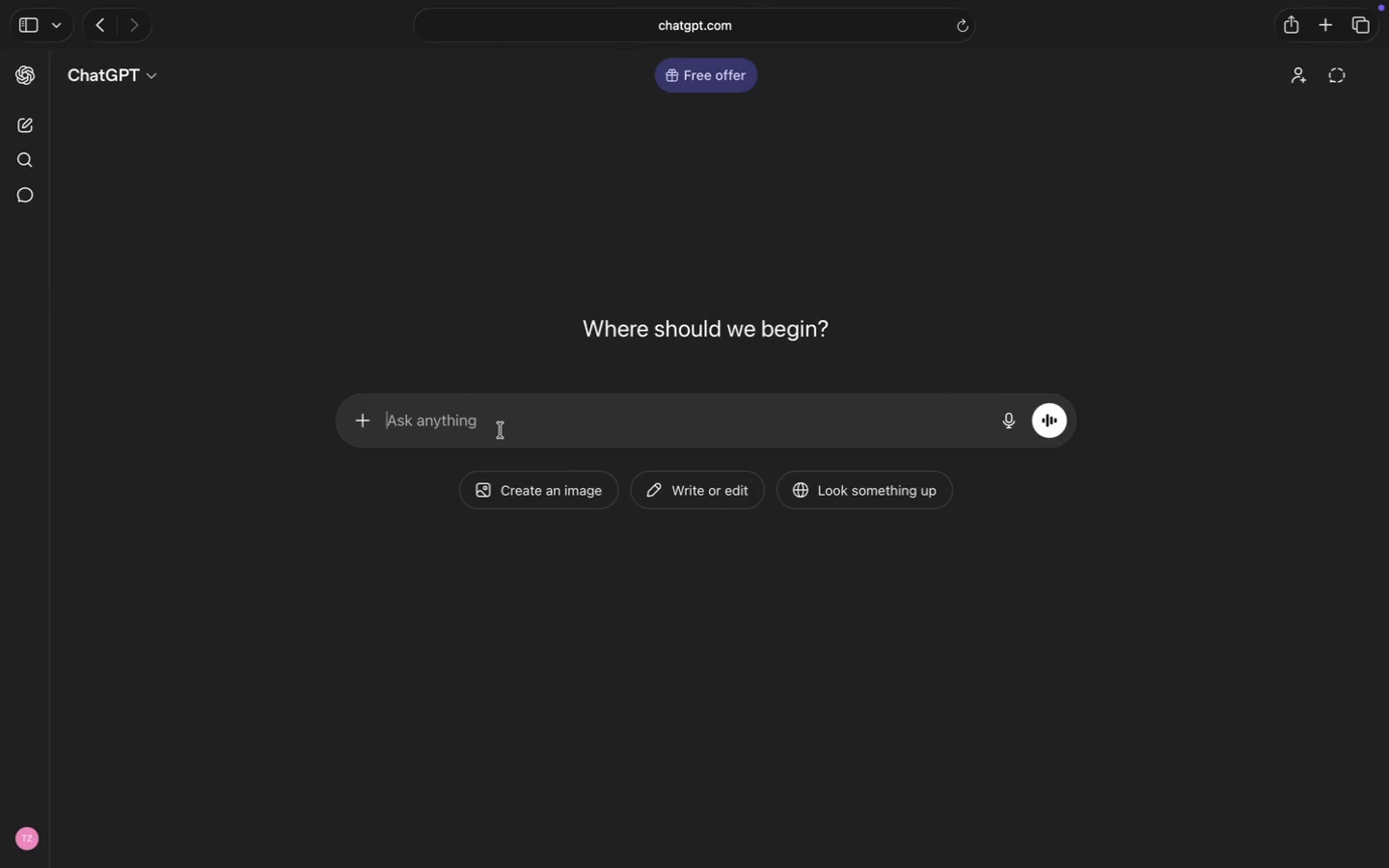 
key(Meta+V)
 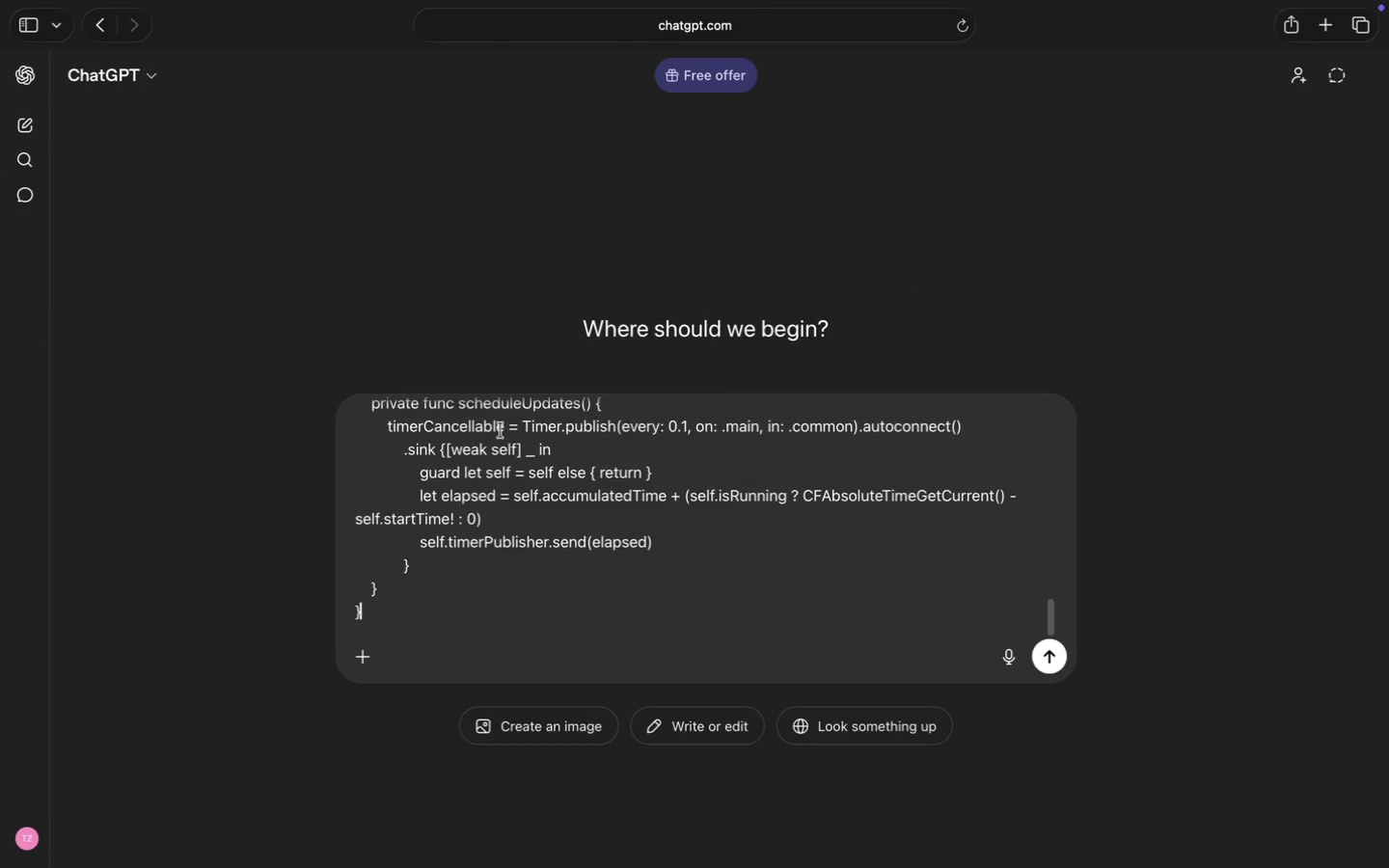 
key(Shift+Enter)
 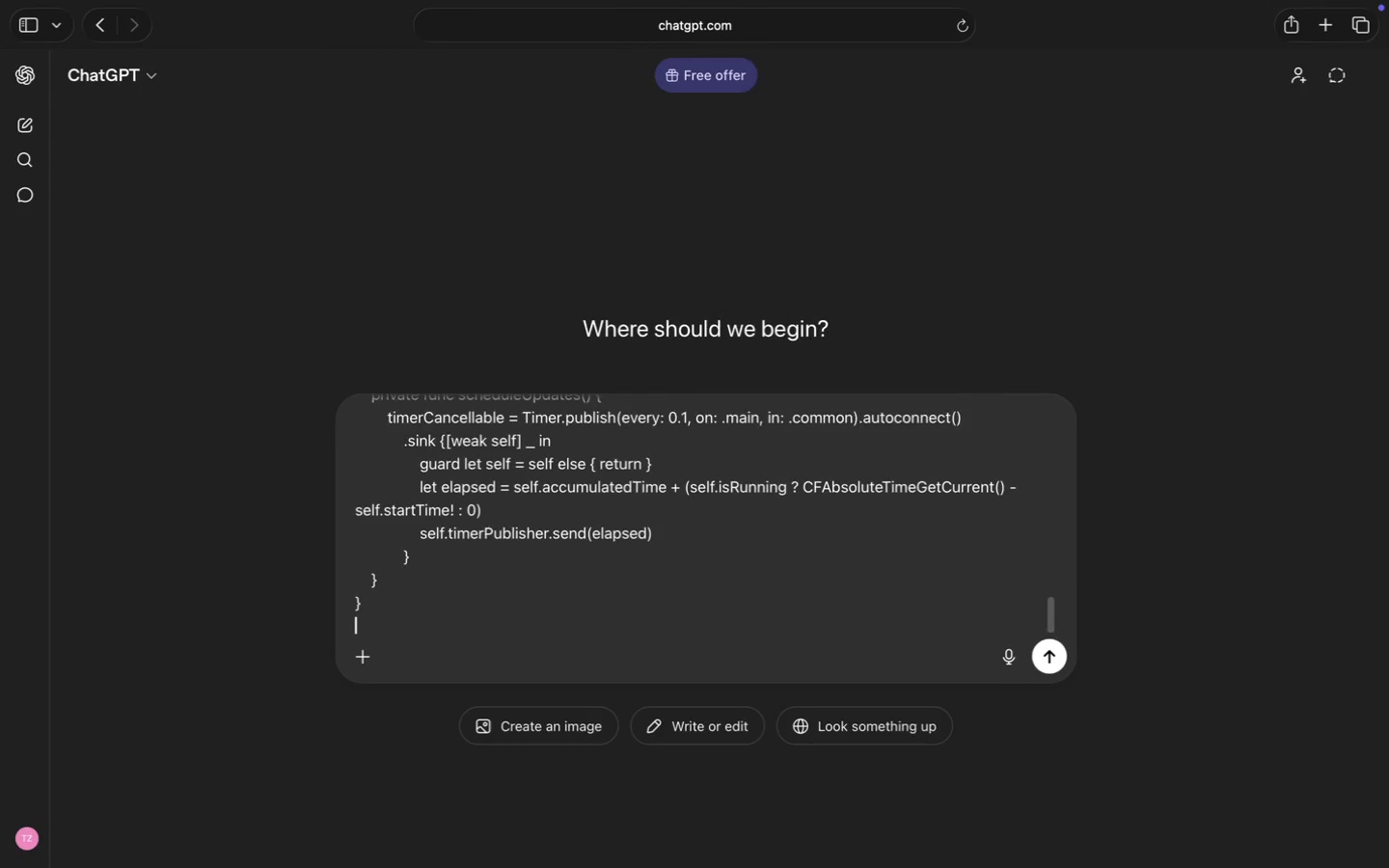 
key(Shift+Enter)
 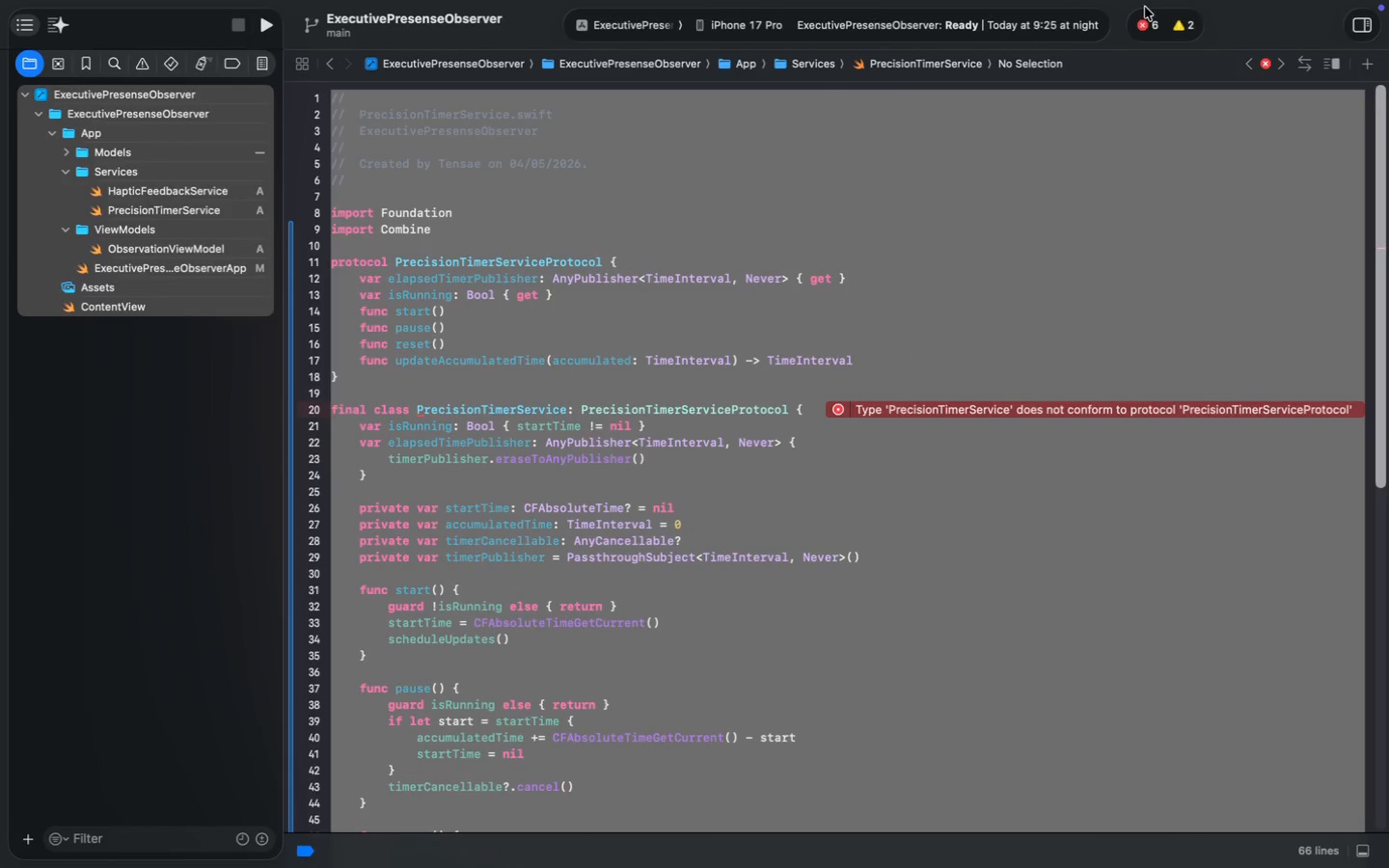 
left_click([1149, 22])
 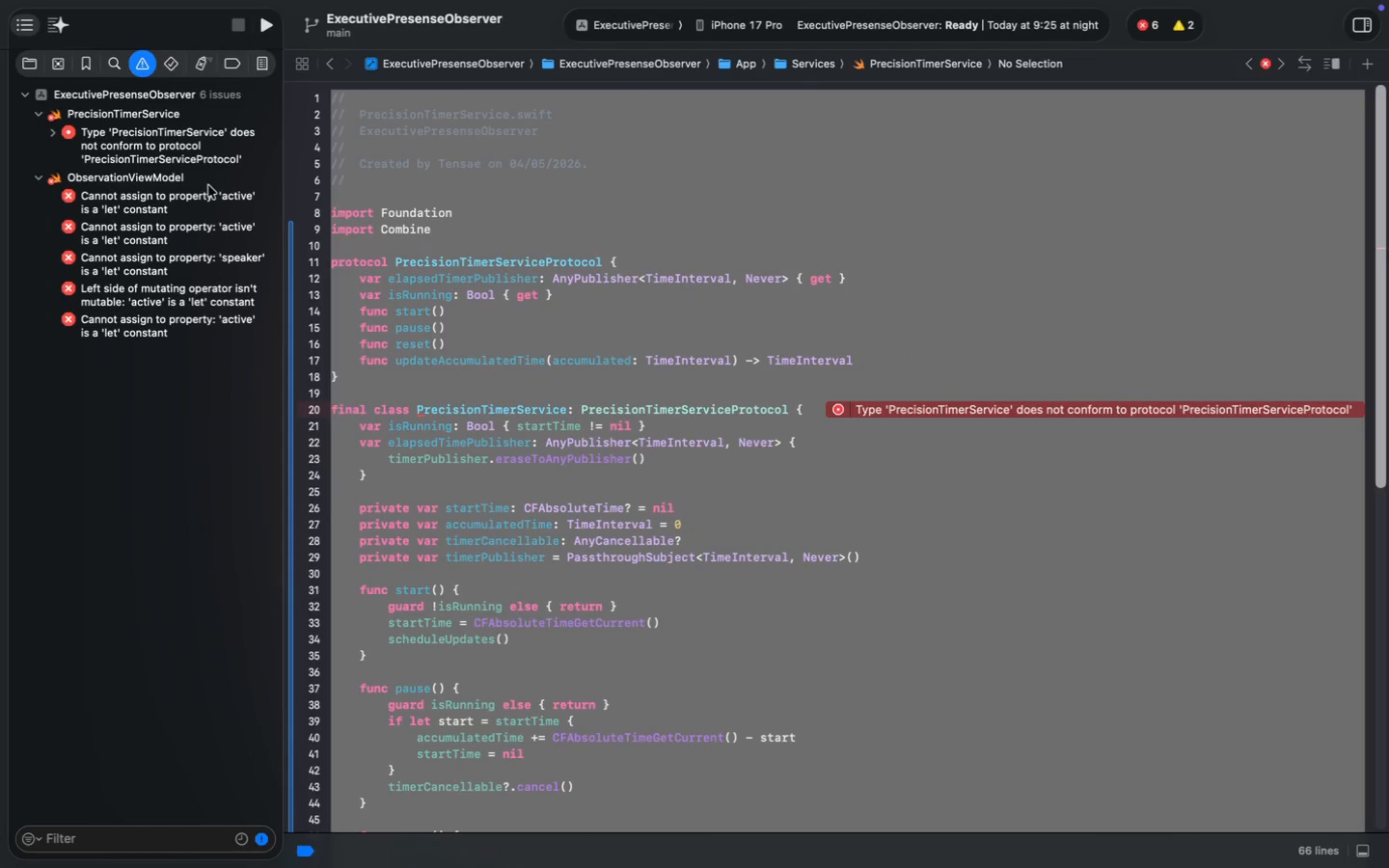 
right_click([141, 144])
 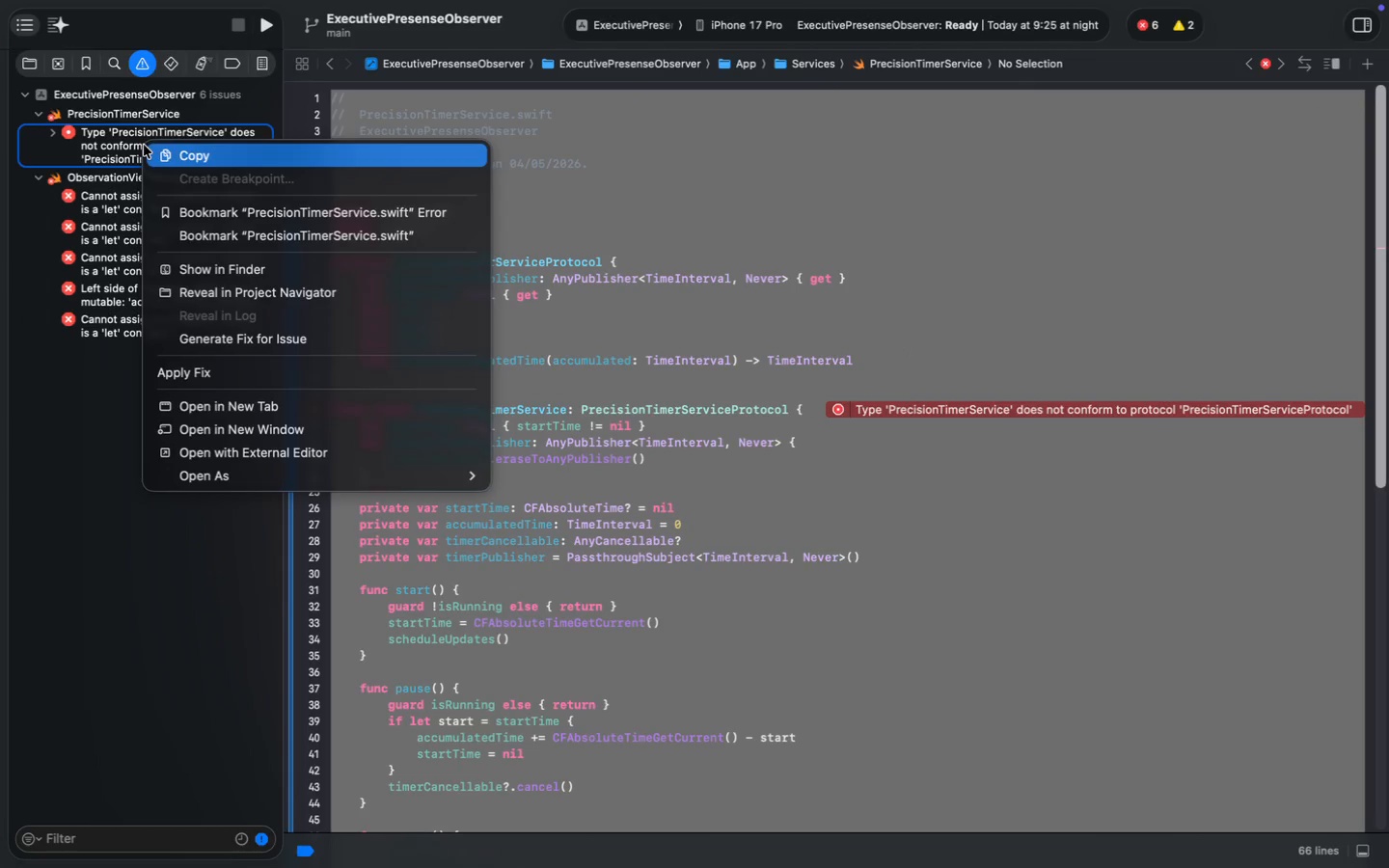 
left_click([158, 150])
 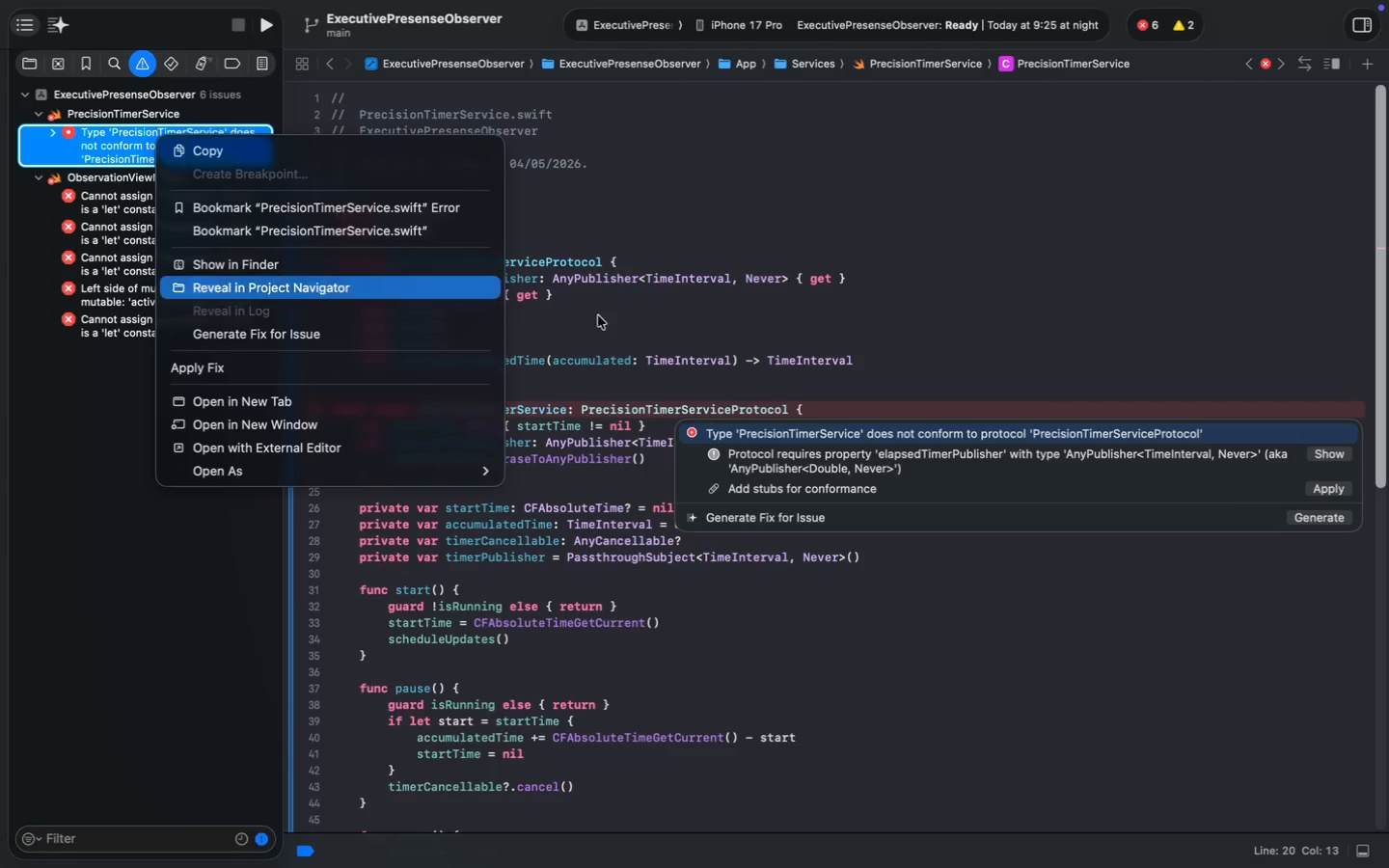 
left_click([1095, 458])
 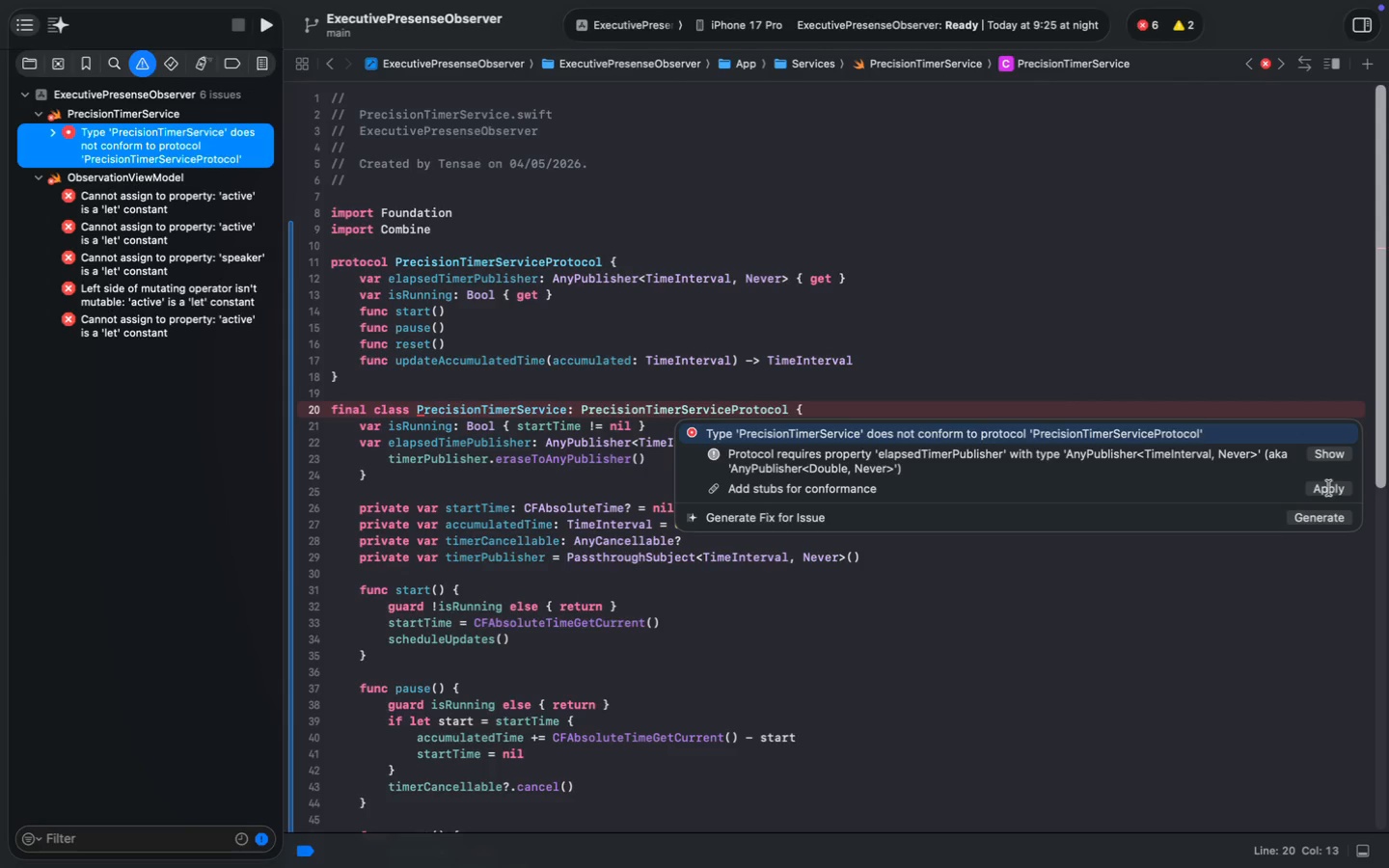 
left_click([1329, 488])
 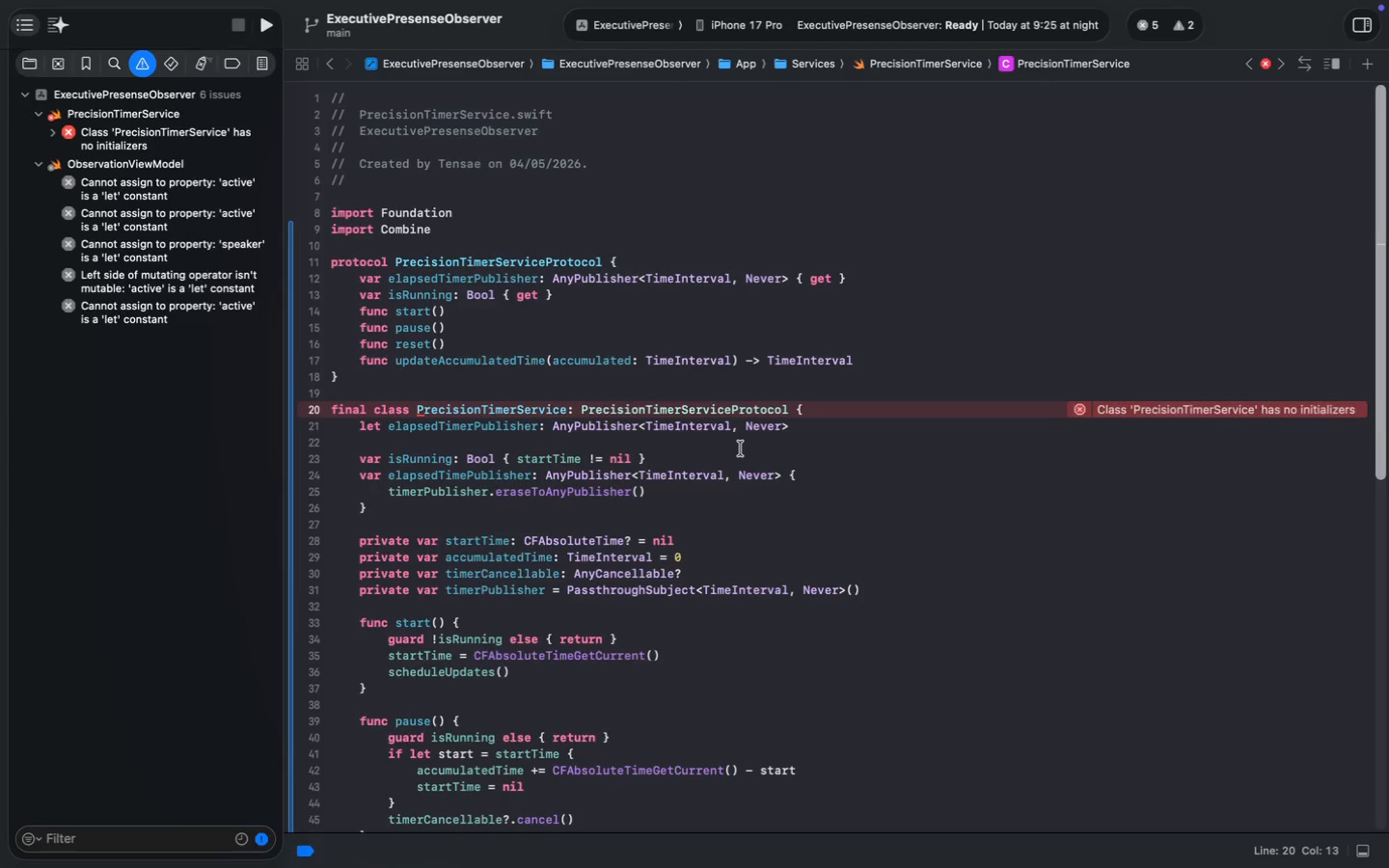 
key(Meta+Z)
 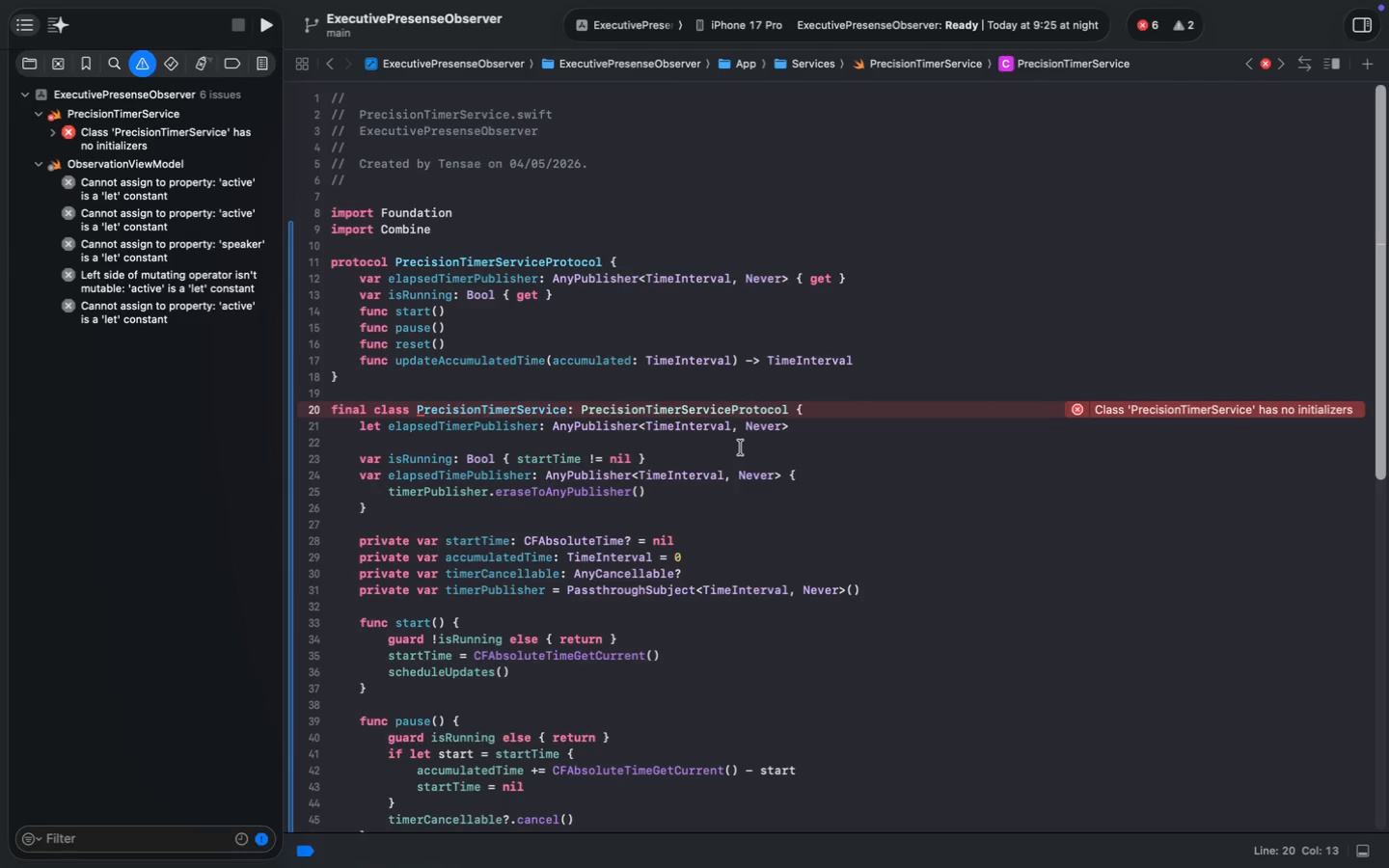 
hold_key(key=CommandLeft, duration=0.47)
 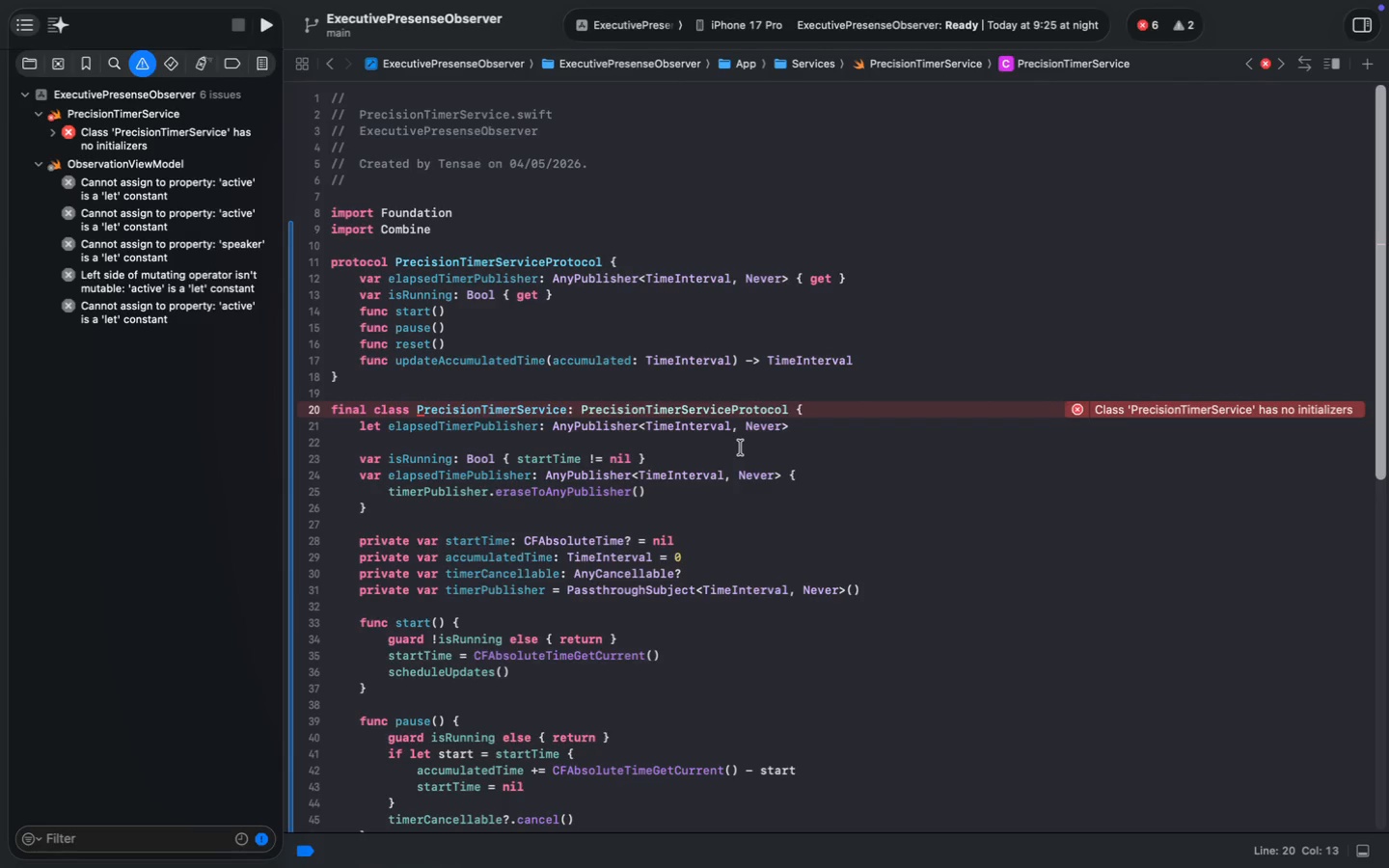 
left_click([721, 379])
 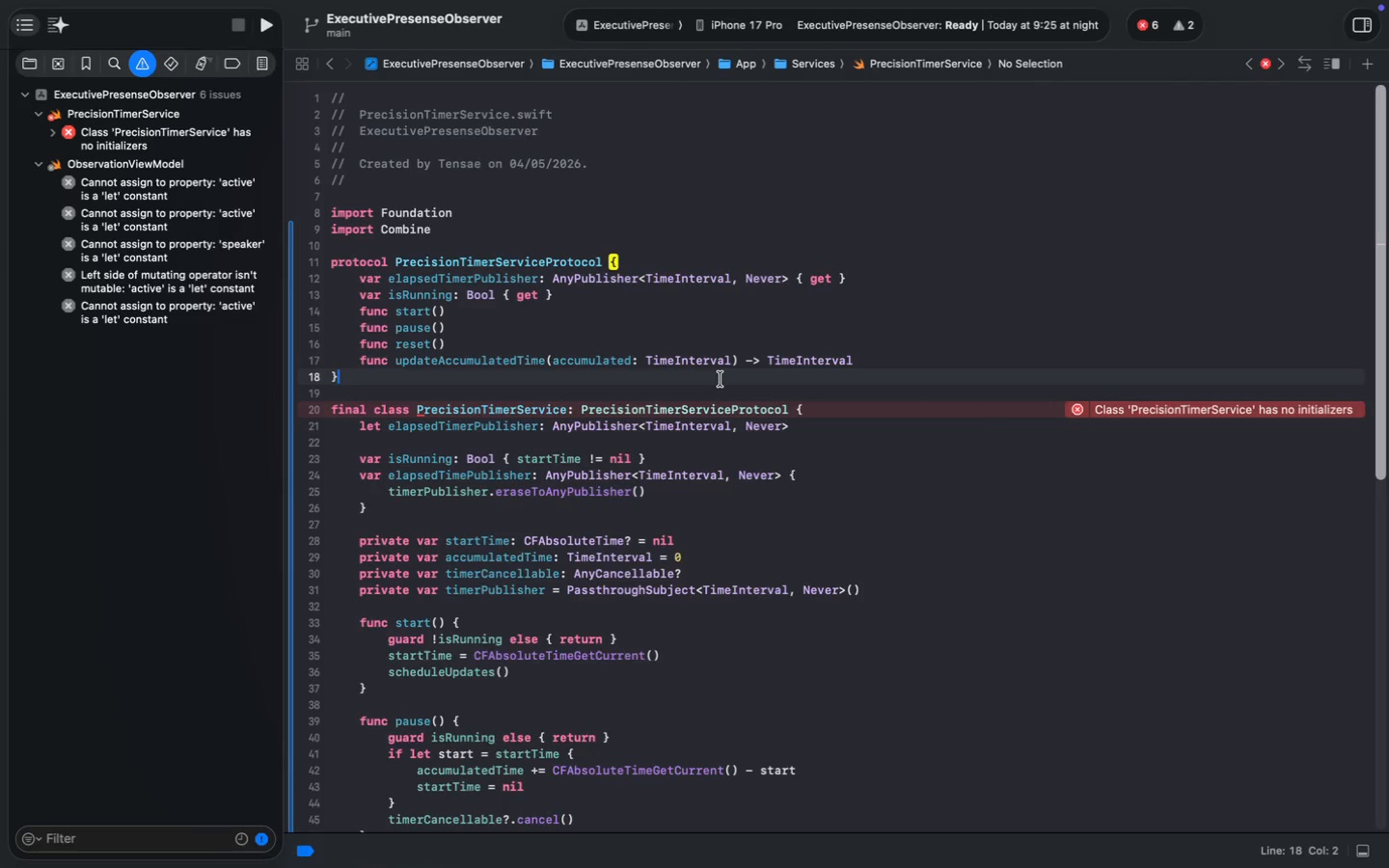 
key(Meta+Z)
 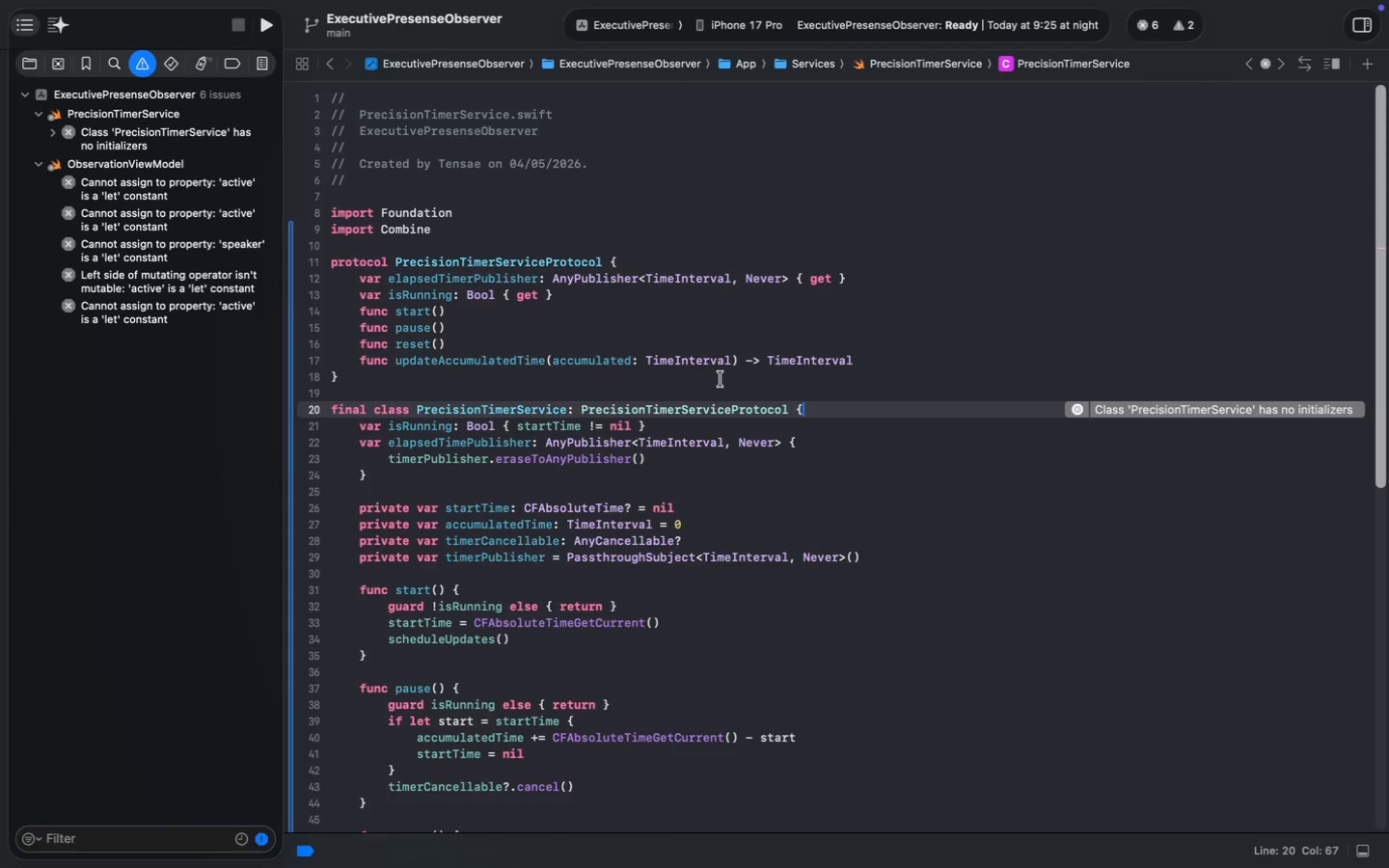 
key(Meta+Shift+Z)
 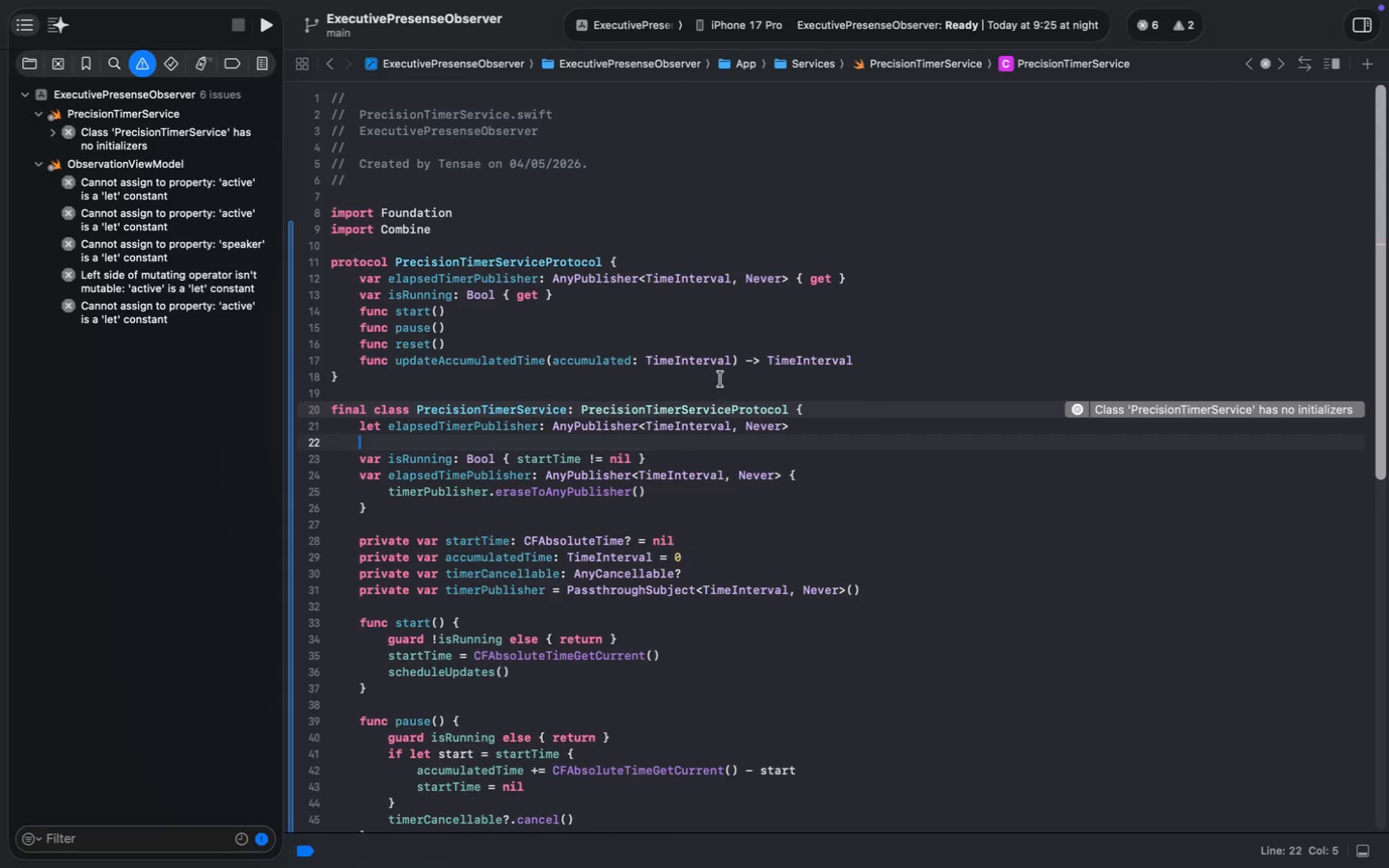 
key(Meta+Z)
 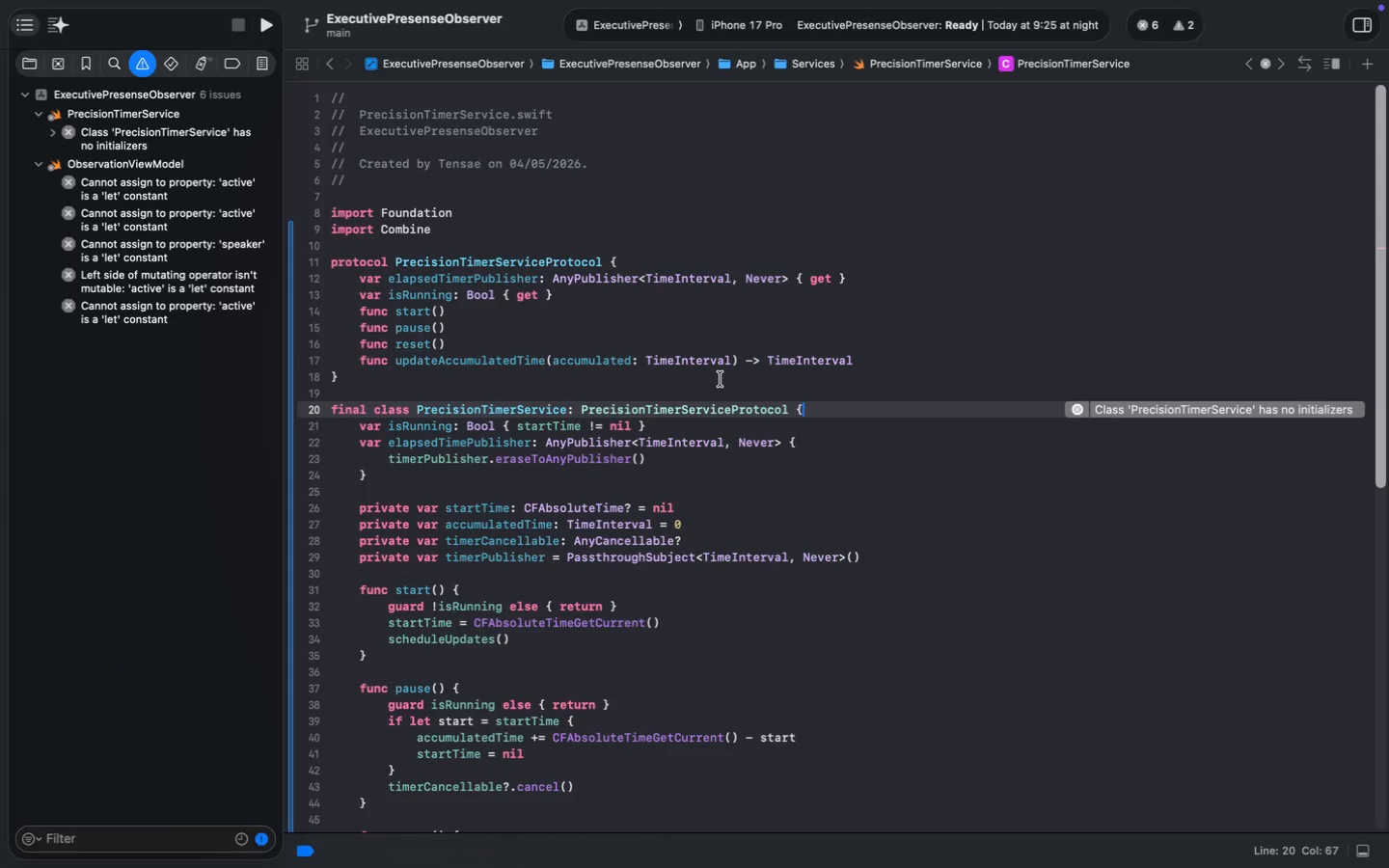 
key(Meta+S)
 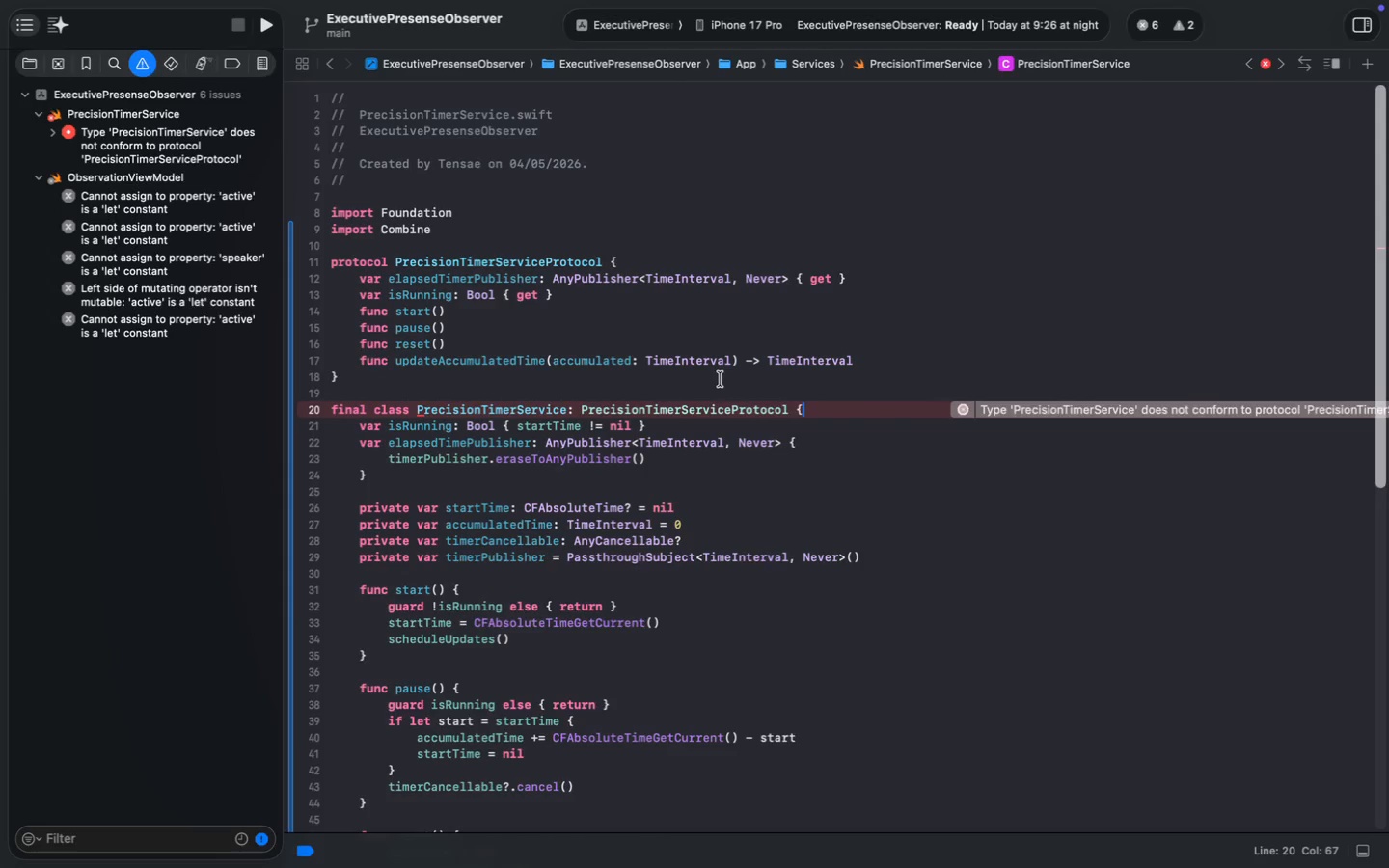 
key(Meta+S)
 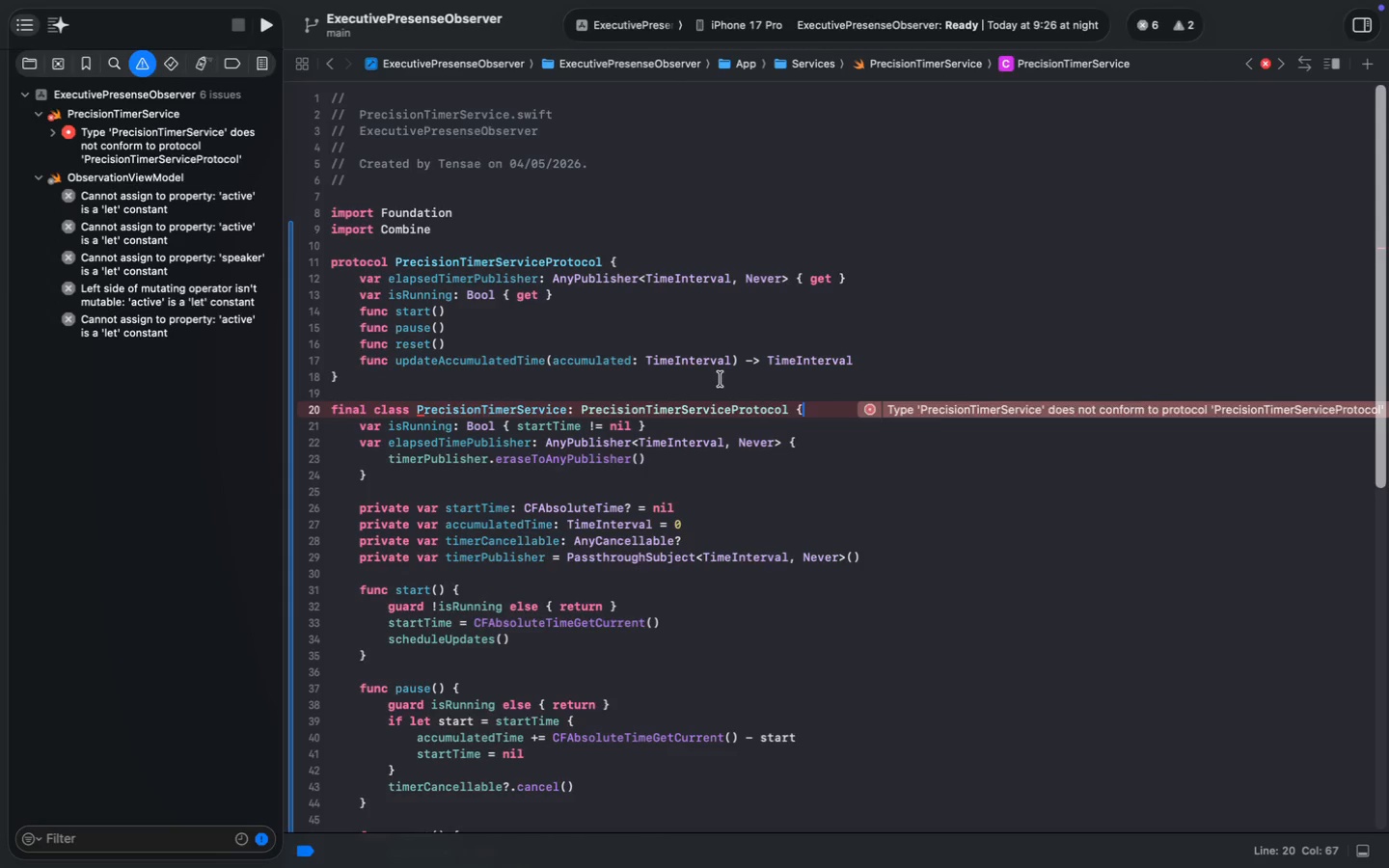 
key(Meta+S)
 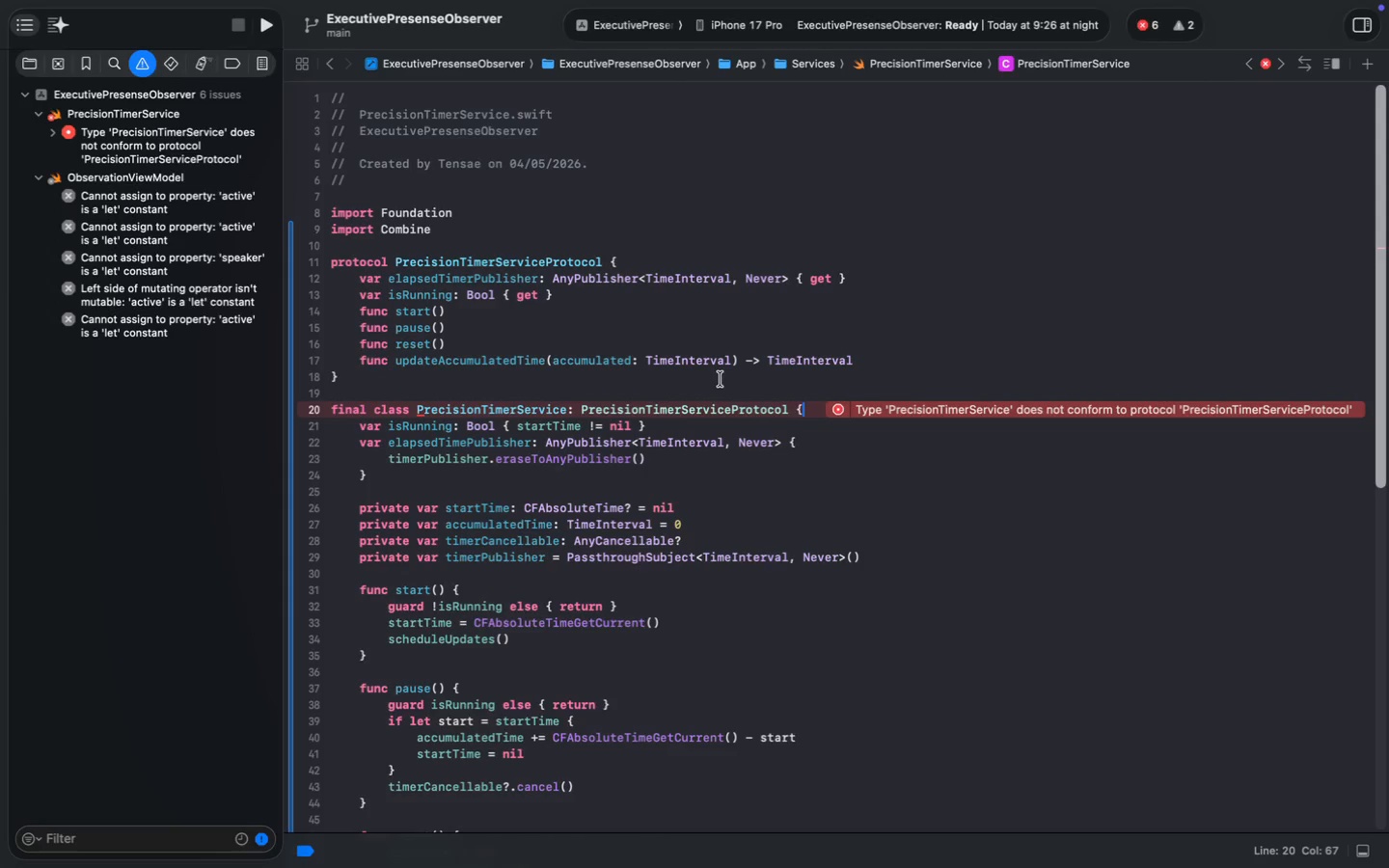 
key(Meta+S)
 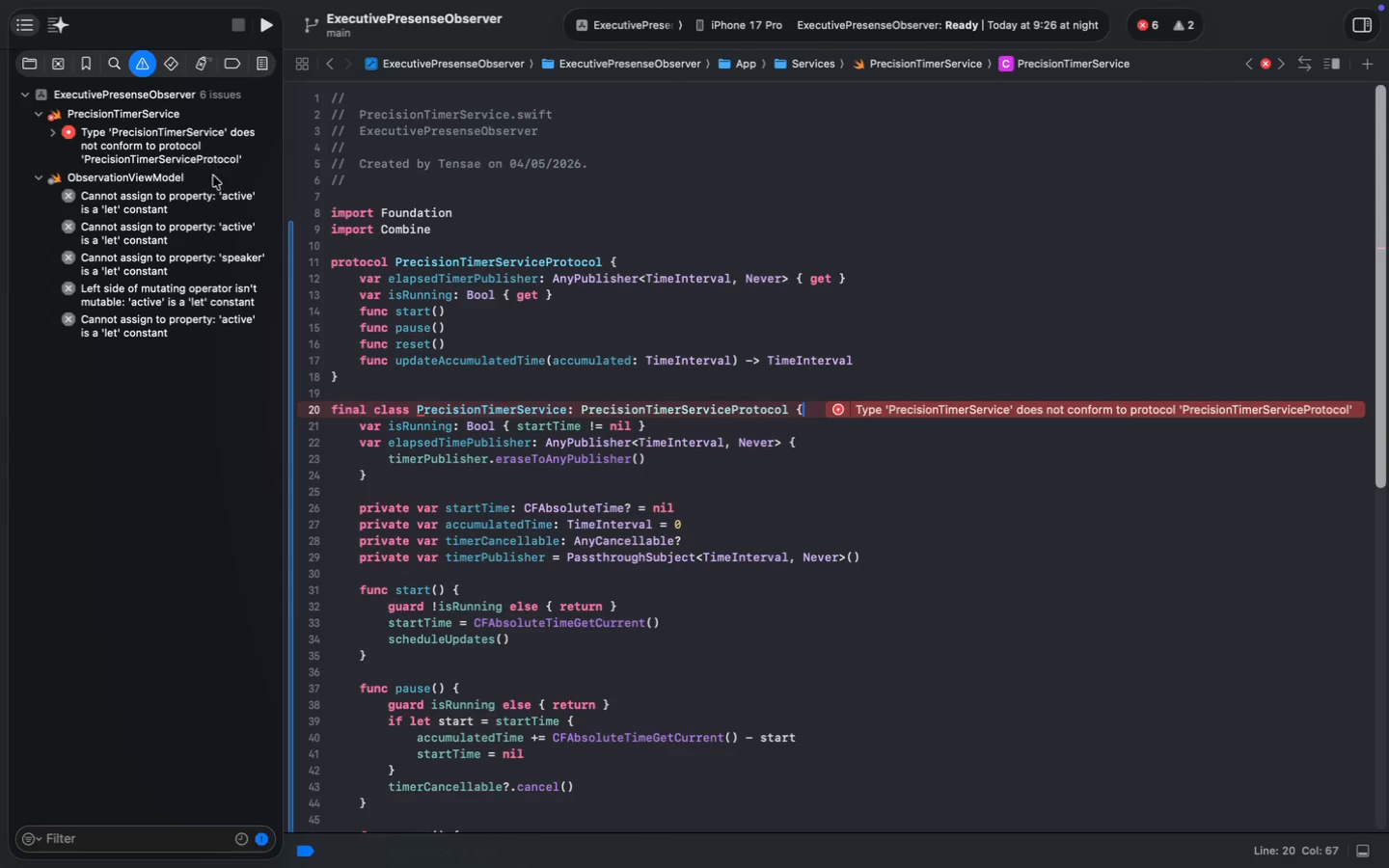 
right_click([153, 144])
 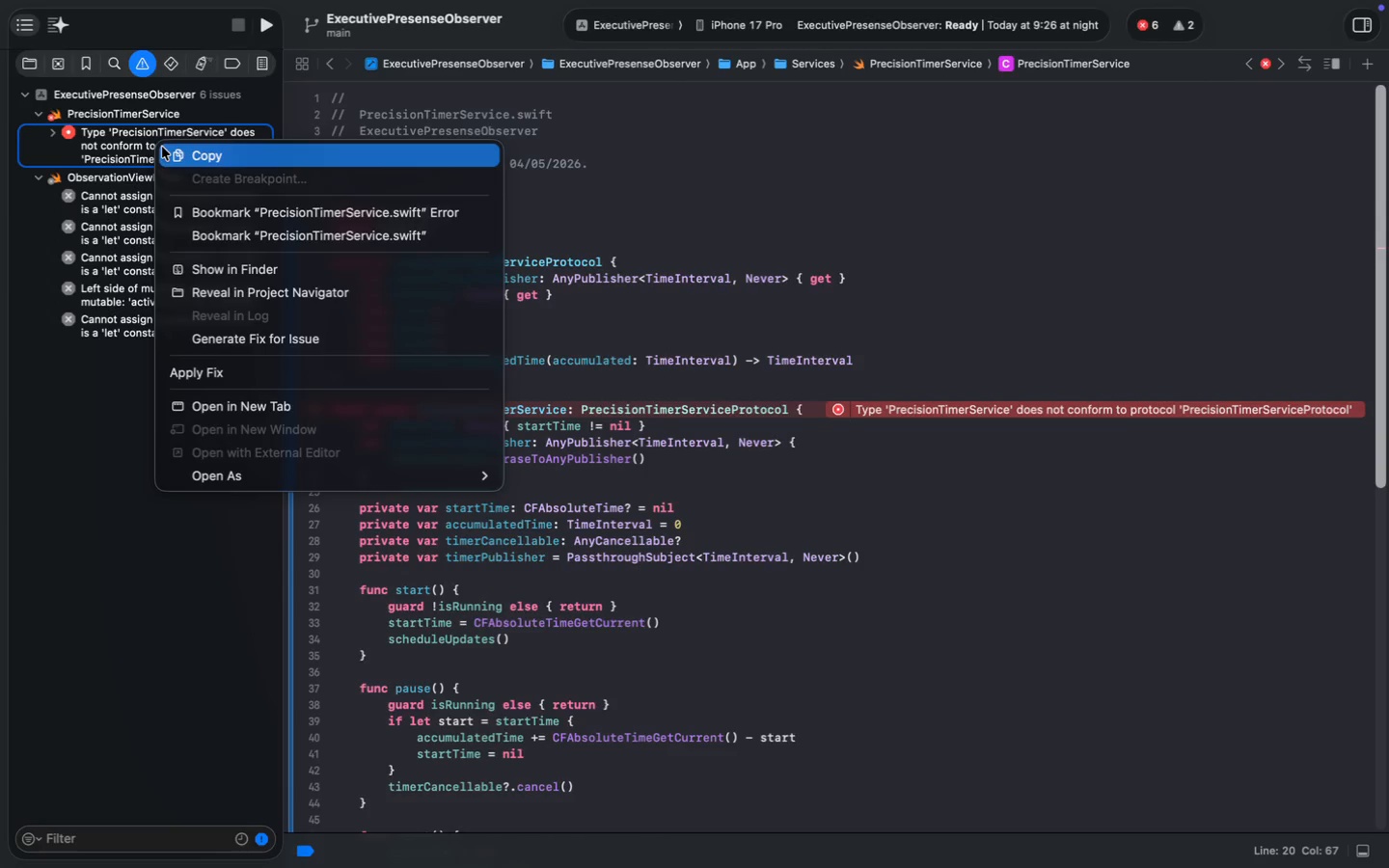 
left_click([166, 149])
 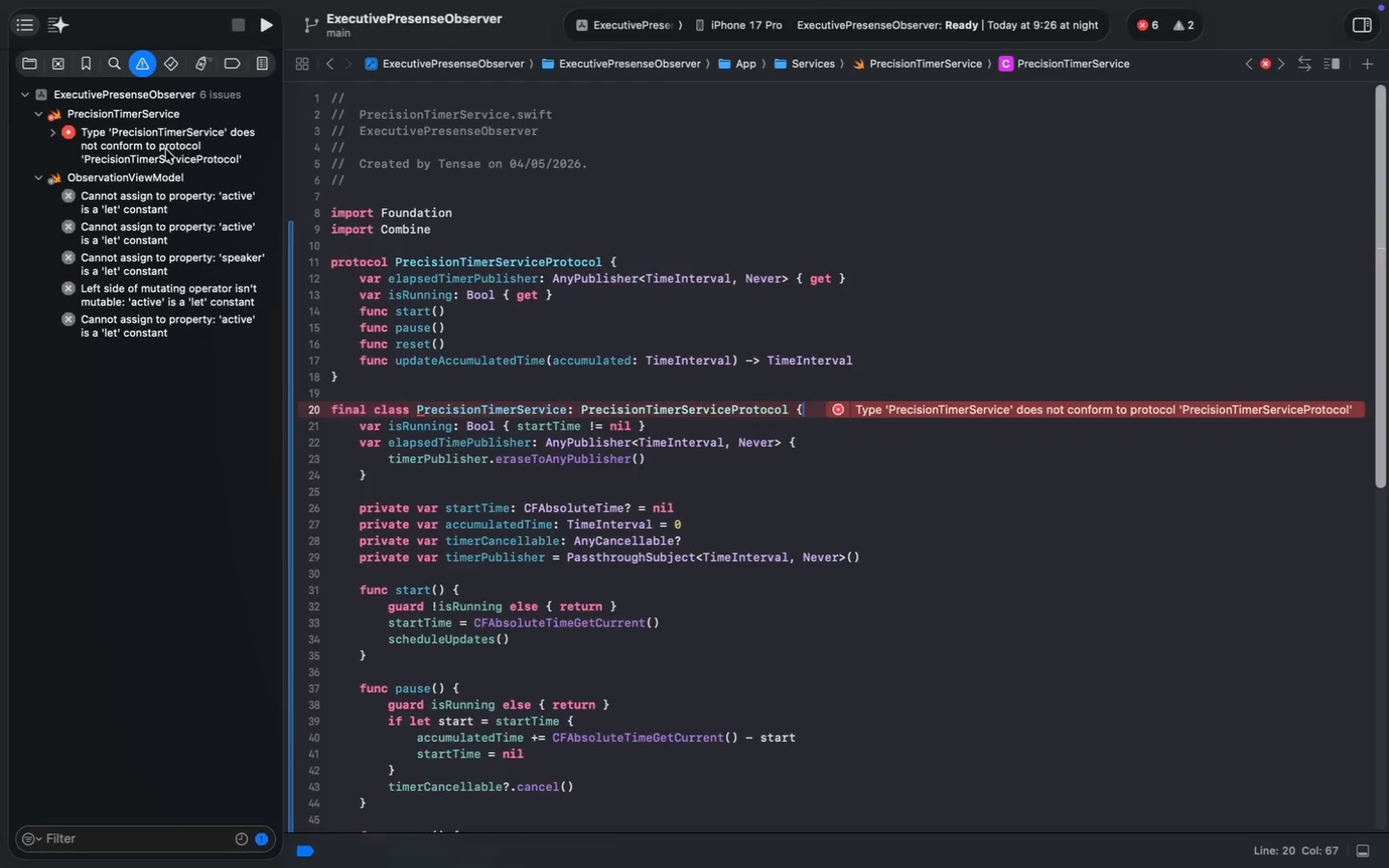 
key(Meta+V)
 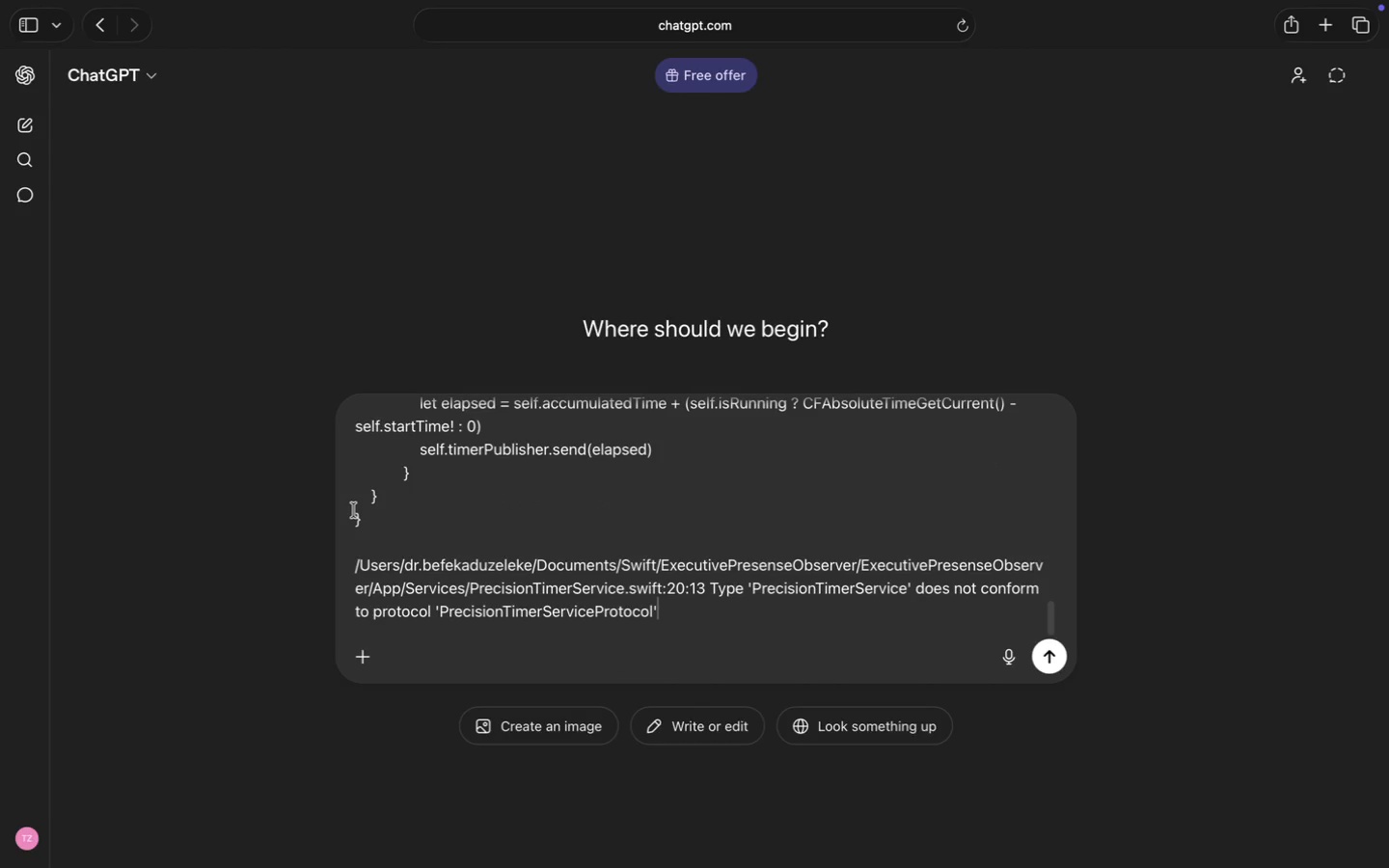 
key(Enter)
 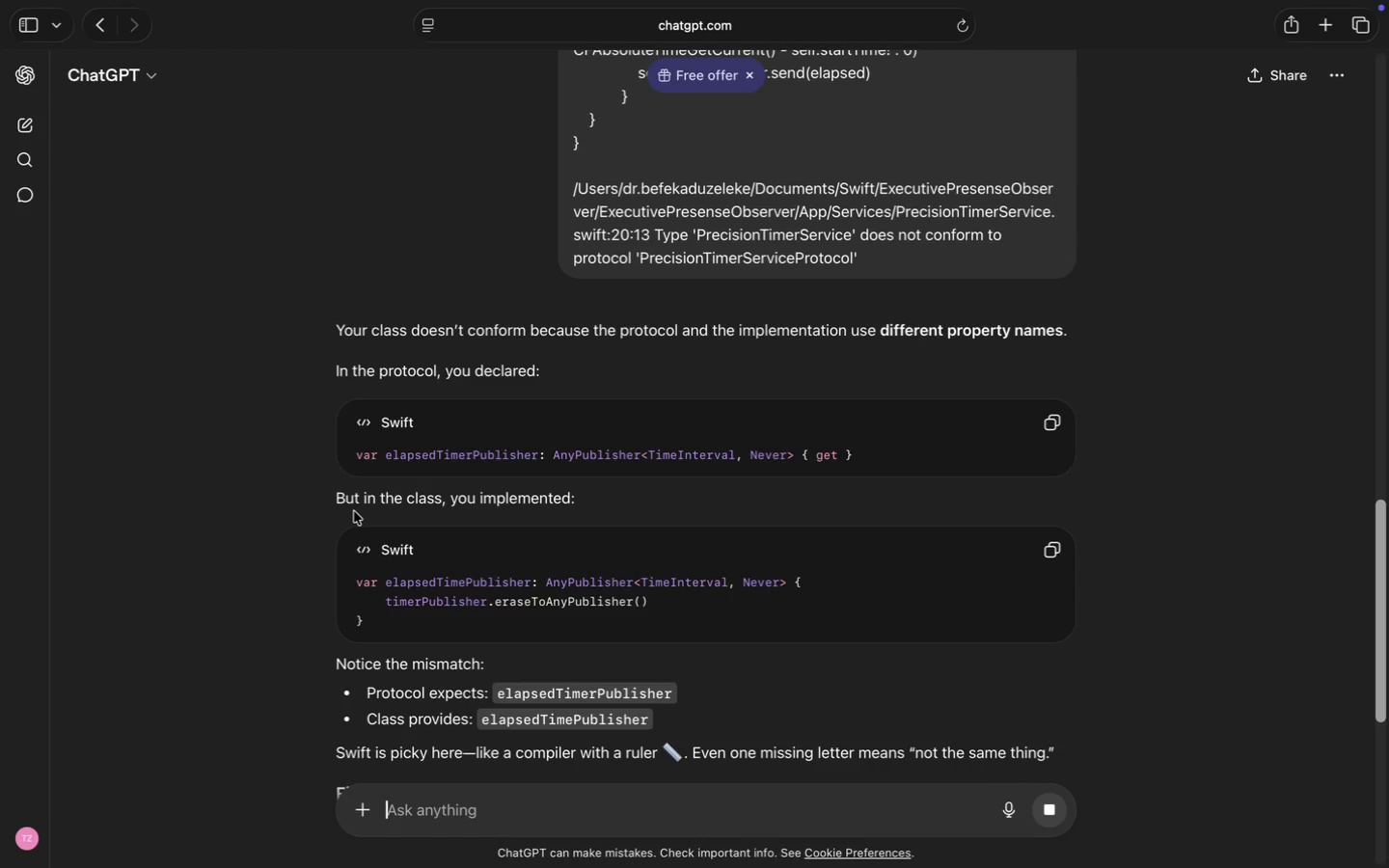 
wait(7.82)
 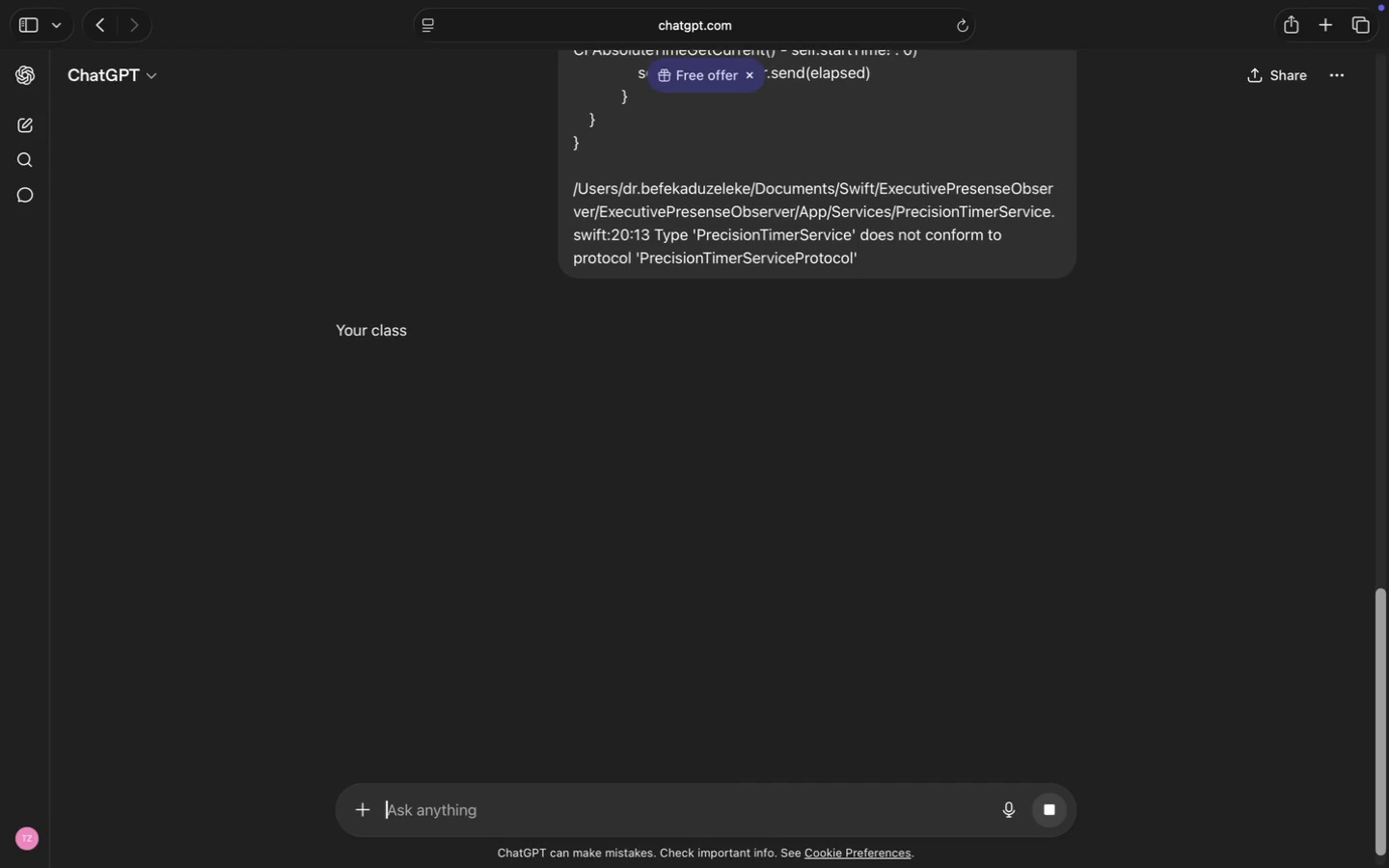 
scroll: coordinate [587, 526], scroll_direction: down, amount: 10.0
 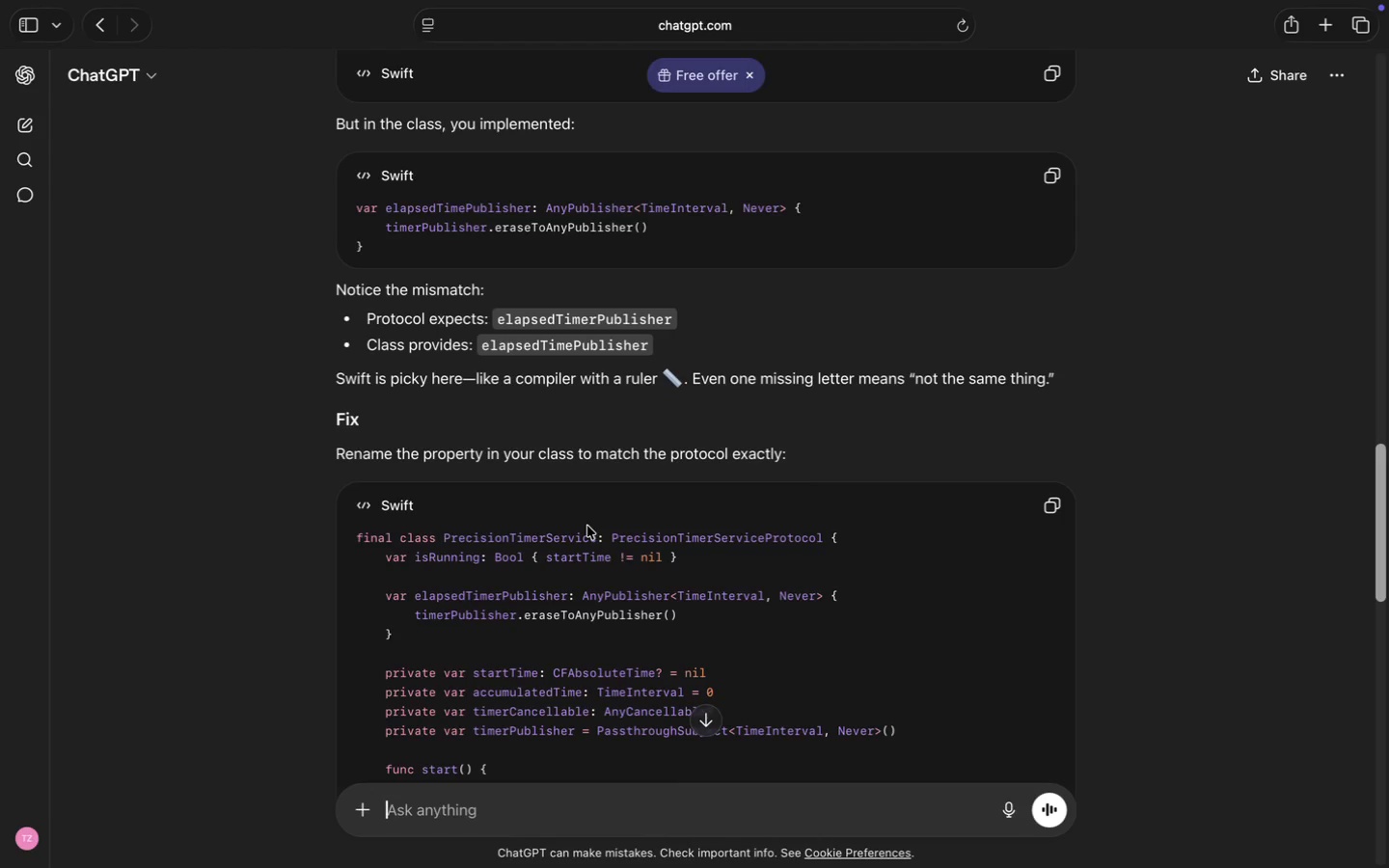 
wait(5.22)
 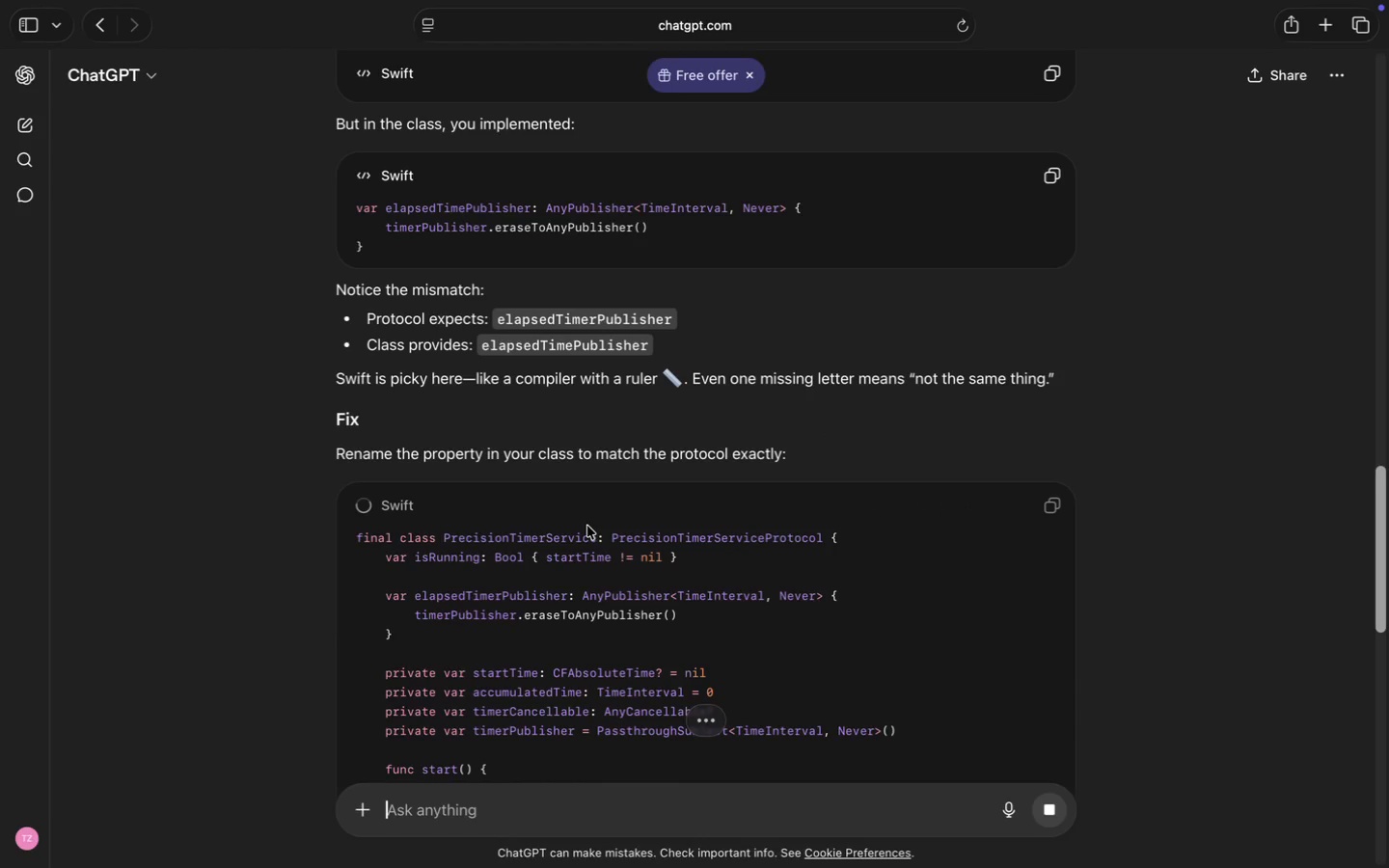 
scroll: coordinate [906, 510], scroll_direction: down, amount: 1.0
 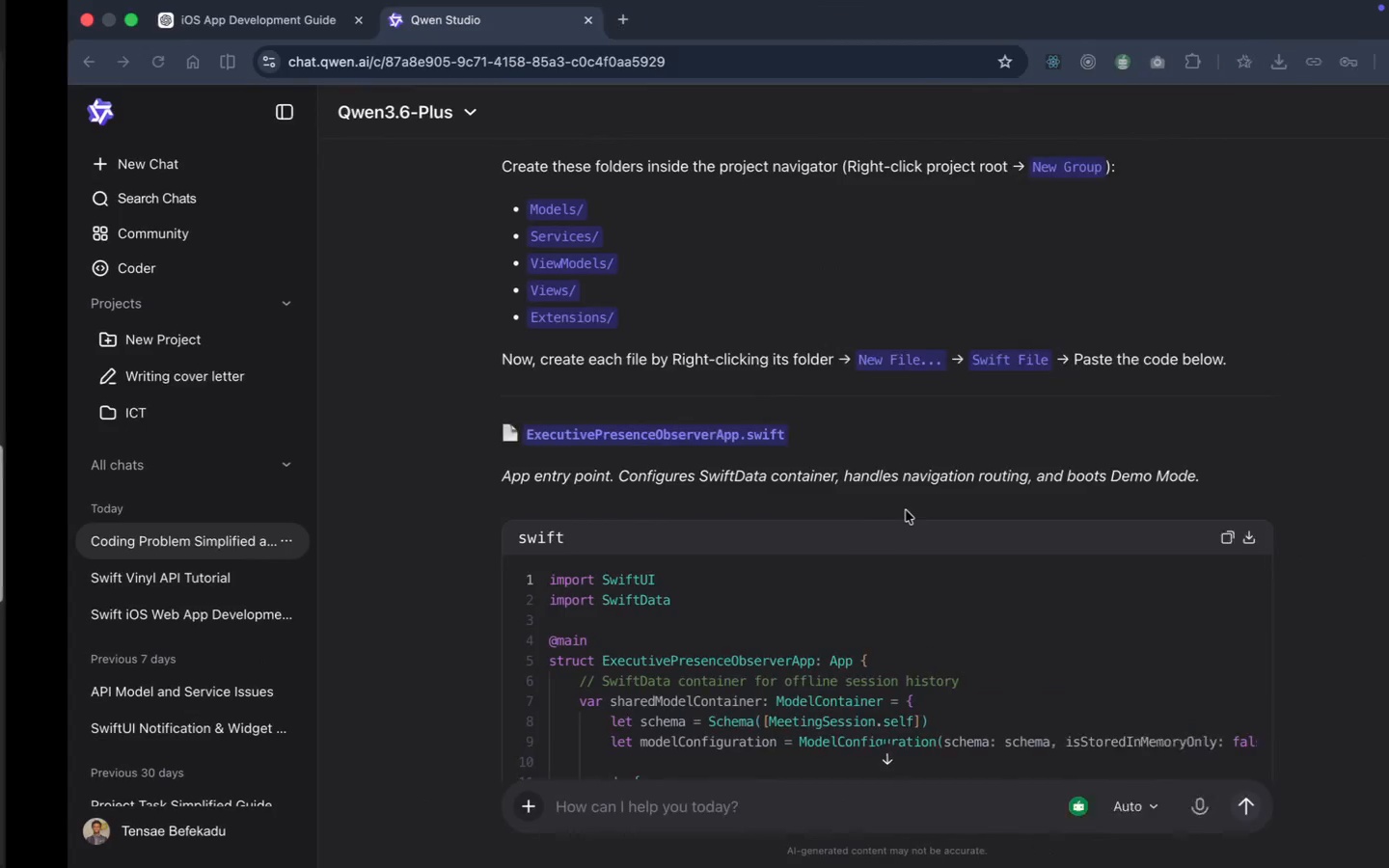 
wait(13.77)
 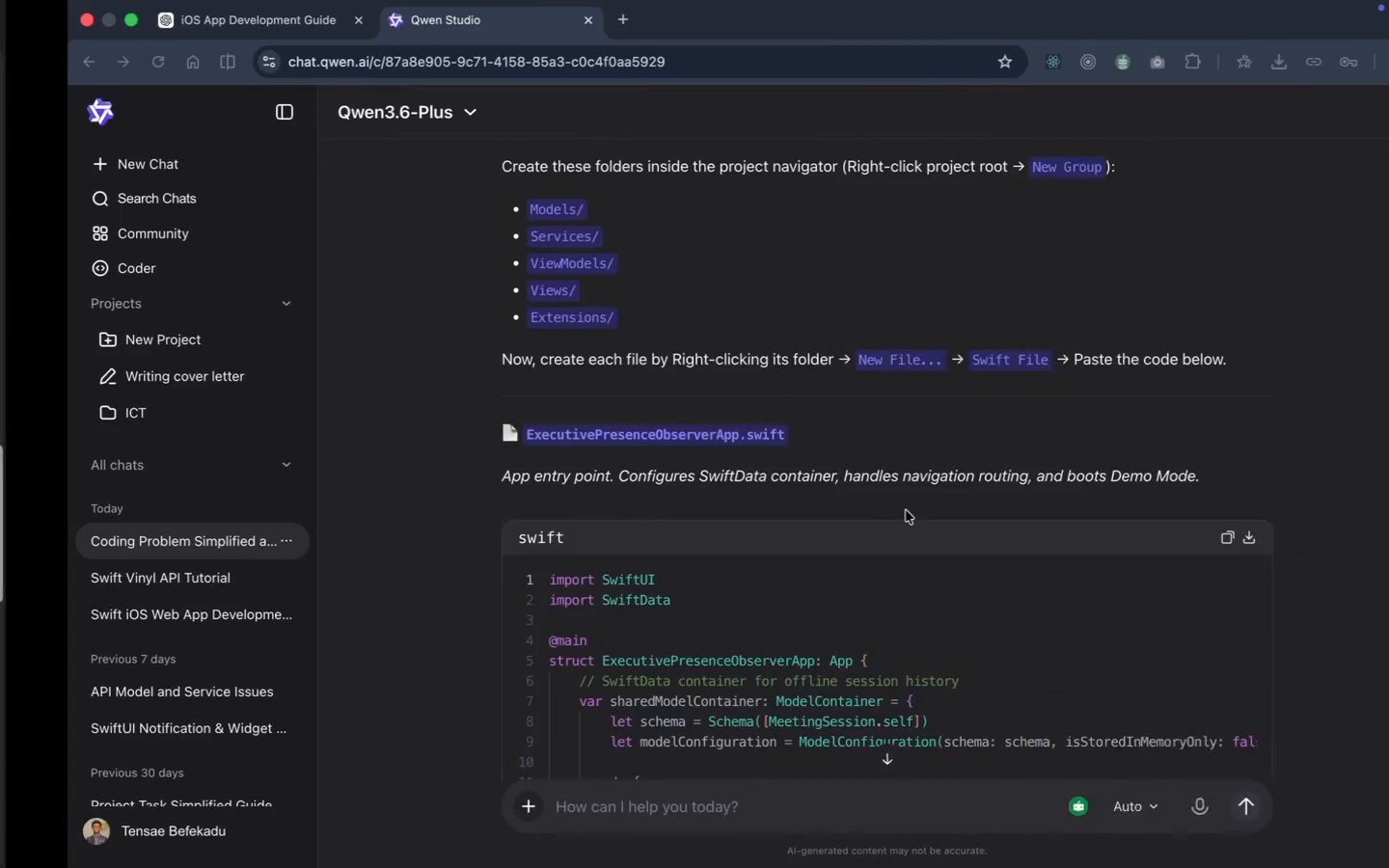 
double_click([510, 406])
 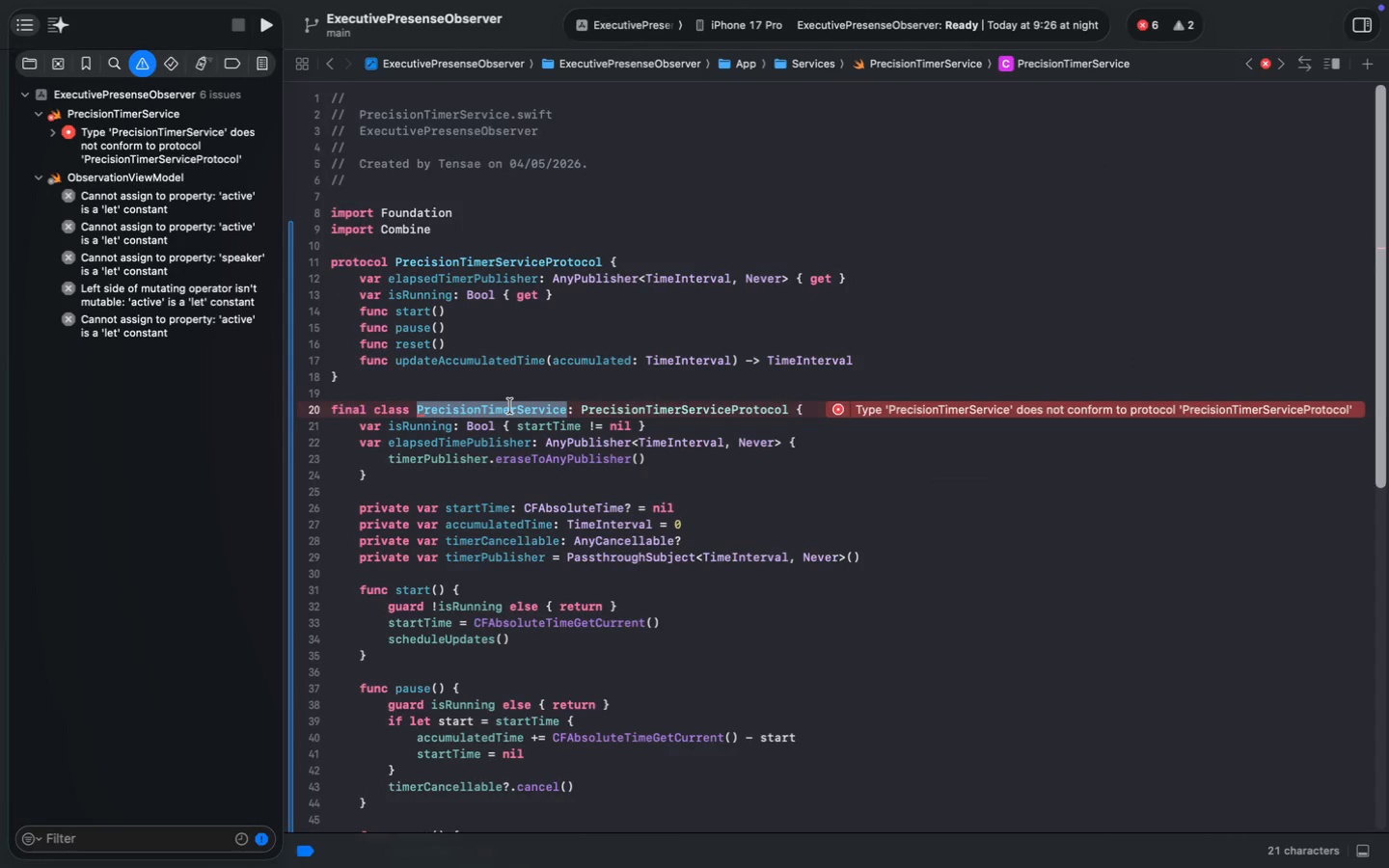 
left_click_drag(start_coordinate=[398, 261], to_coordinate=[545, 262])
 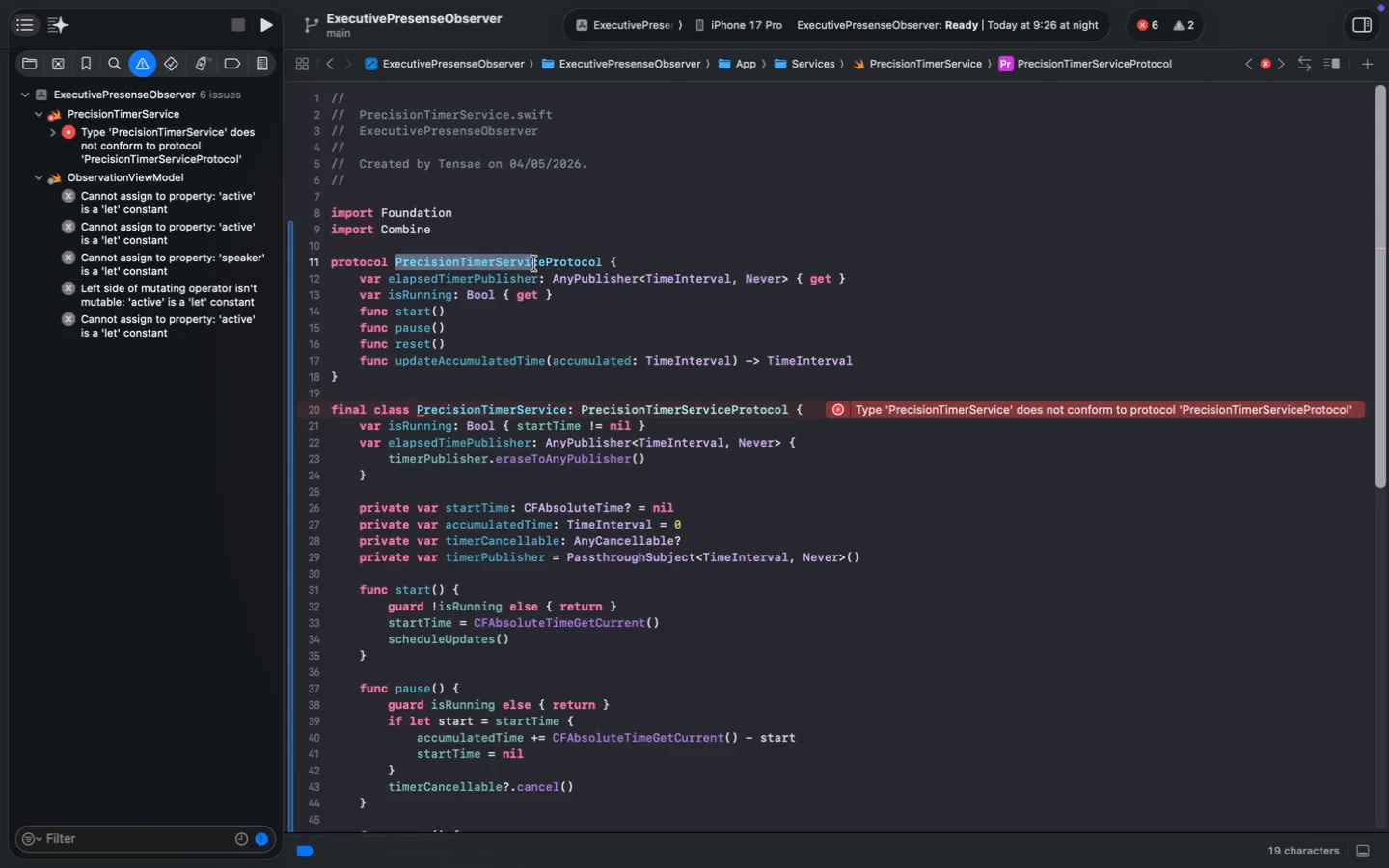 
key(Meta+C)
 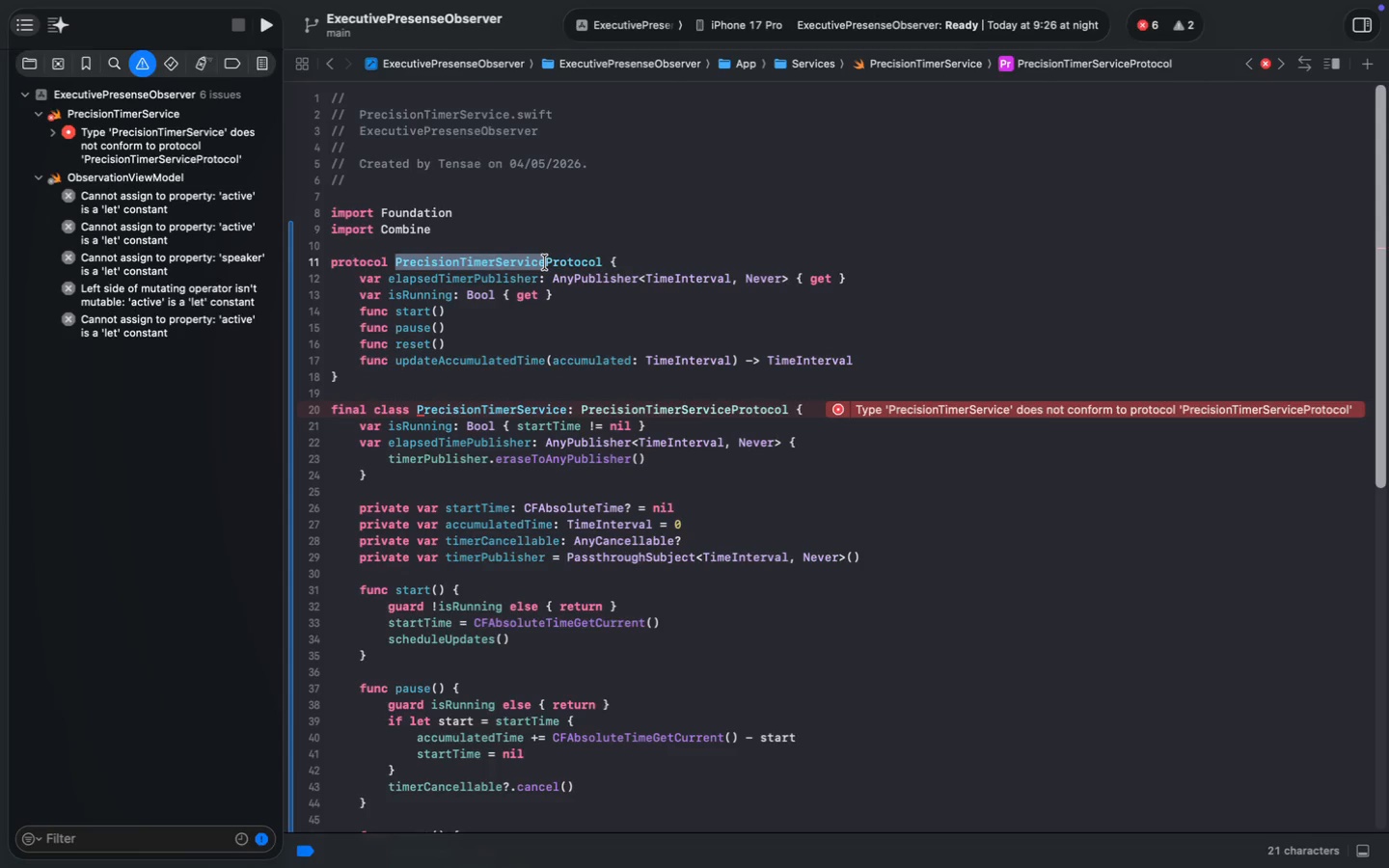 
key(Meta+C)
 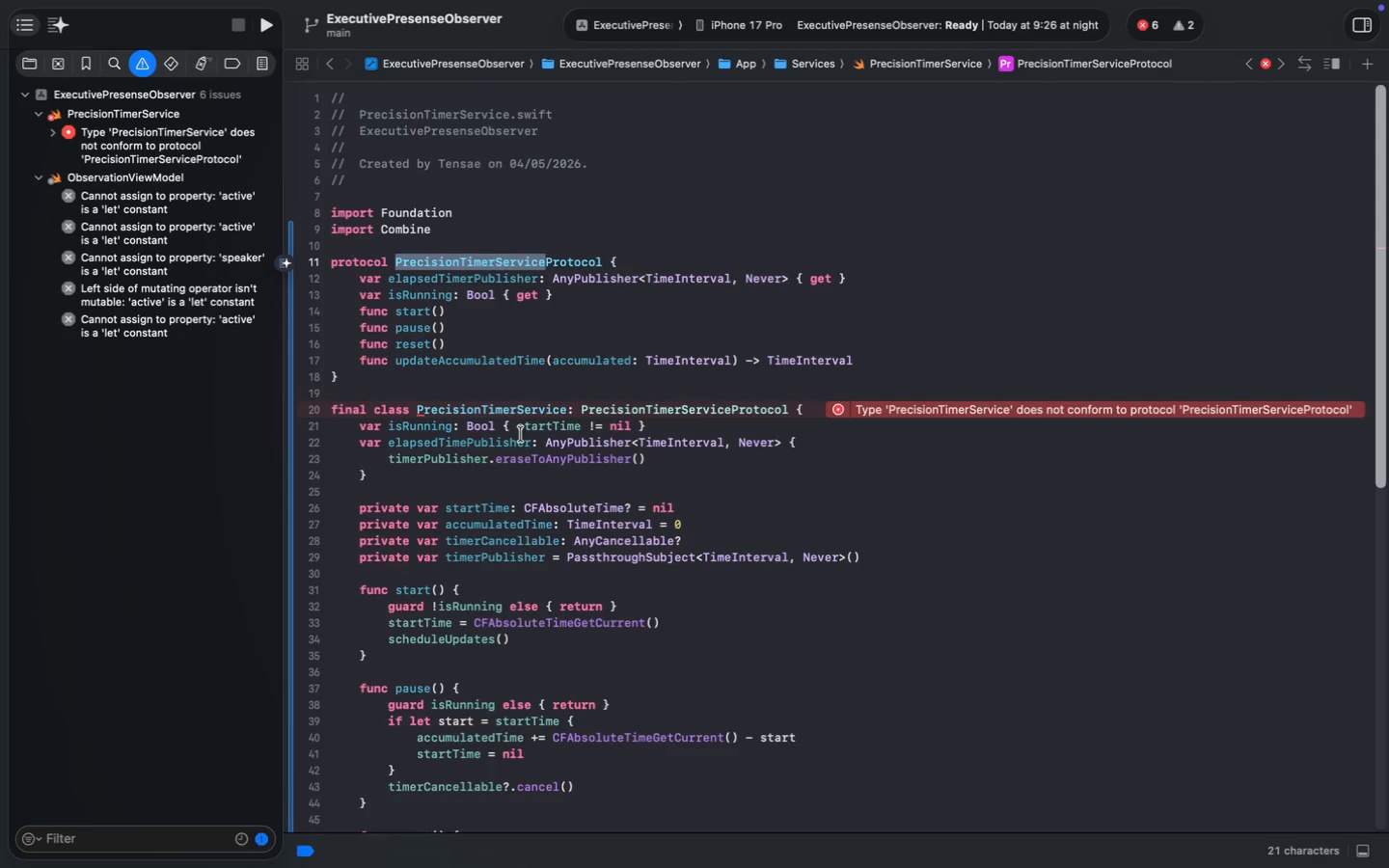 
double_click([517, 412])
 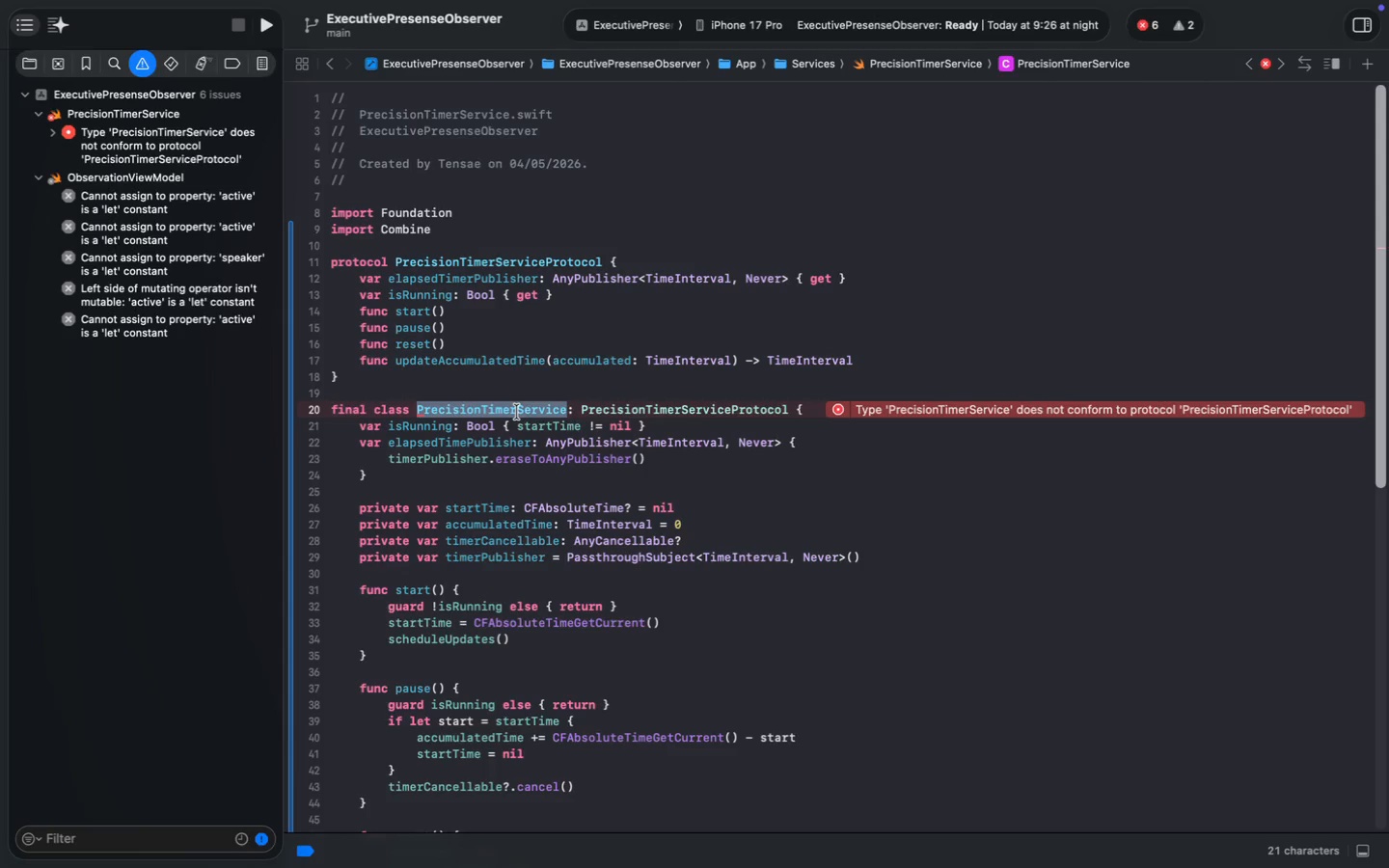 
key(Meta+V)
 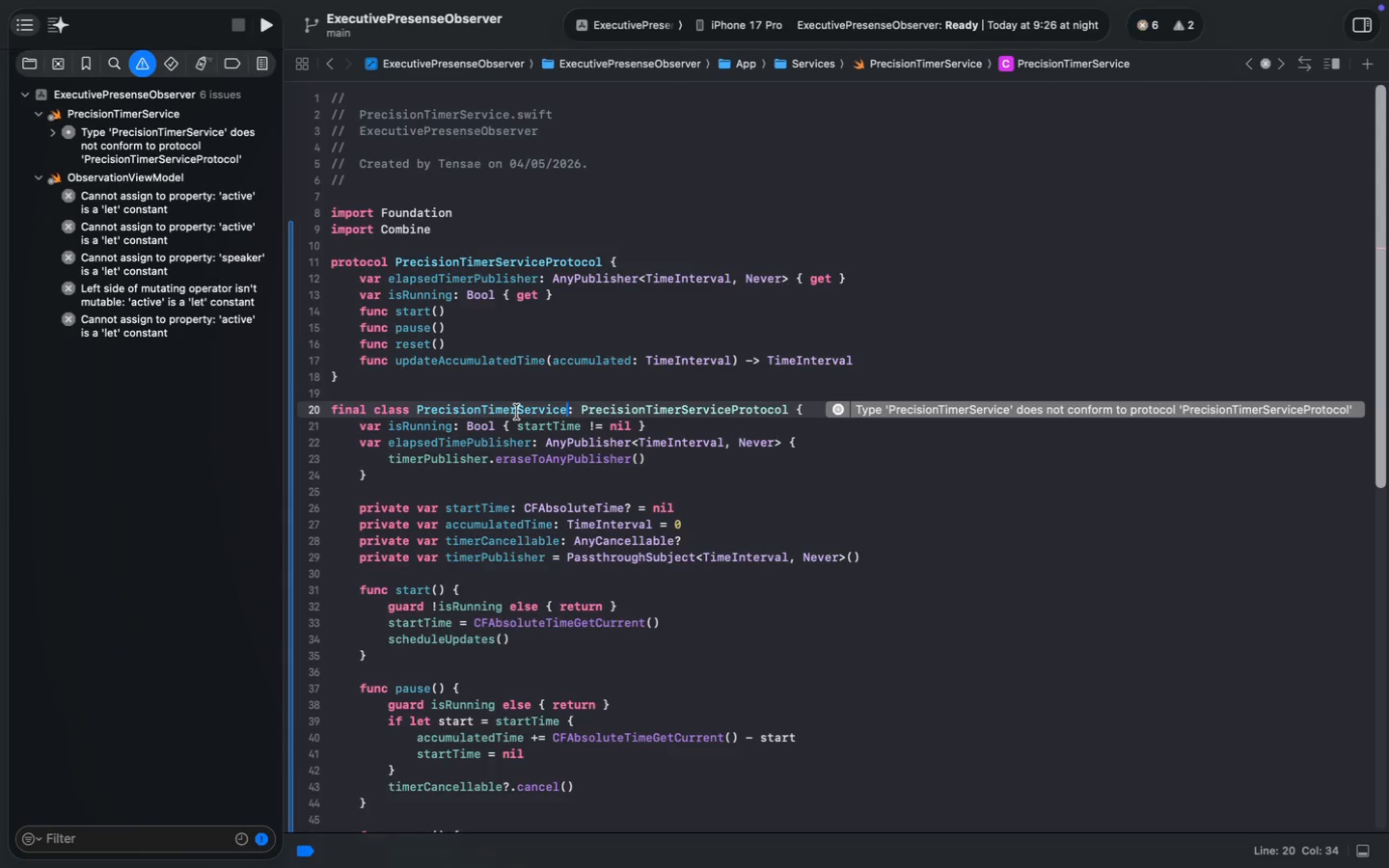 
key(Meta+S)
 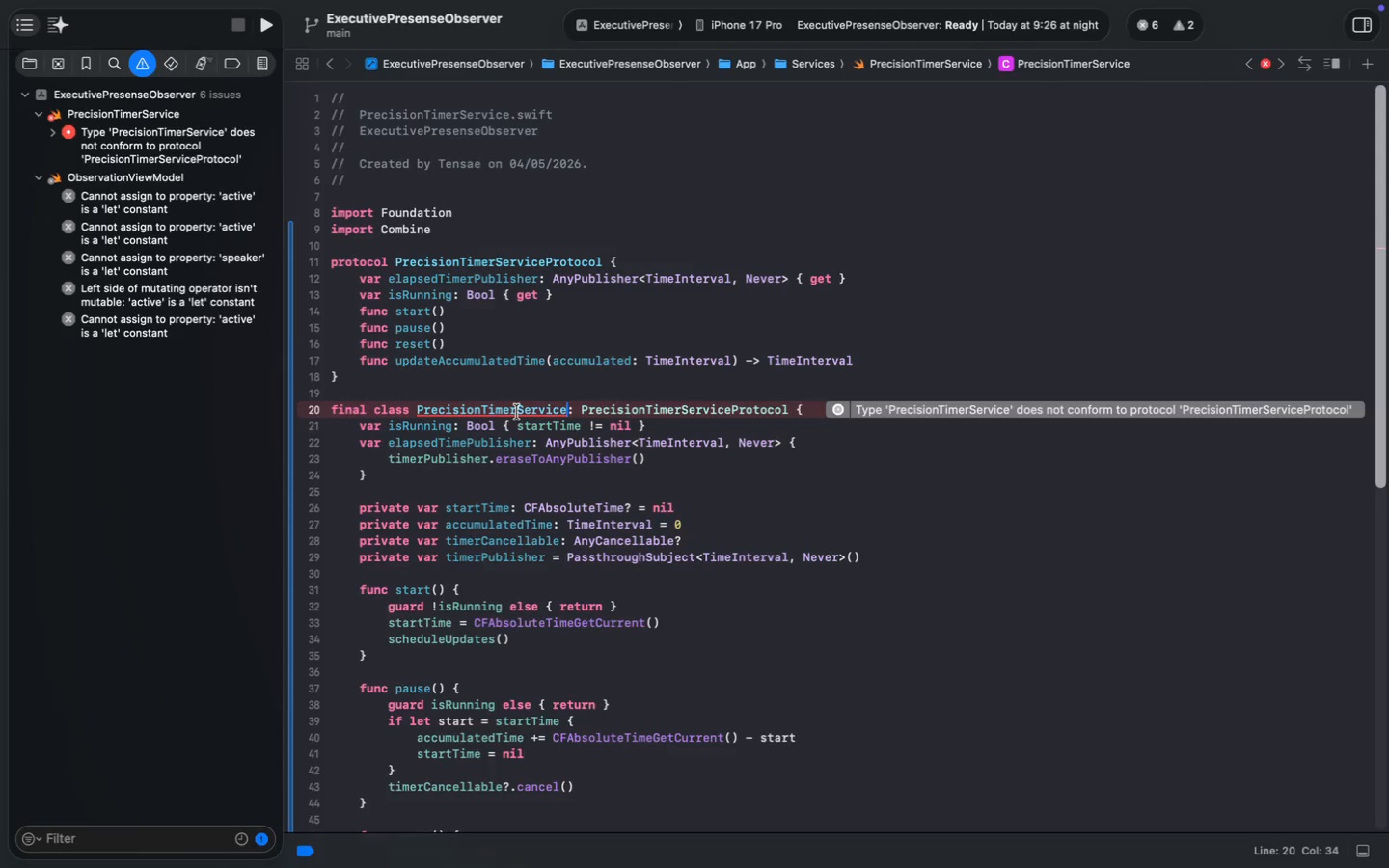 
key(Meta+S)
 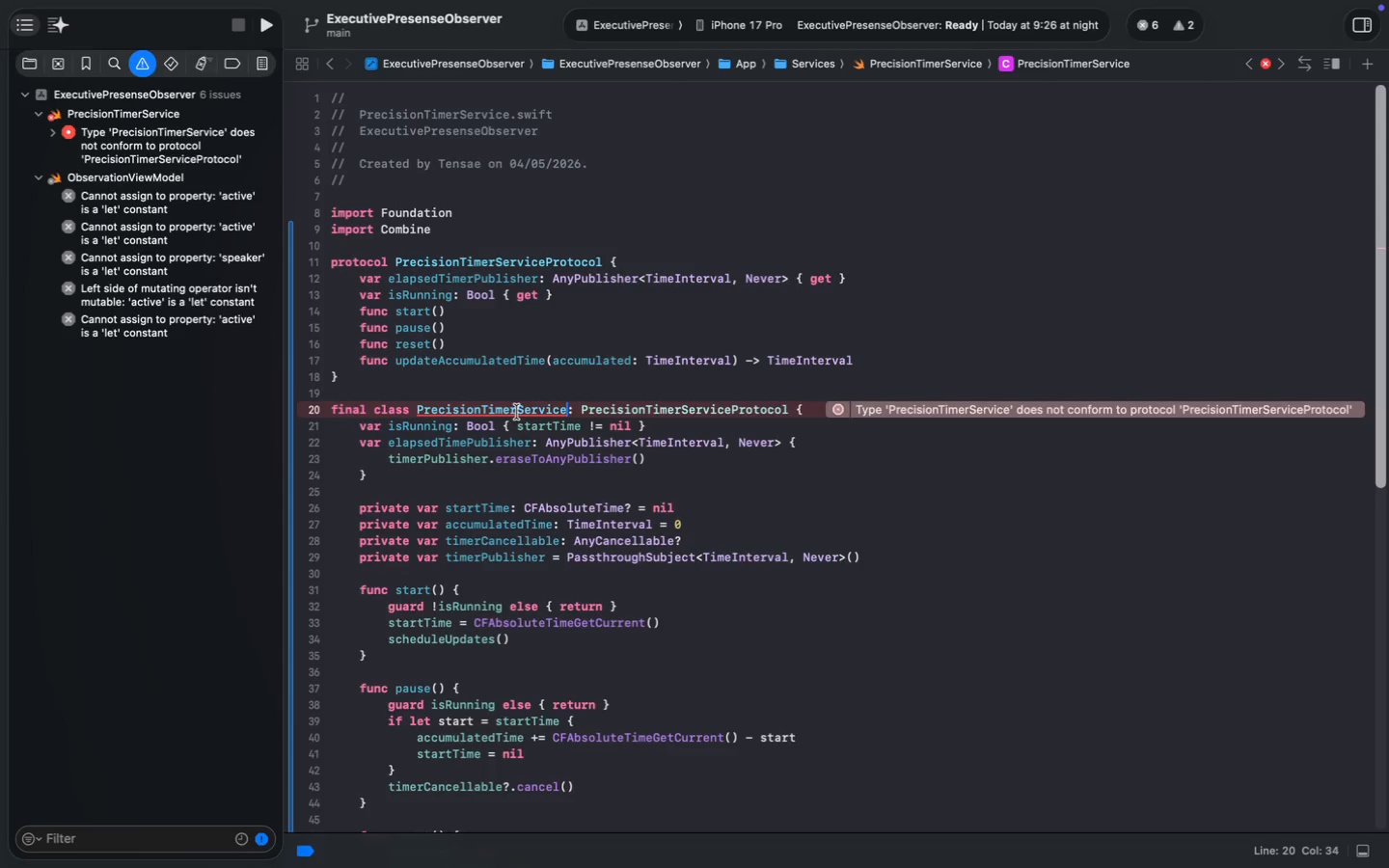 
key(Meta+S)
 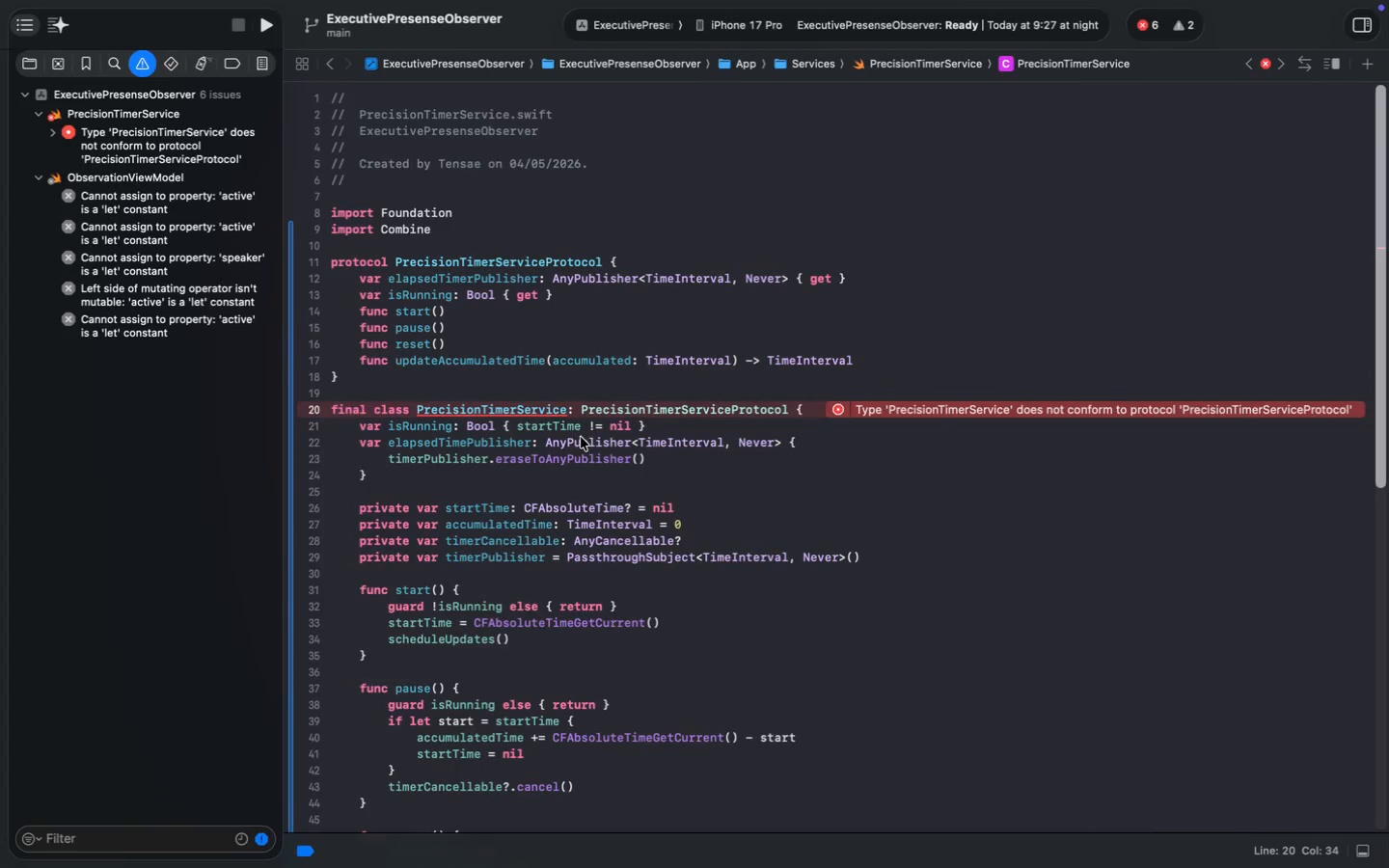 
wait(22.93)
 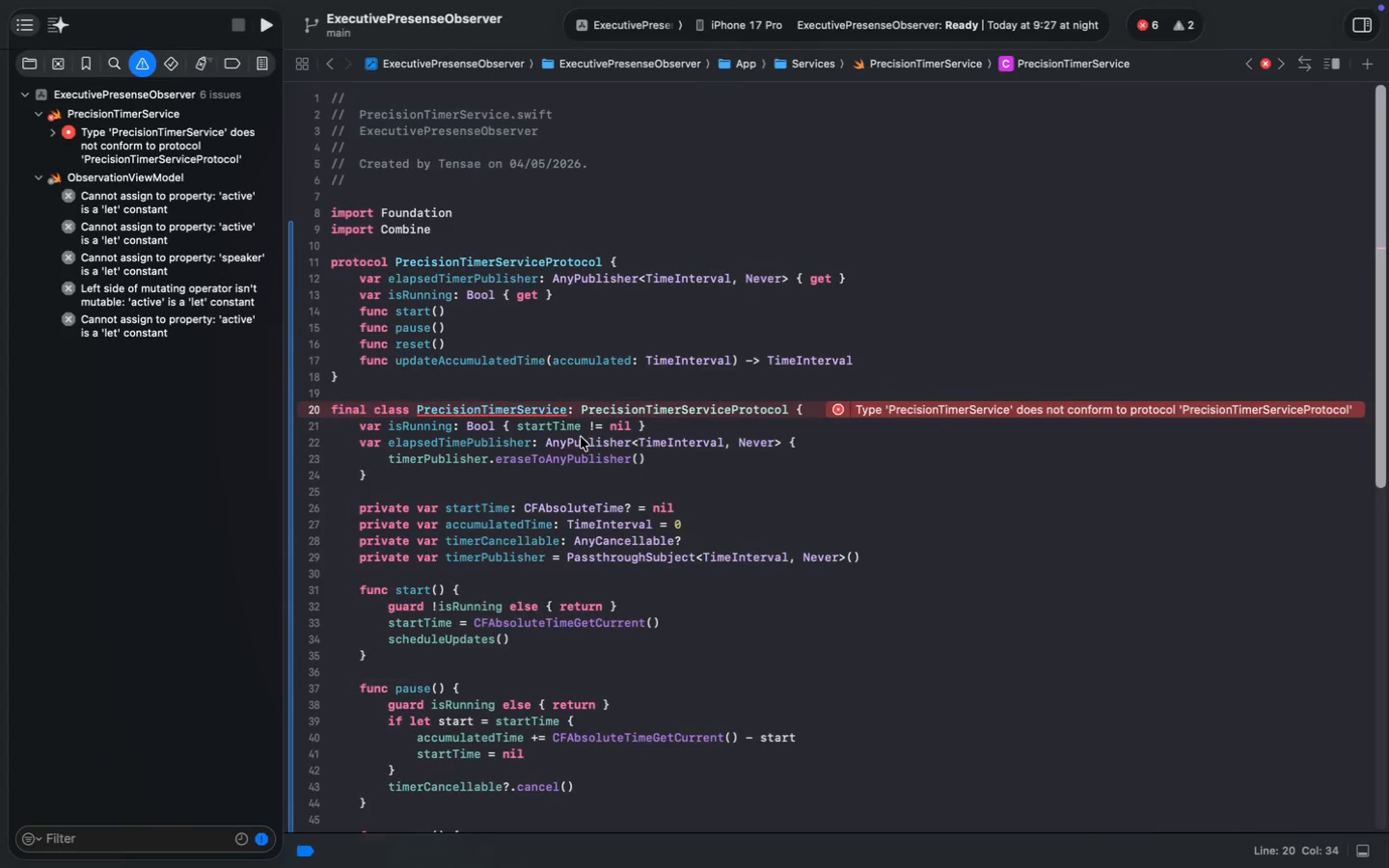 
scroll: coordinate [581, 437], scroll_direction: down, amount: 10.0
 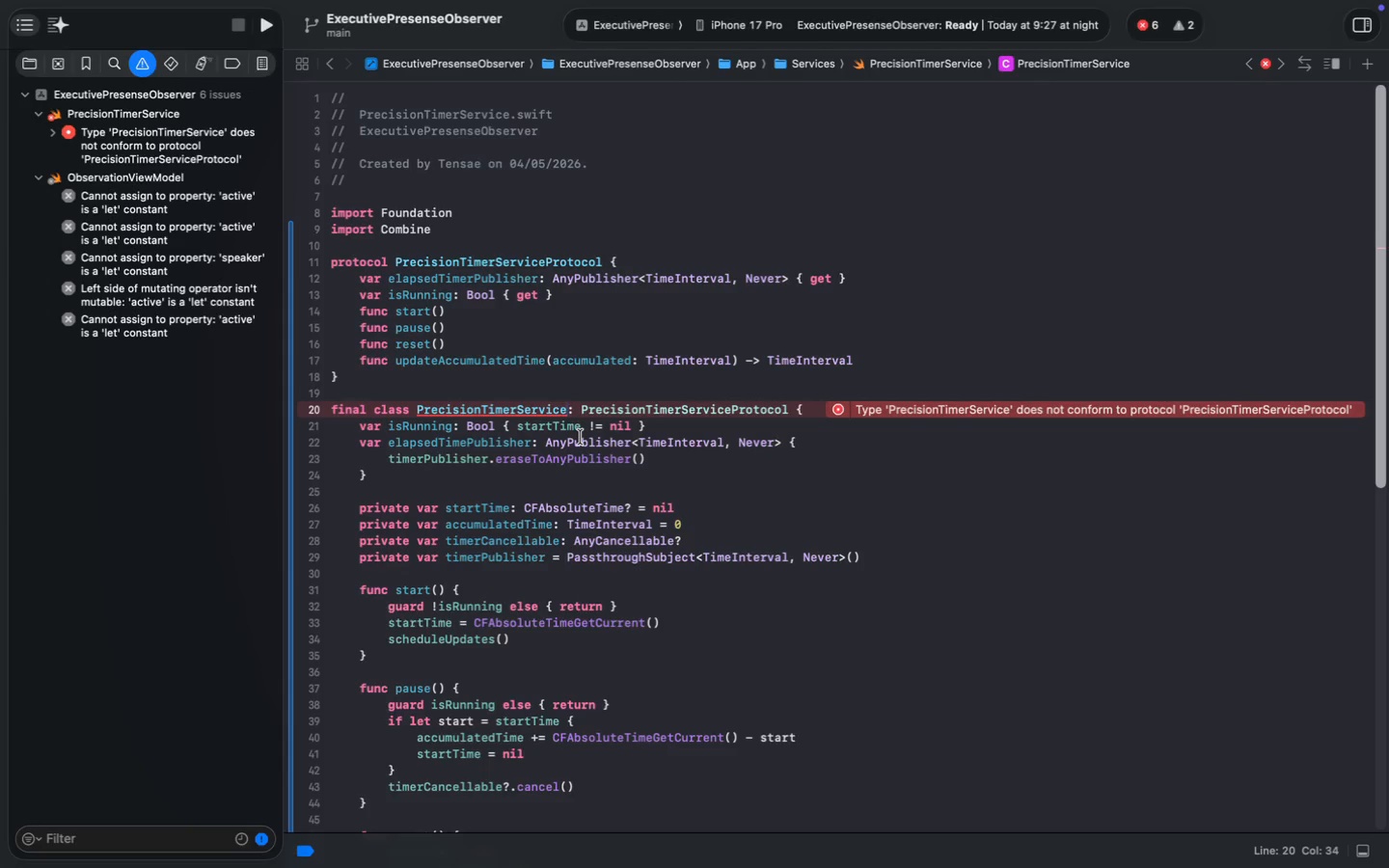 
double_click([471, 282])
 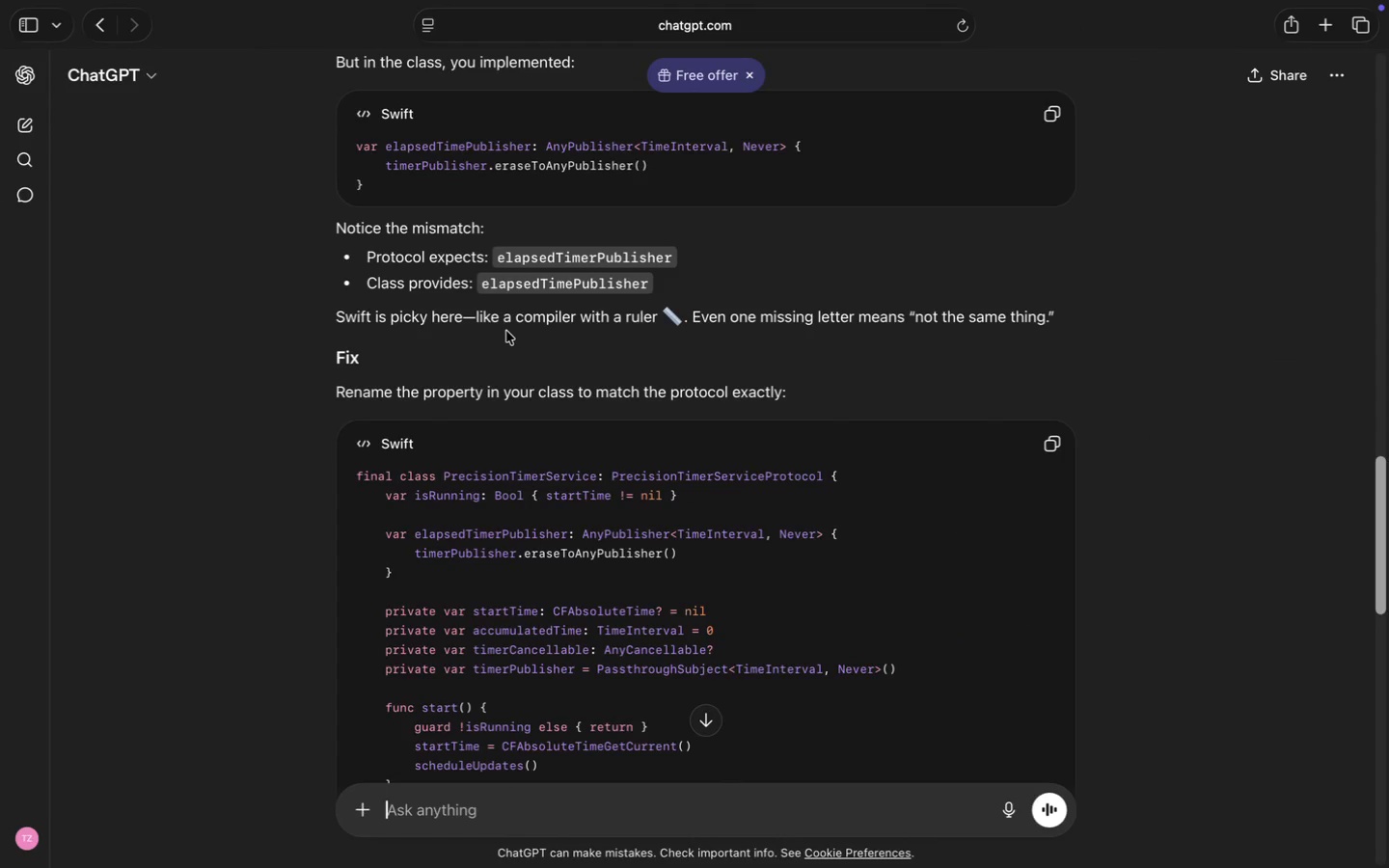 
wait(11.47)
 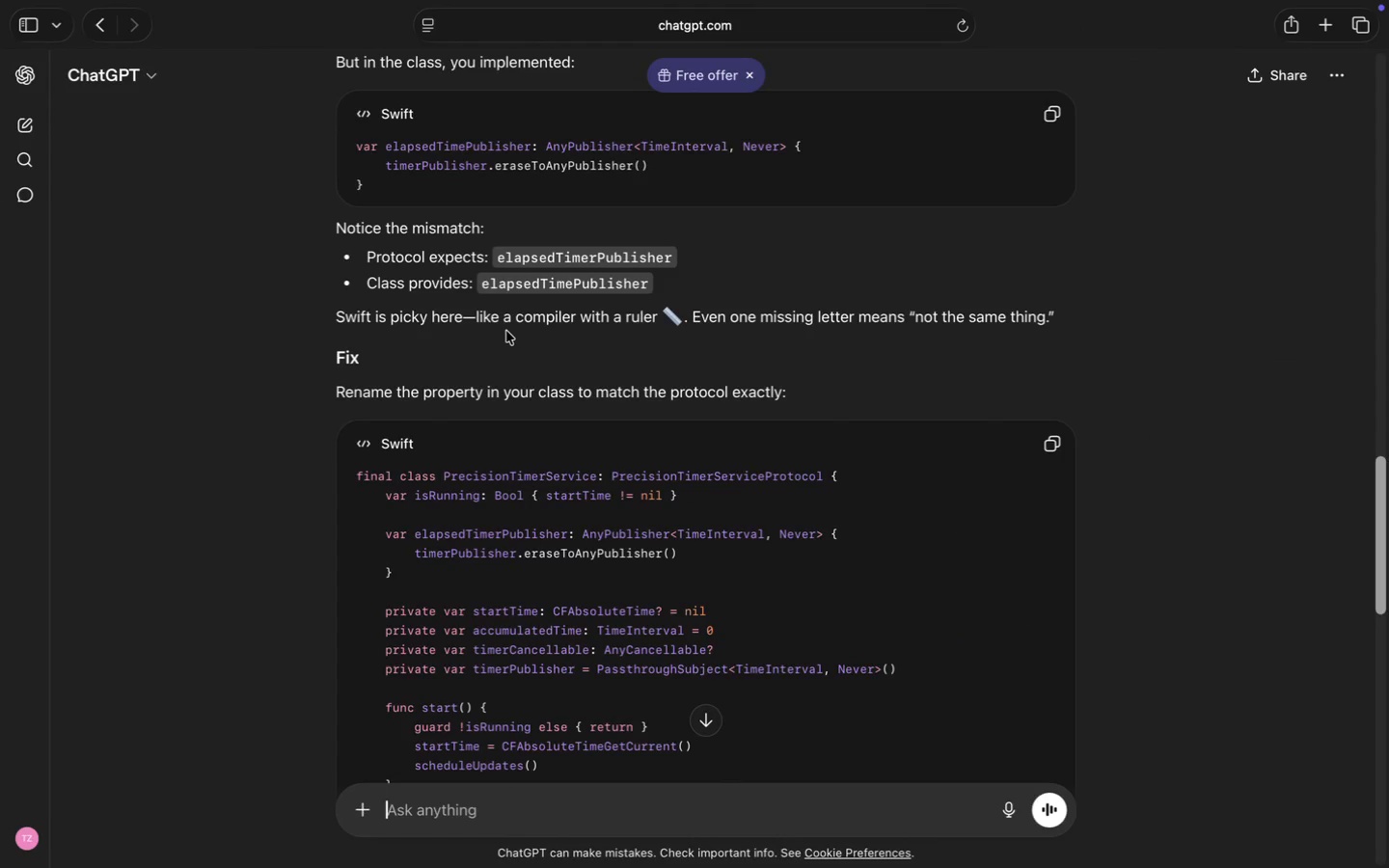 
left_click([469, 444])
 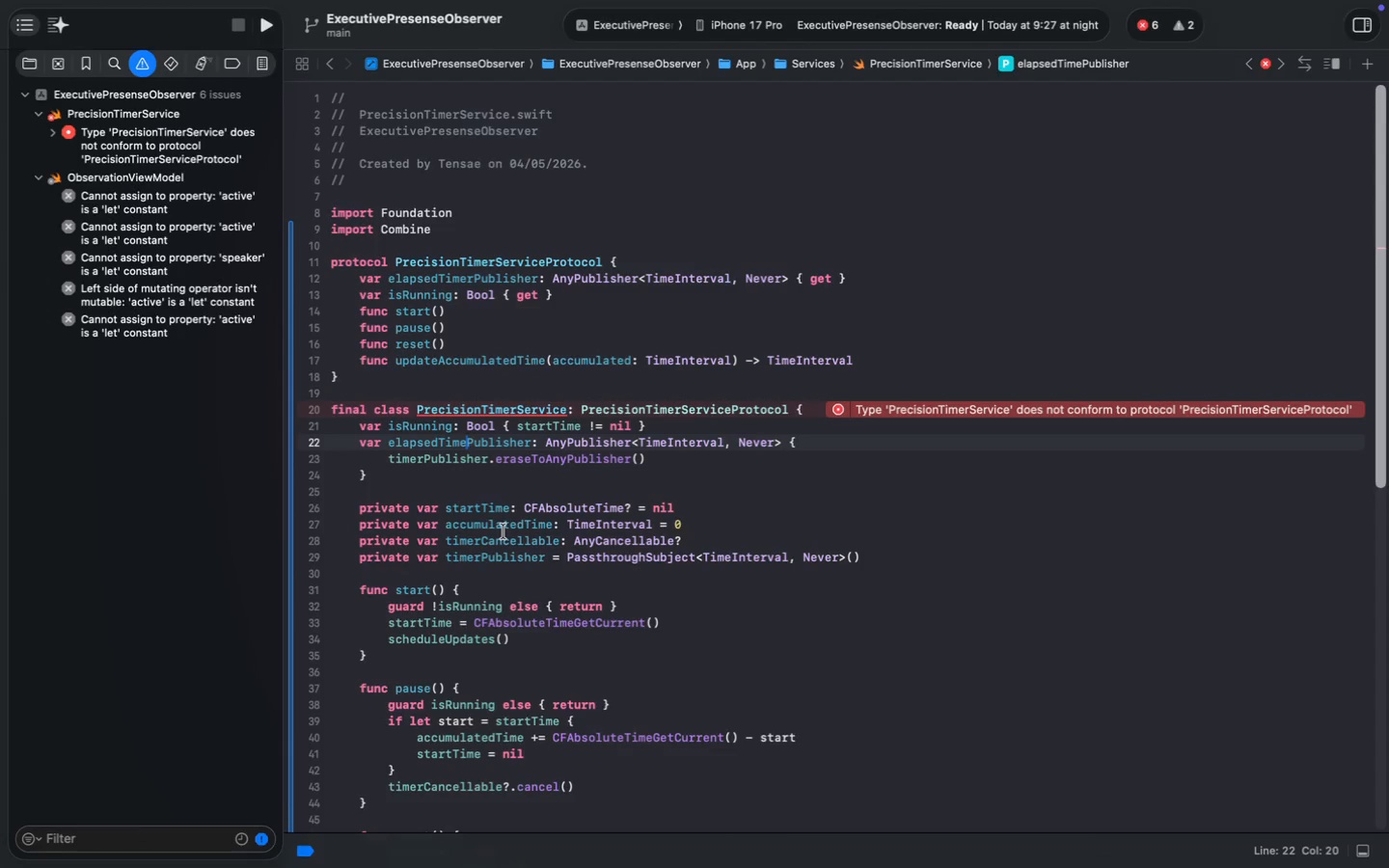 
key(R)
 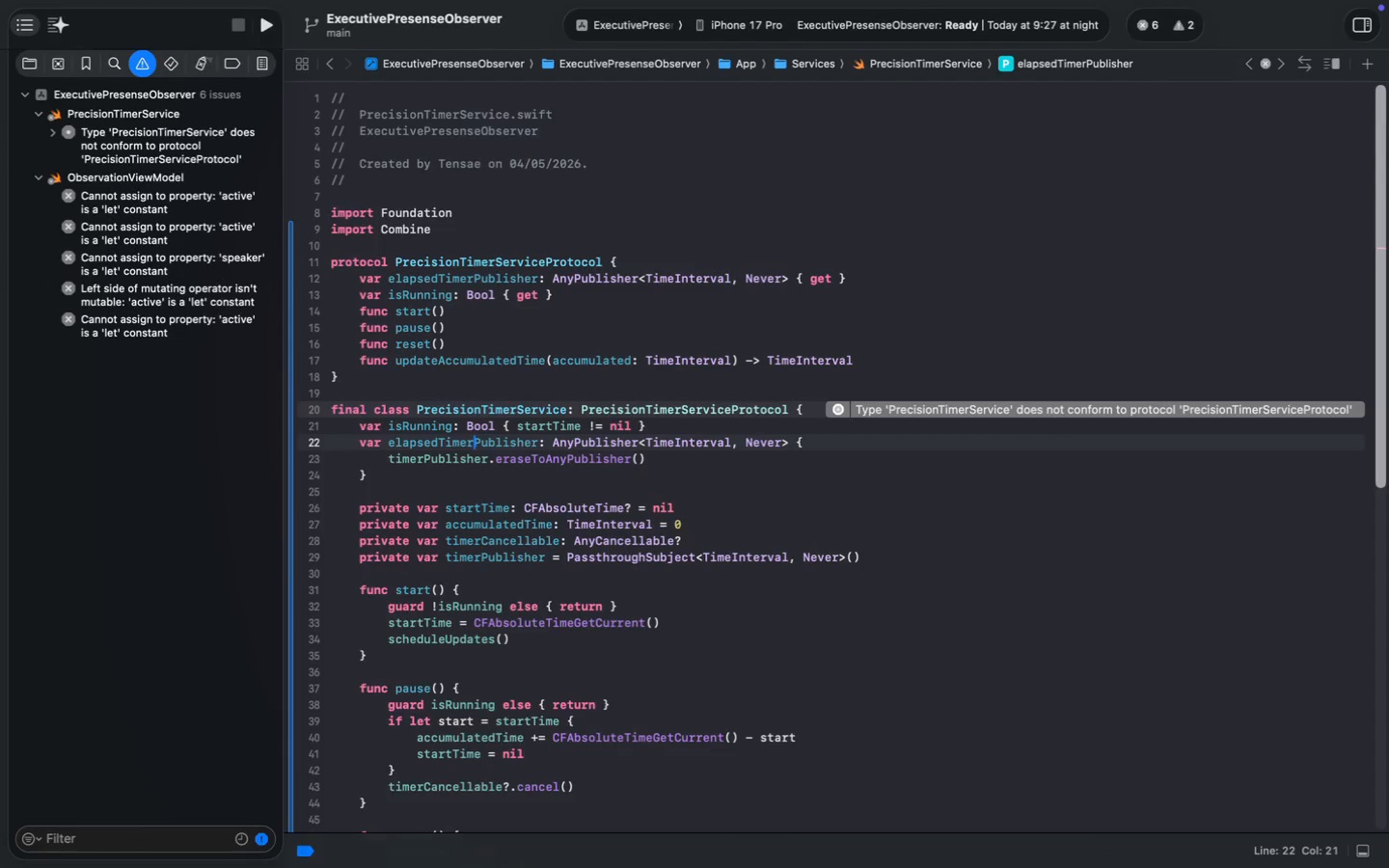 
key(Meta+A)
 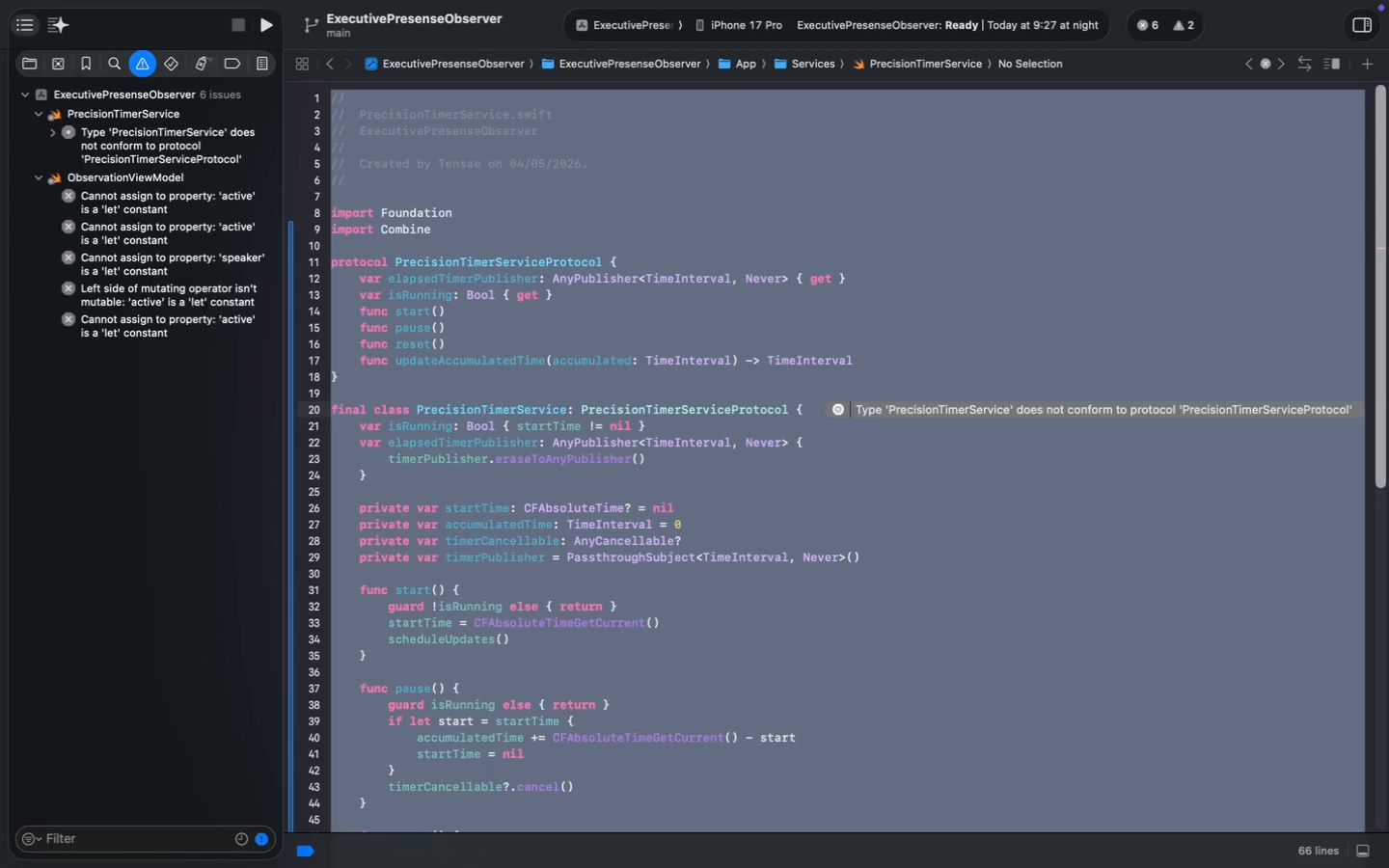 
key(Meta+S)
 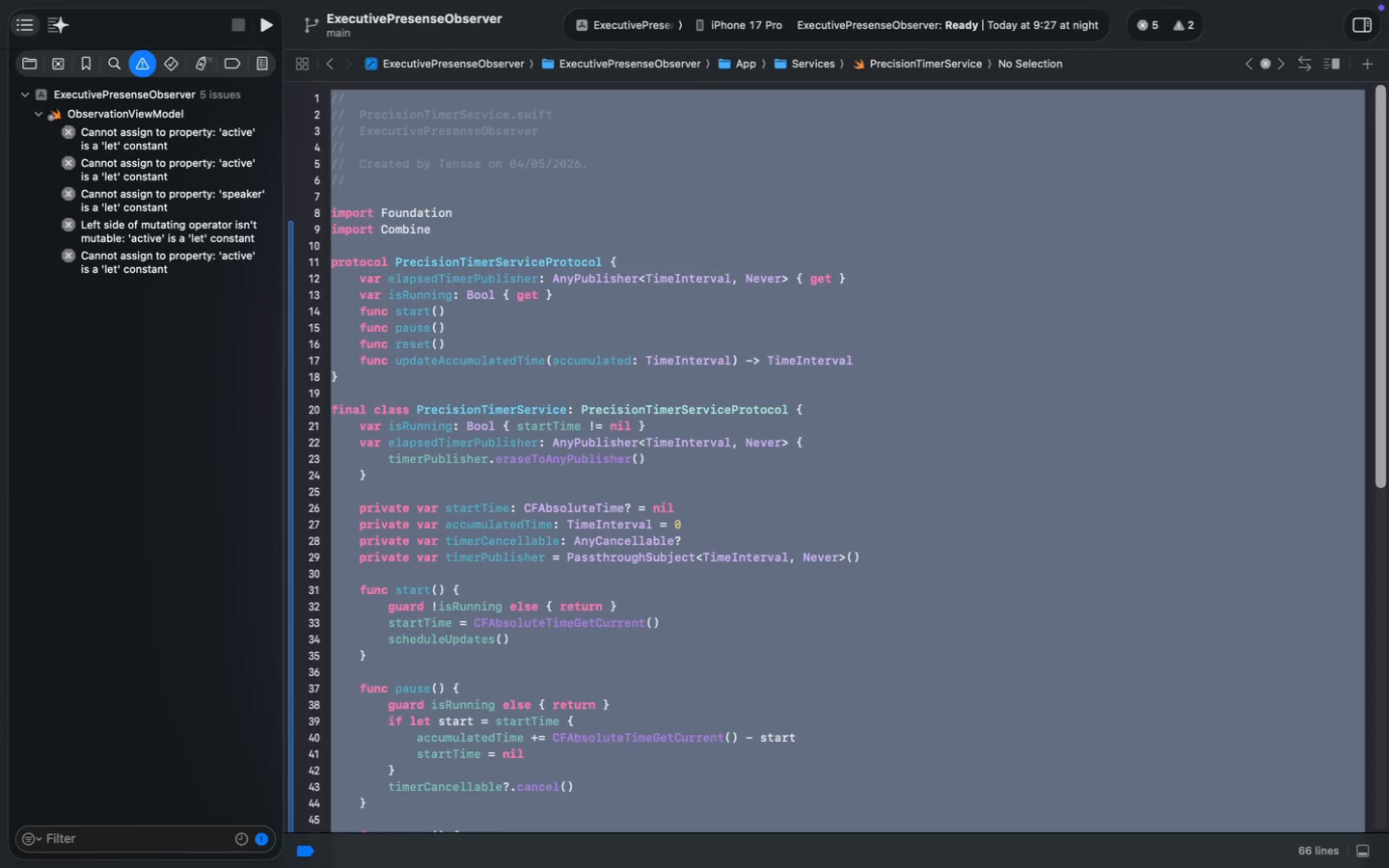 
key(Meta+S)
 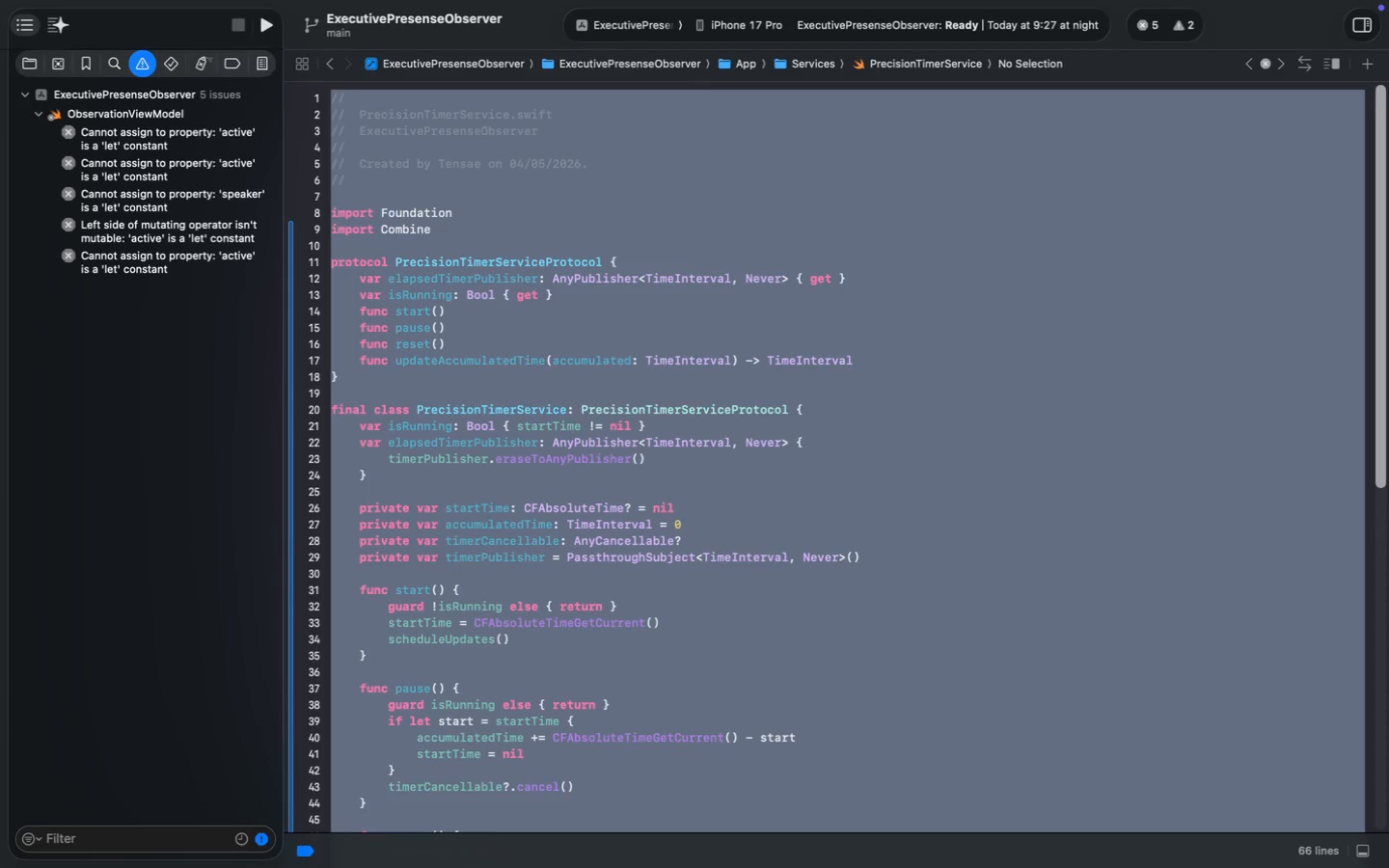 
key(Meta+S)
 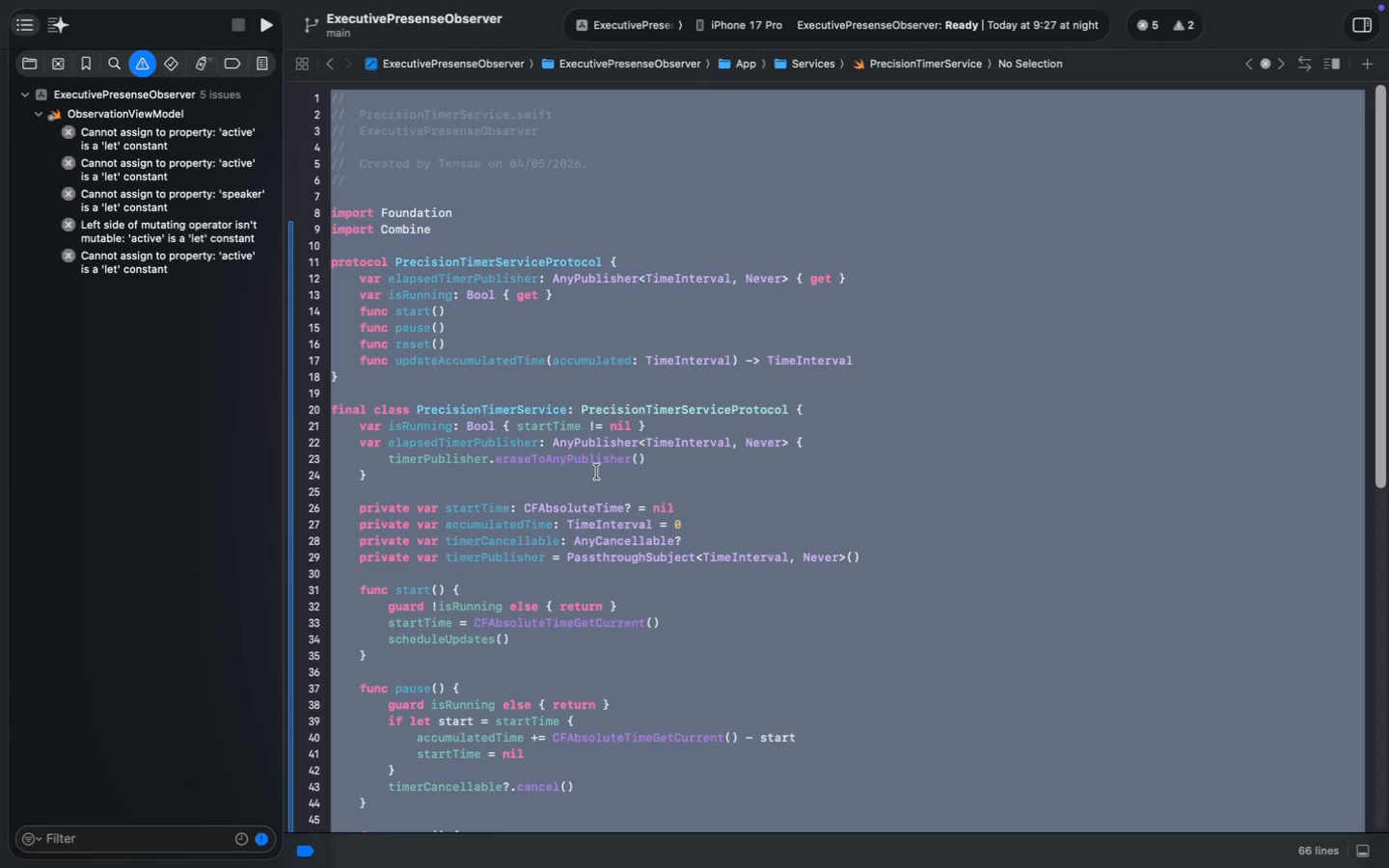 
left_click([597, 472])
 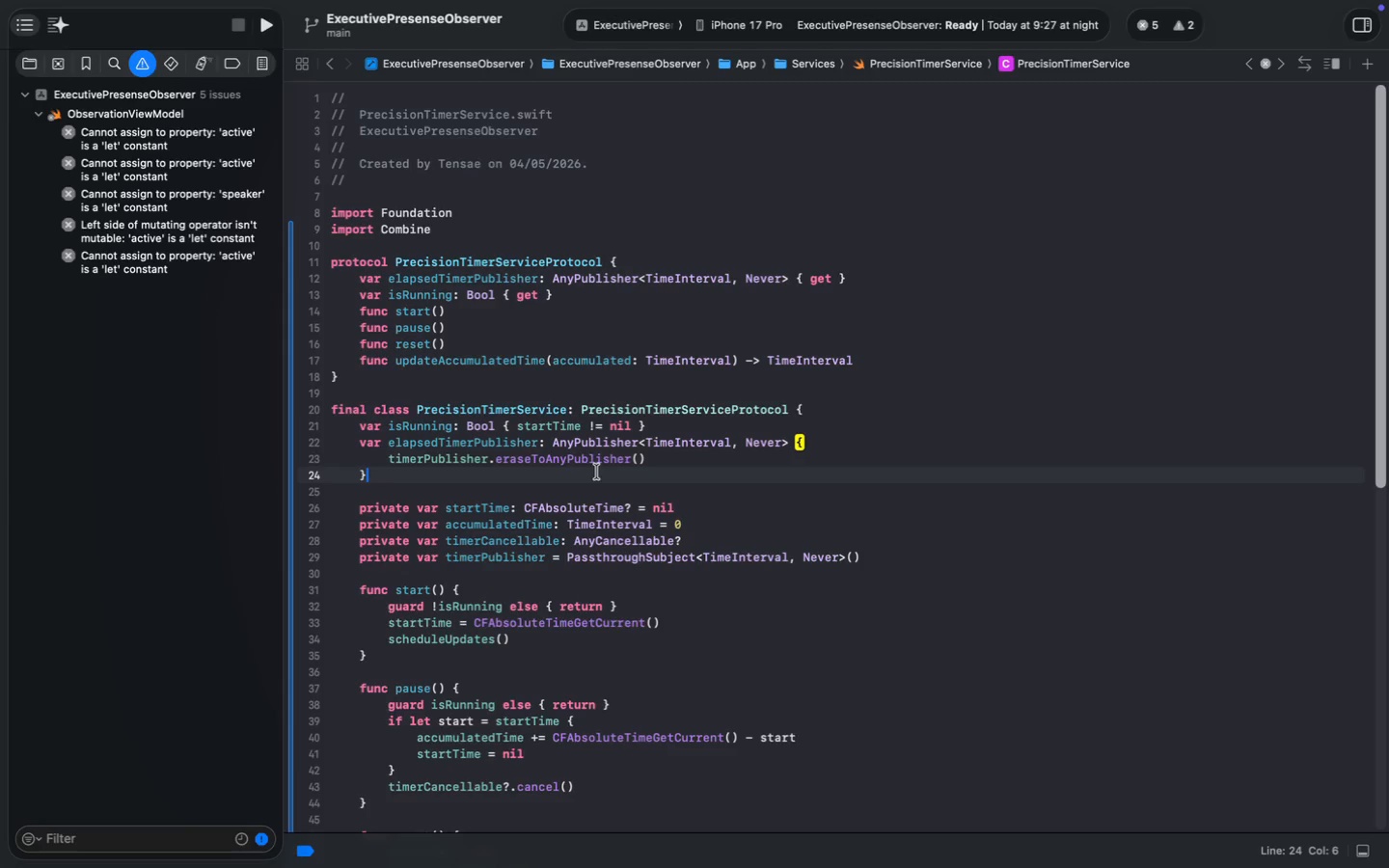 
key(Meta+S)
 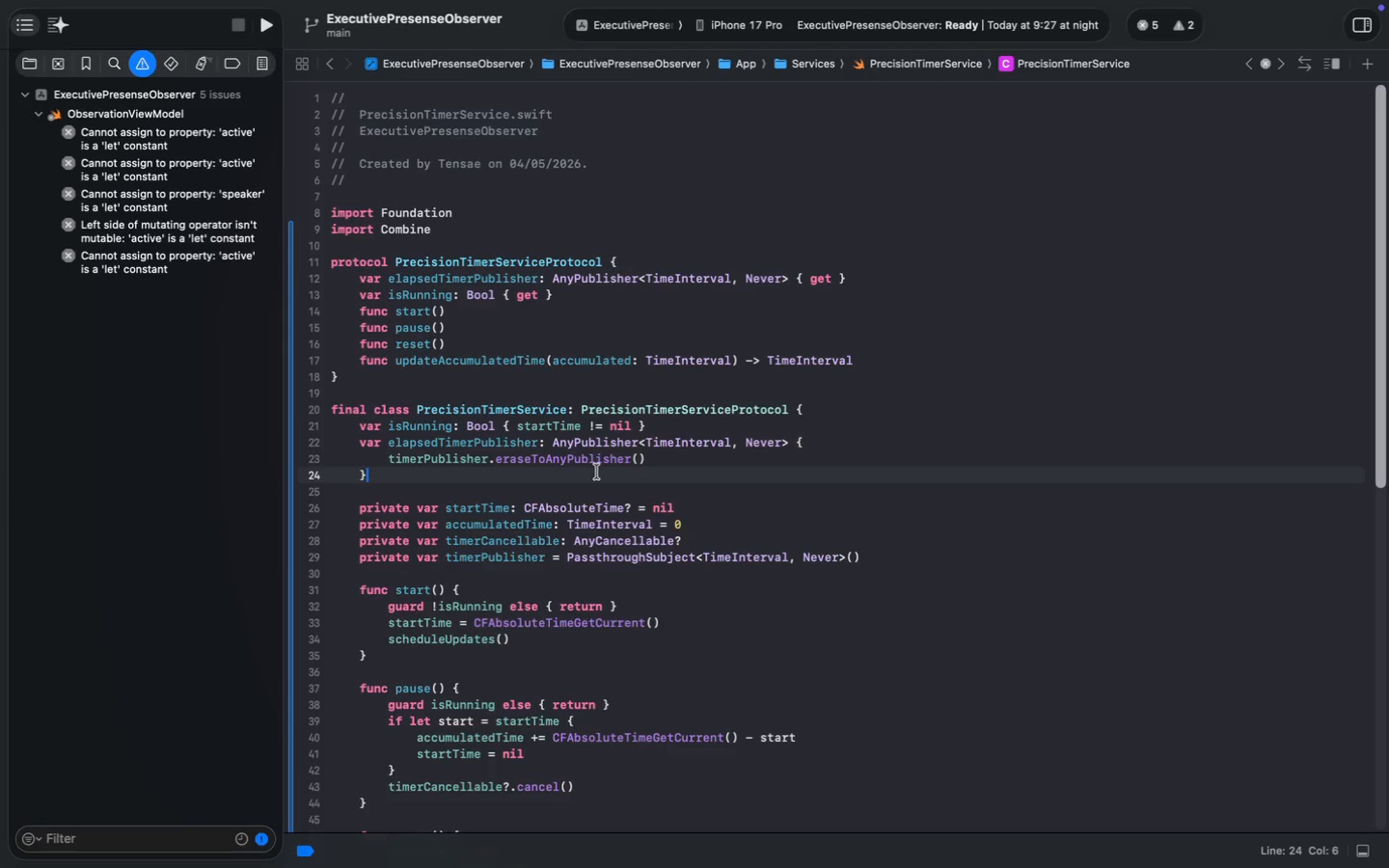 
key(Meta+S)
 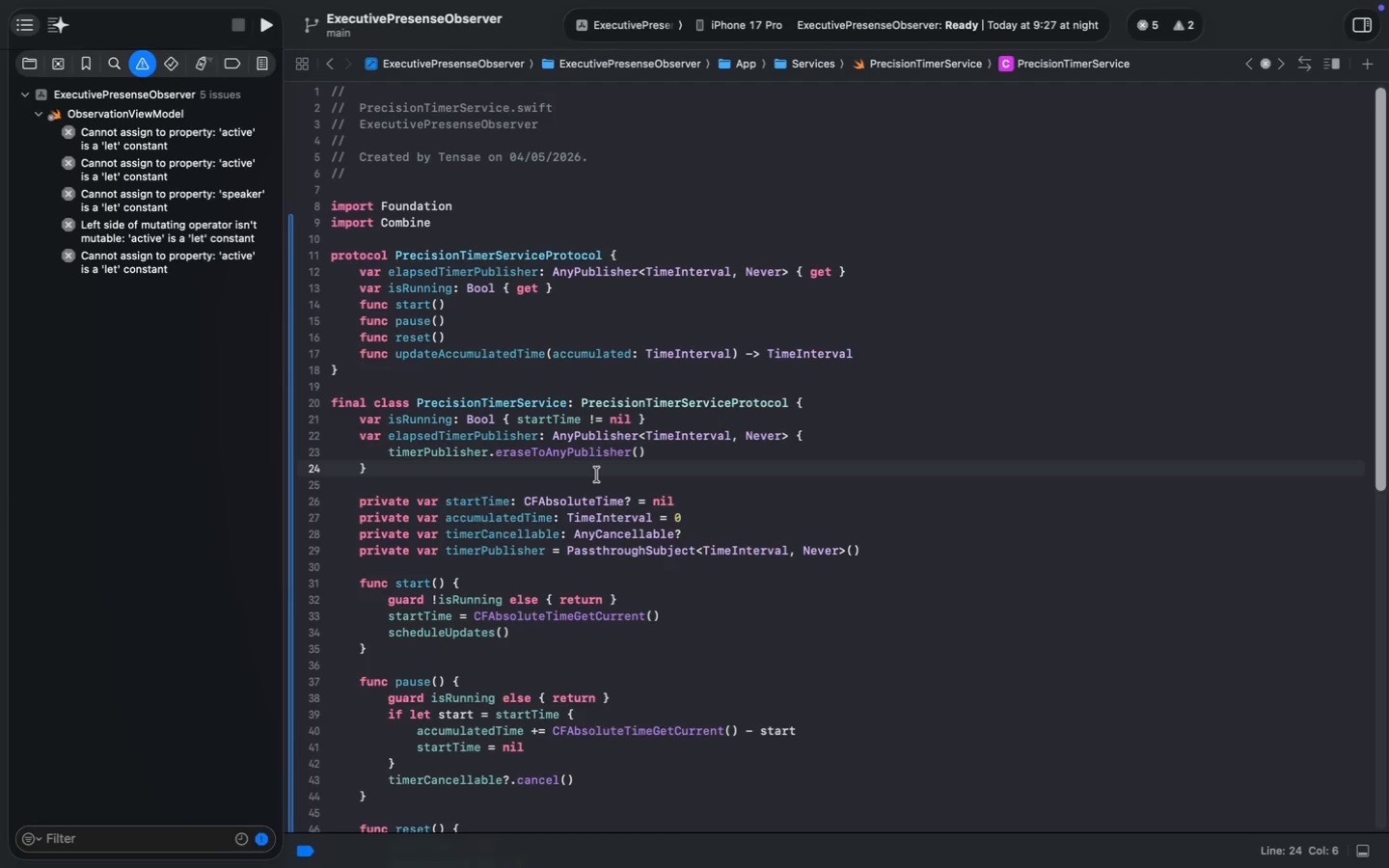 
scroll: coordinate [597, 475], scroll_direction: down, amount: 2.0
 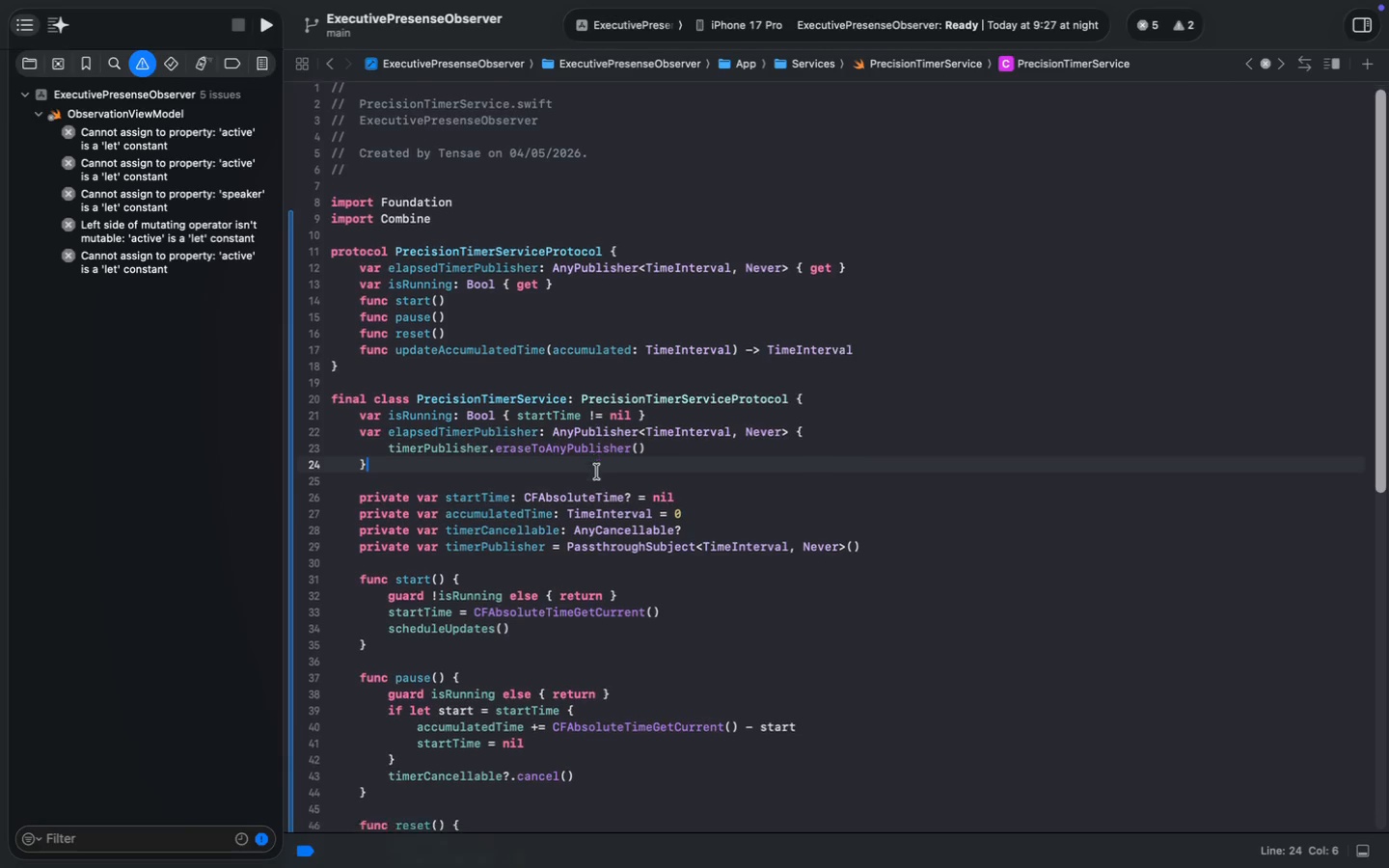 
wait(9.99)
 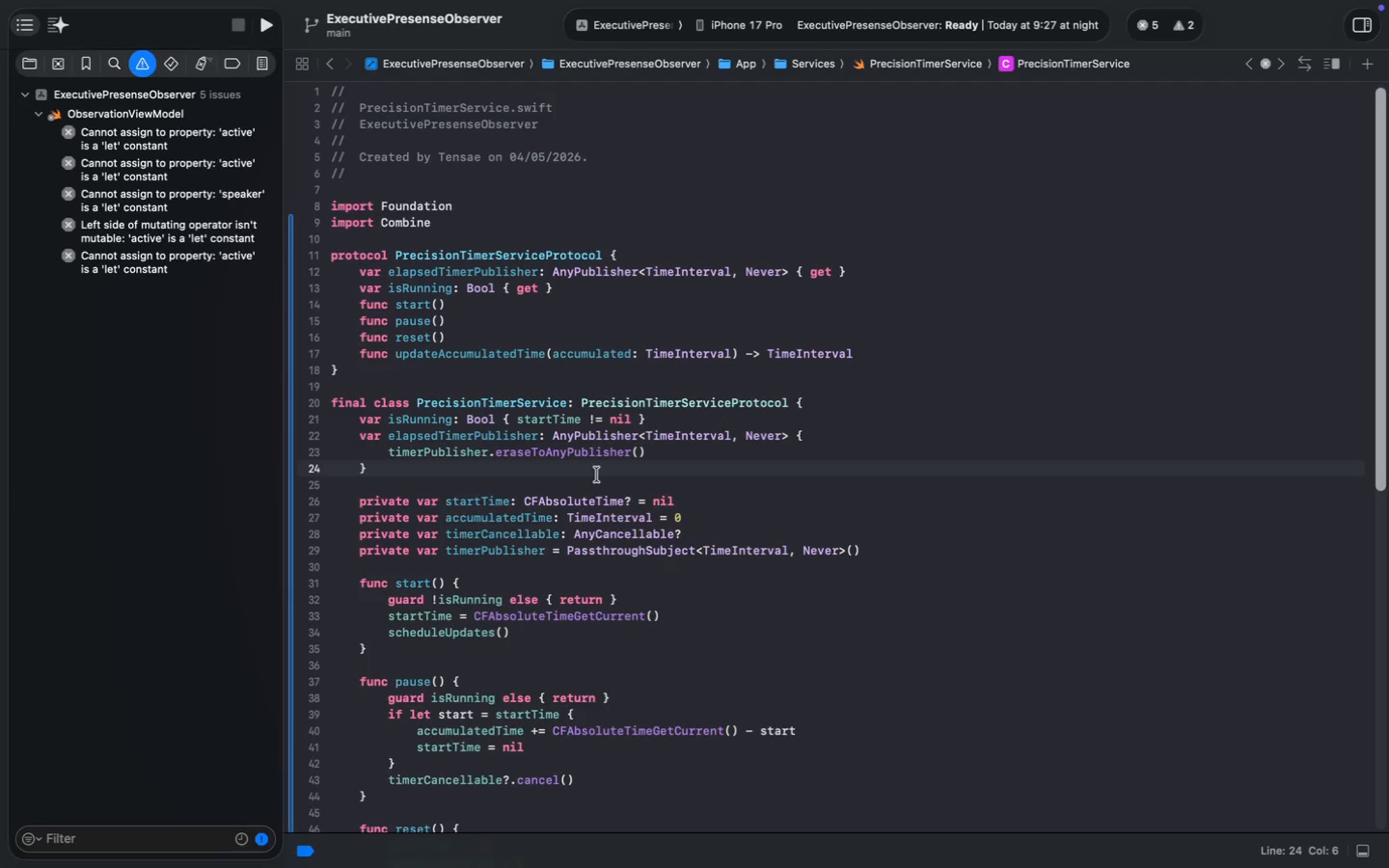 
left_click([31, 60])
 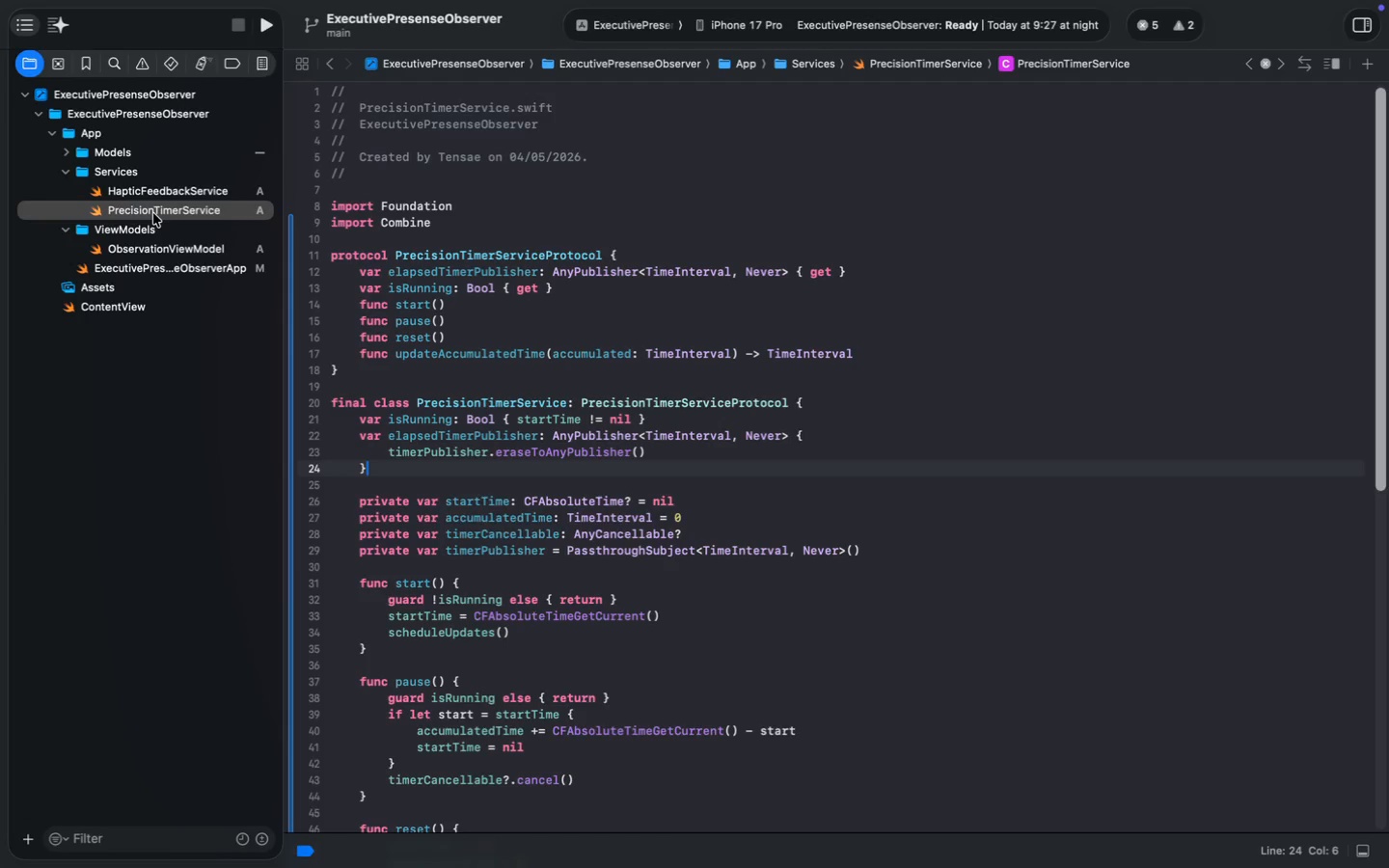 
left_click([153, 252])
 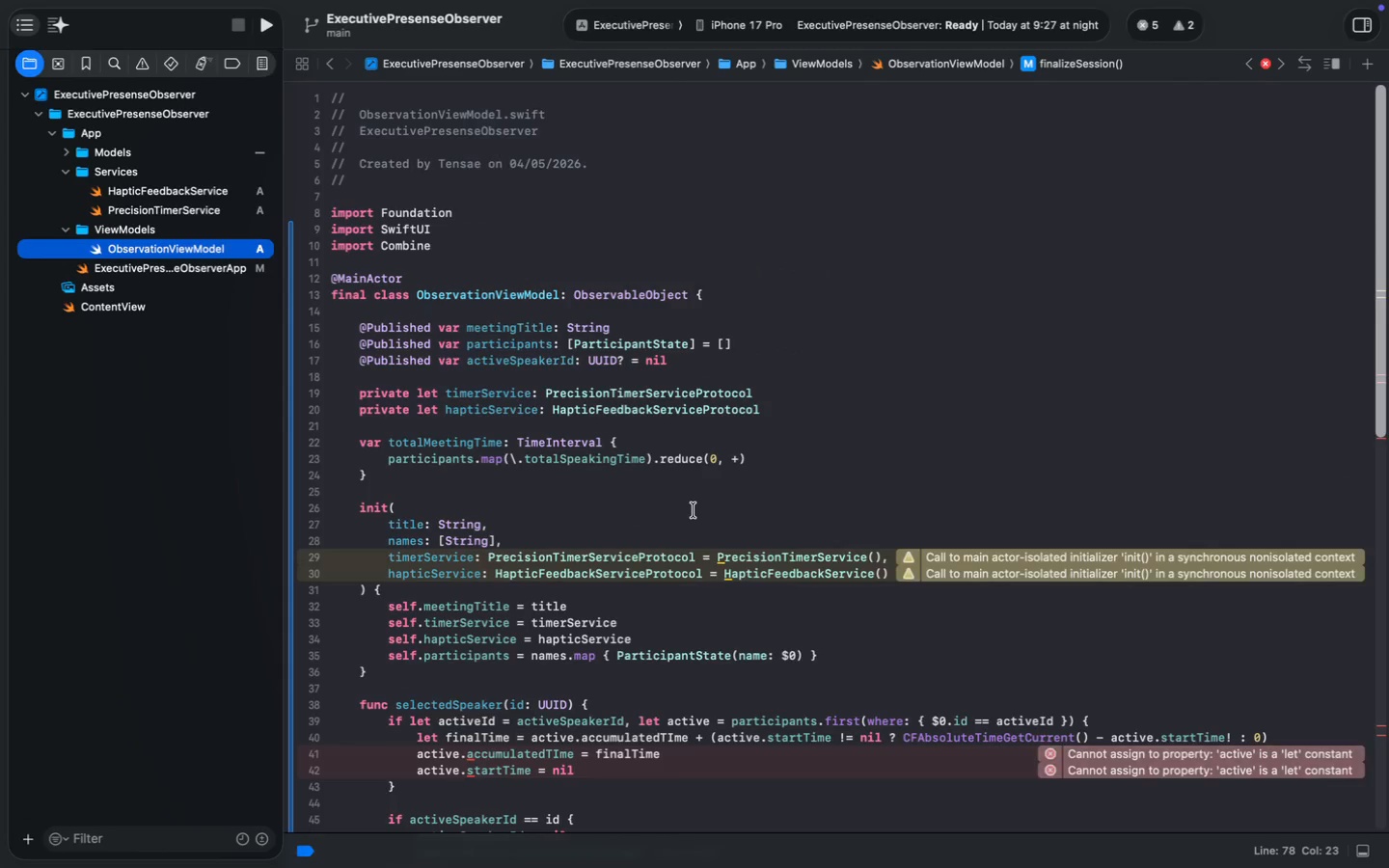 
left_click([612, 466])
 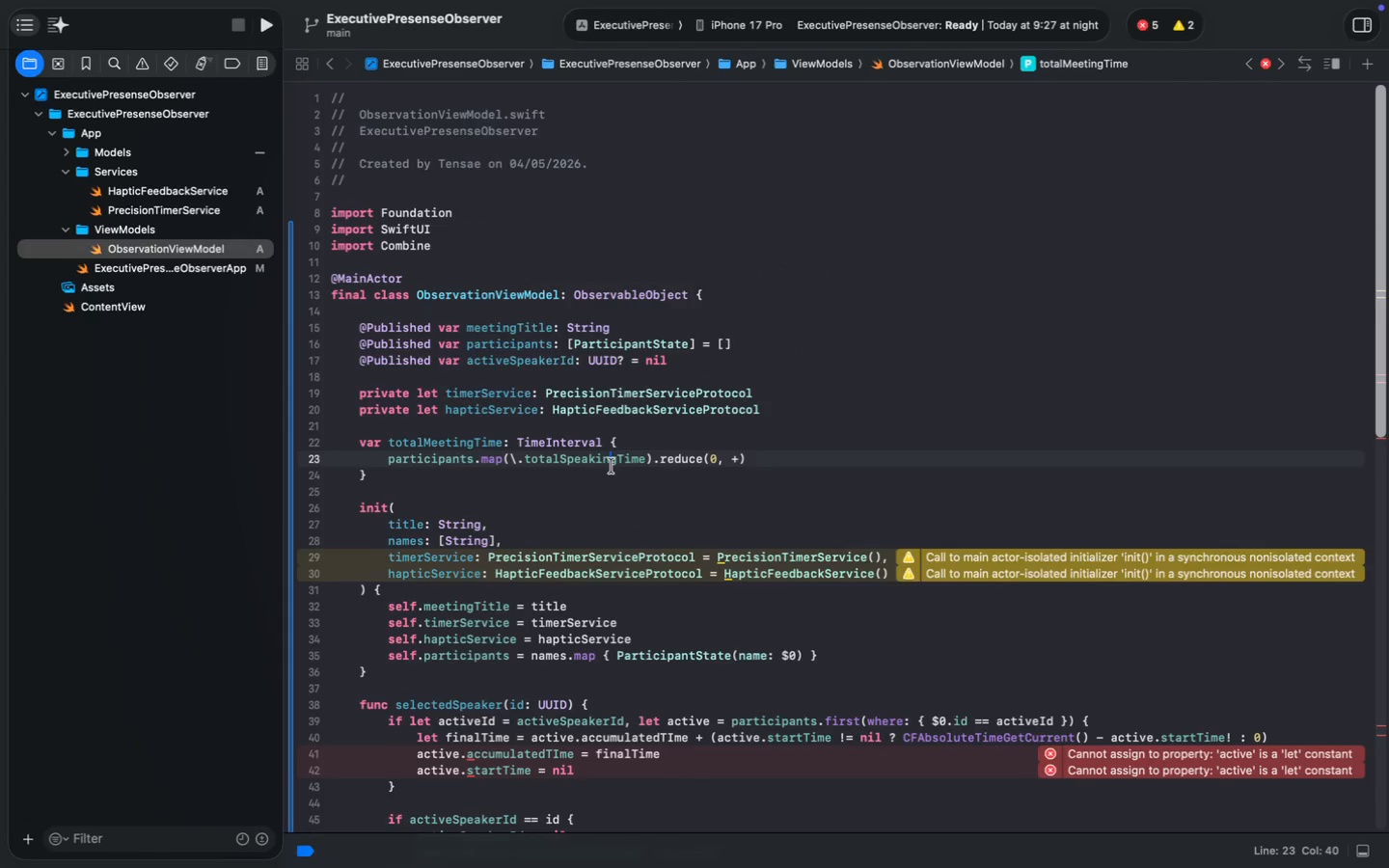 
key(Meta+A)
 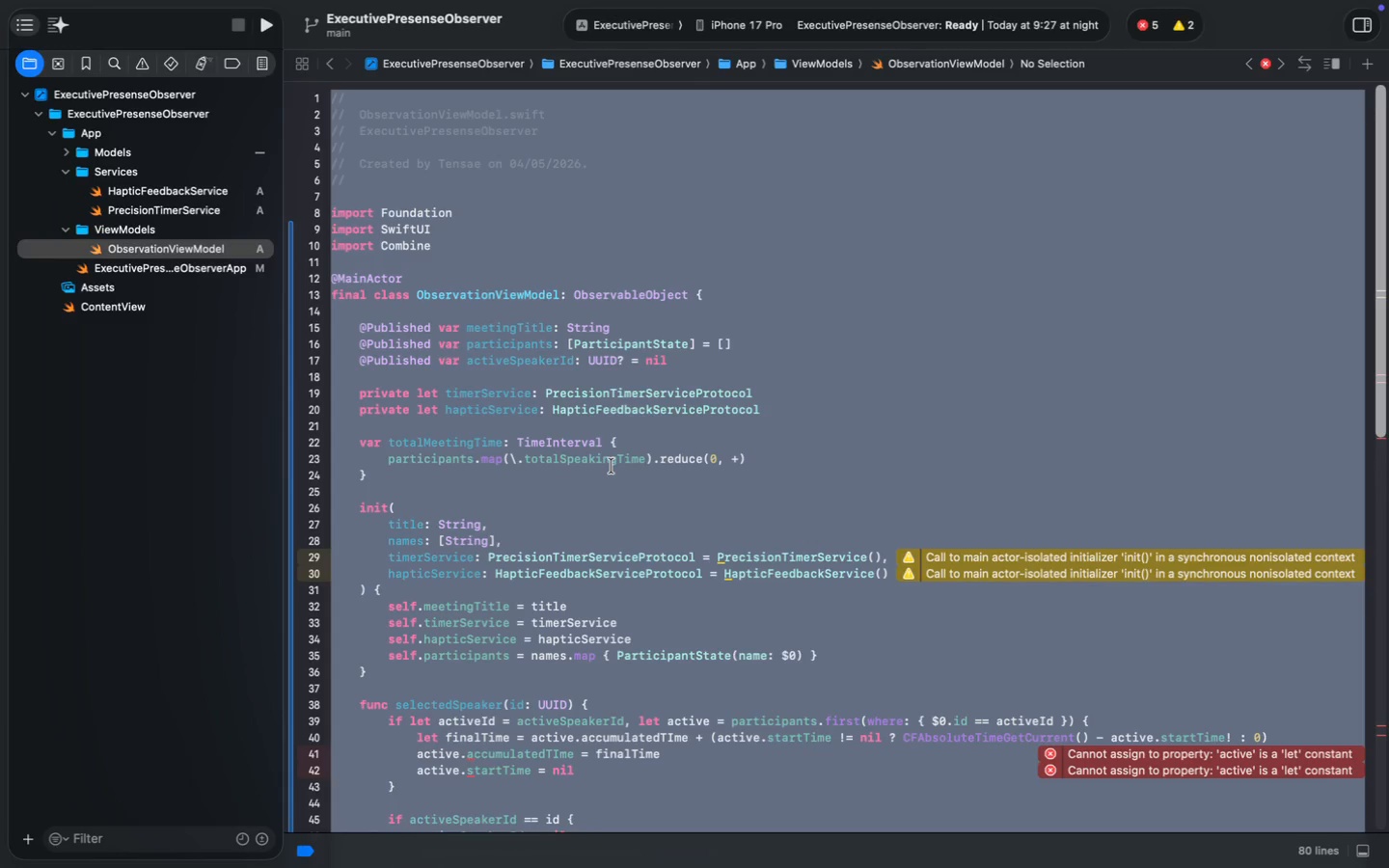 
key(Meta+C)
 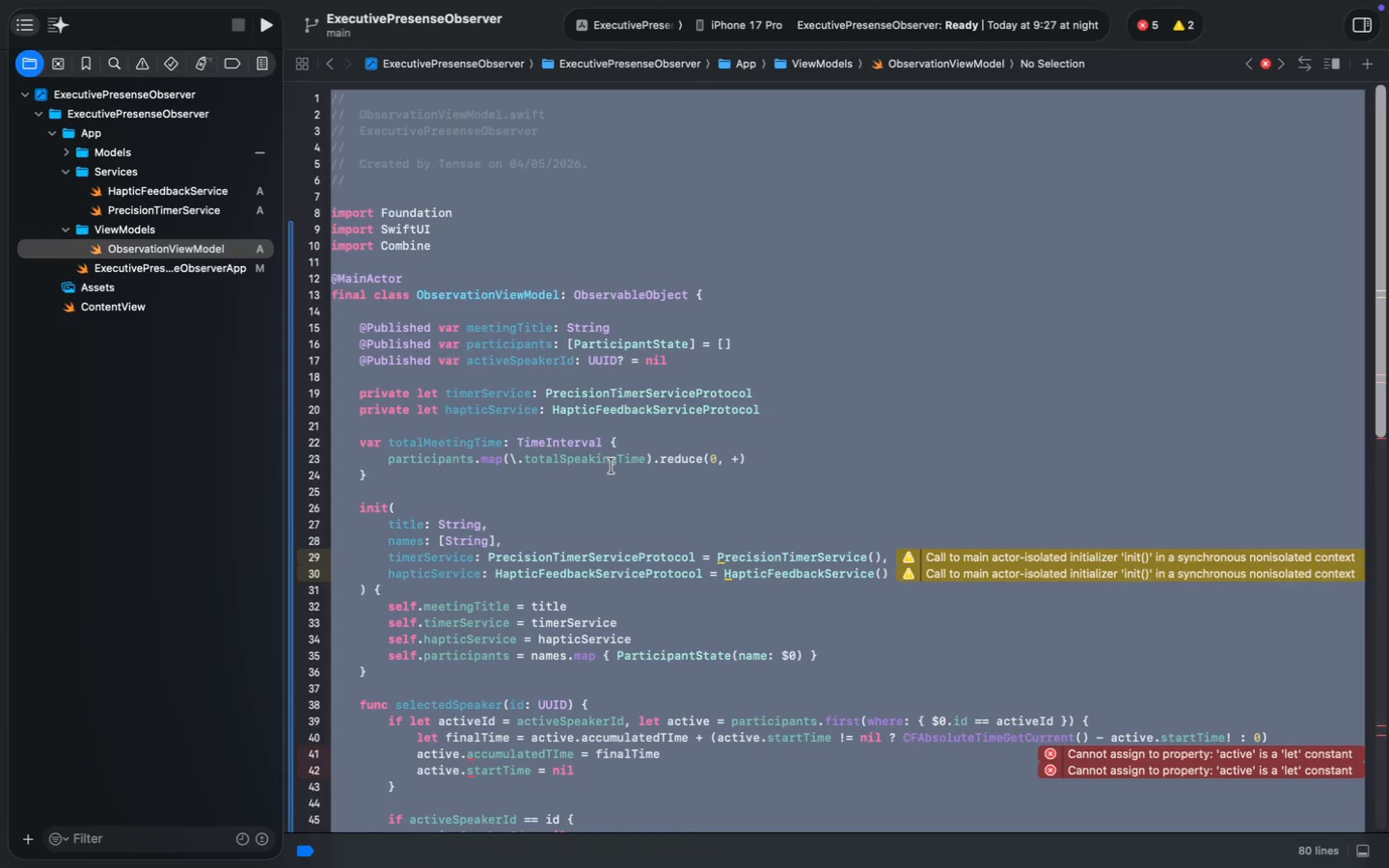 
key(Meta+C)
 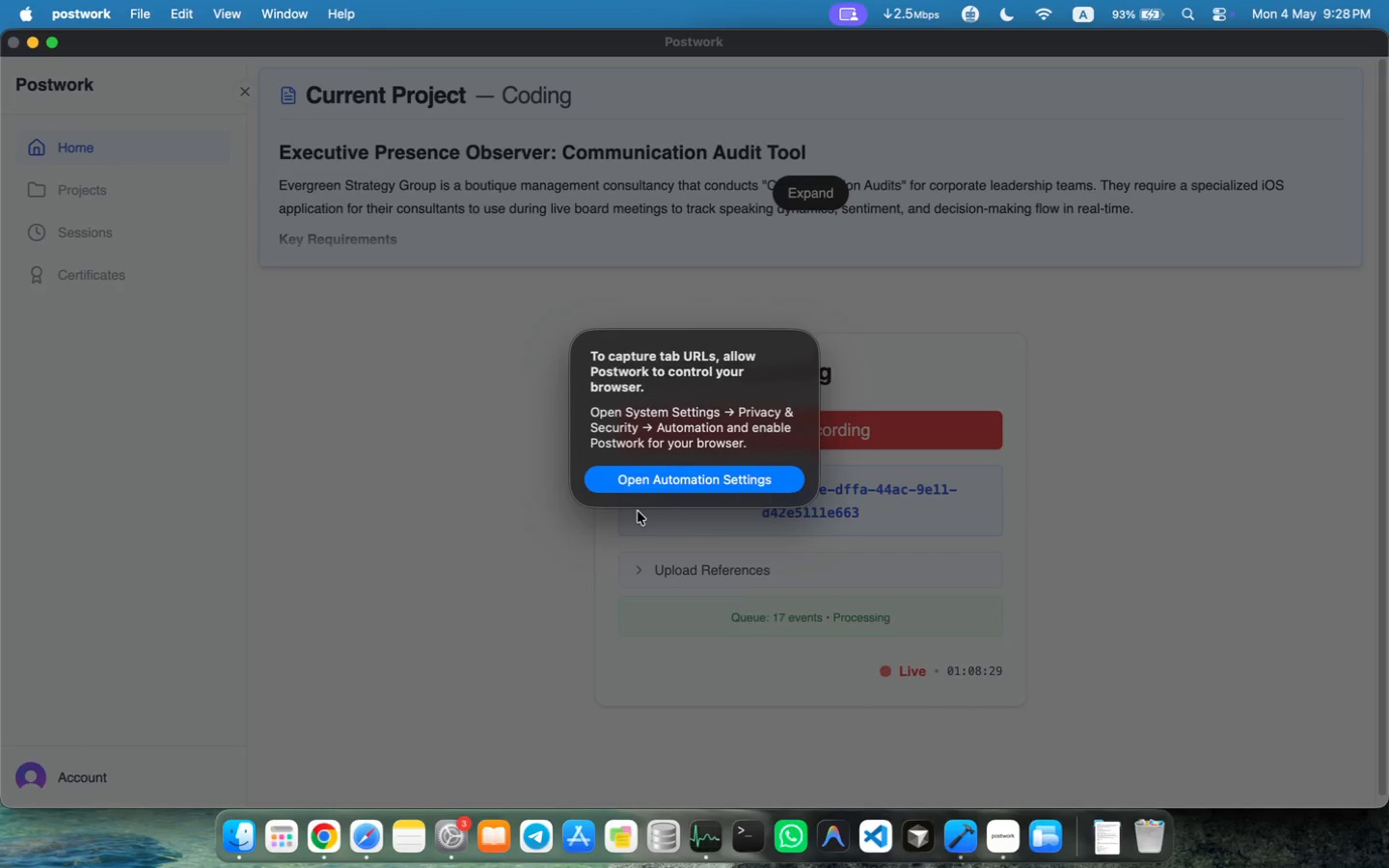 
left_click([498, 816])
 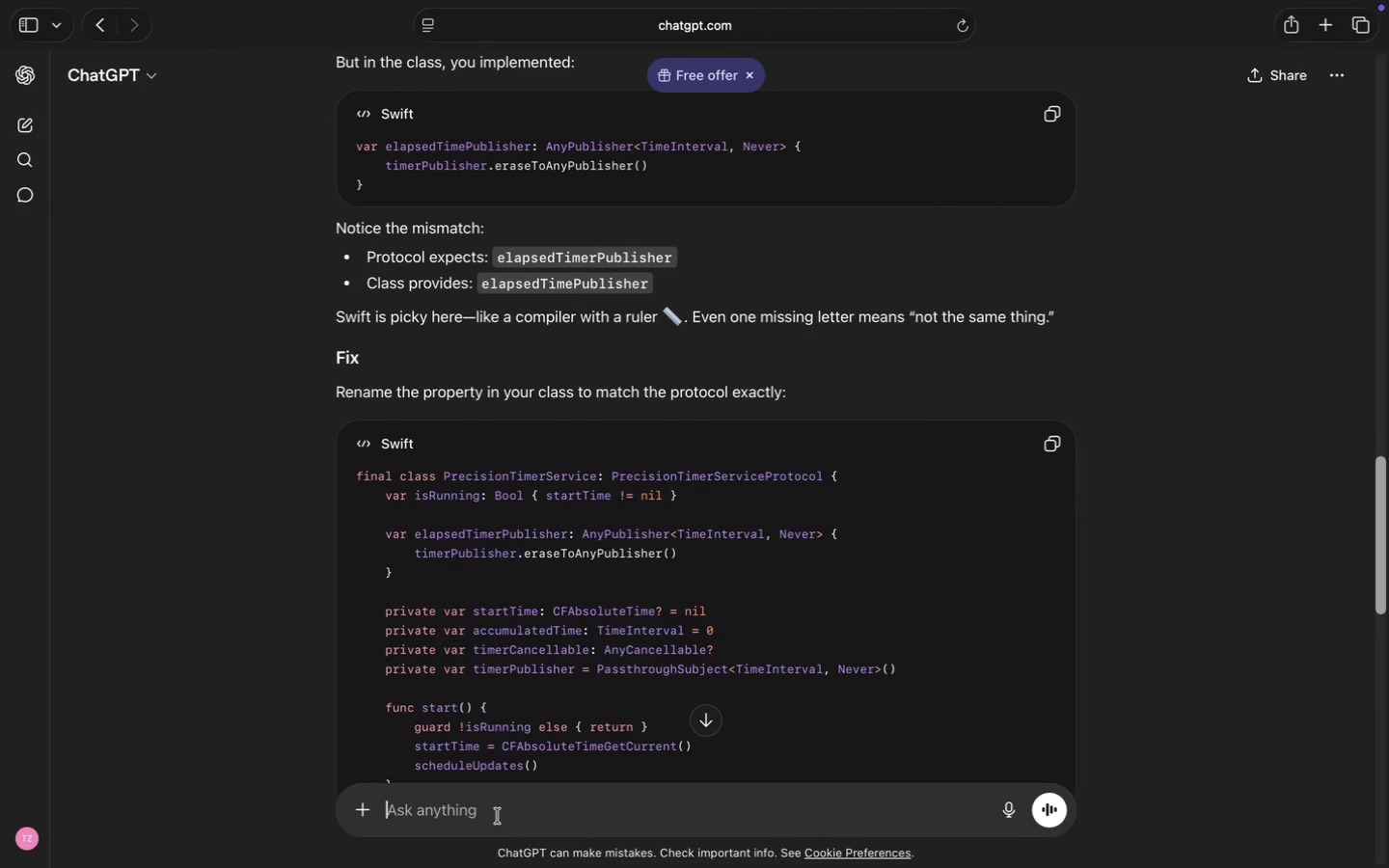 
key(Meta+V)
 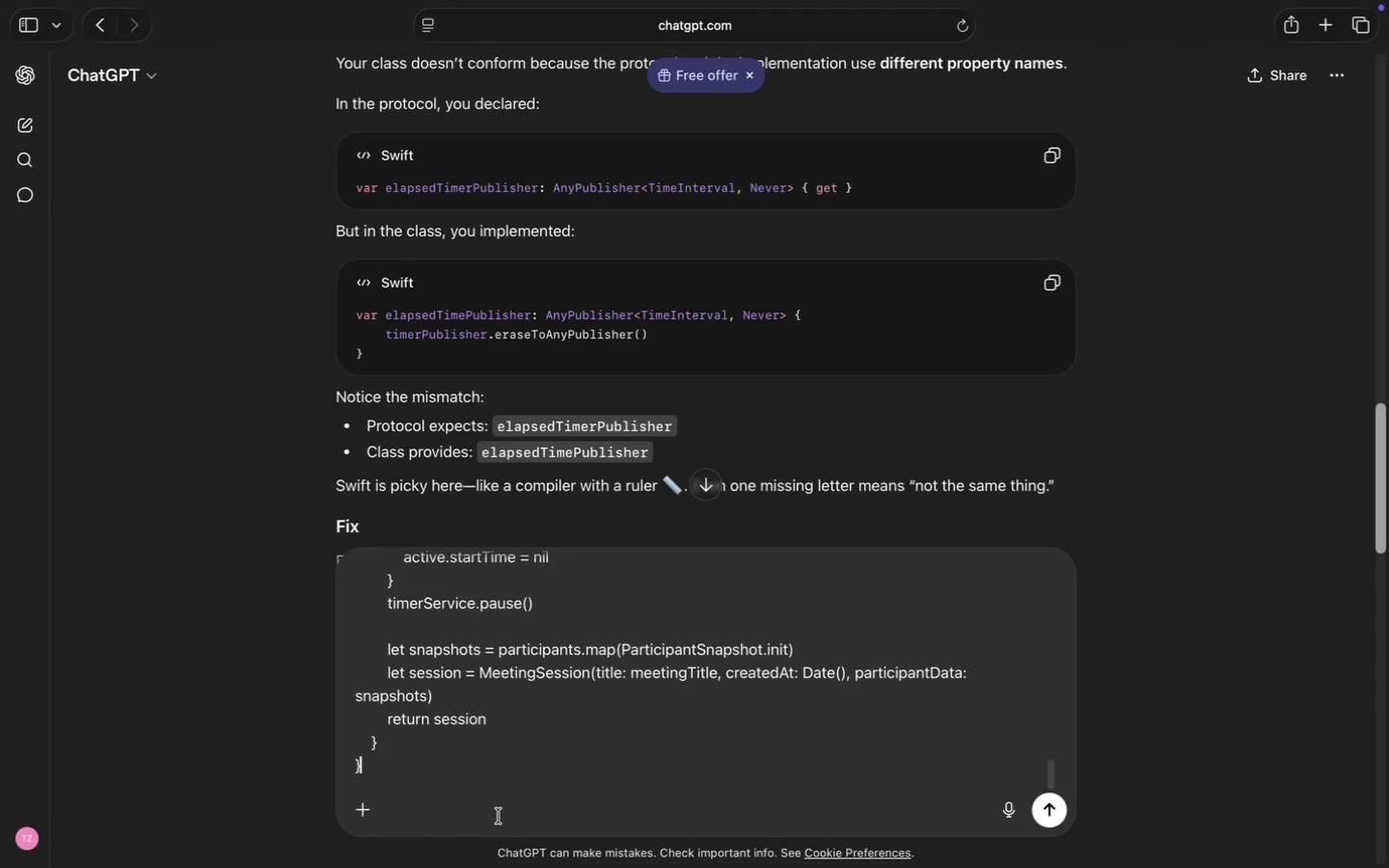 
key(Shift+Enter)
 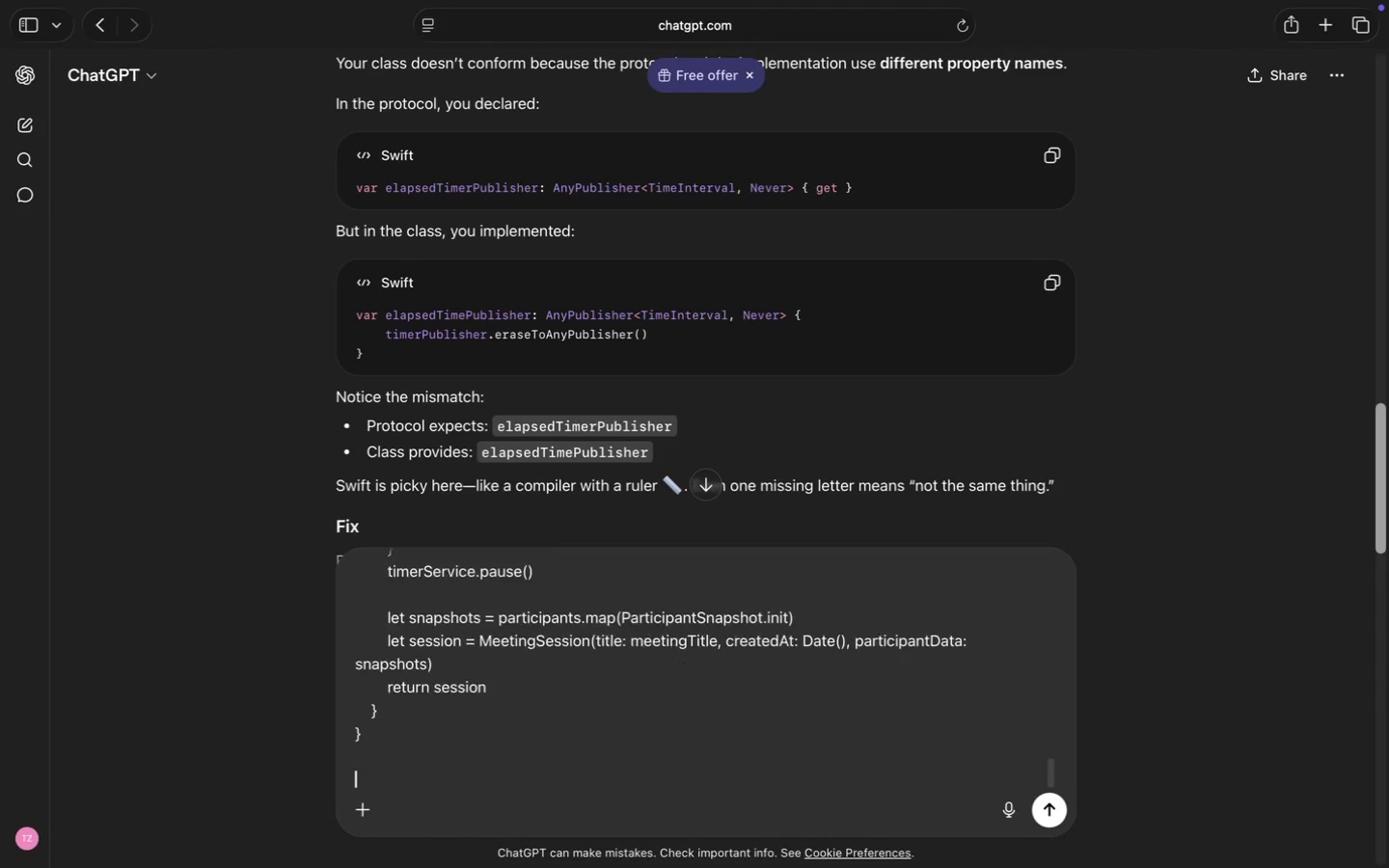 
key(Shift+Enter)
 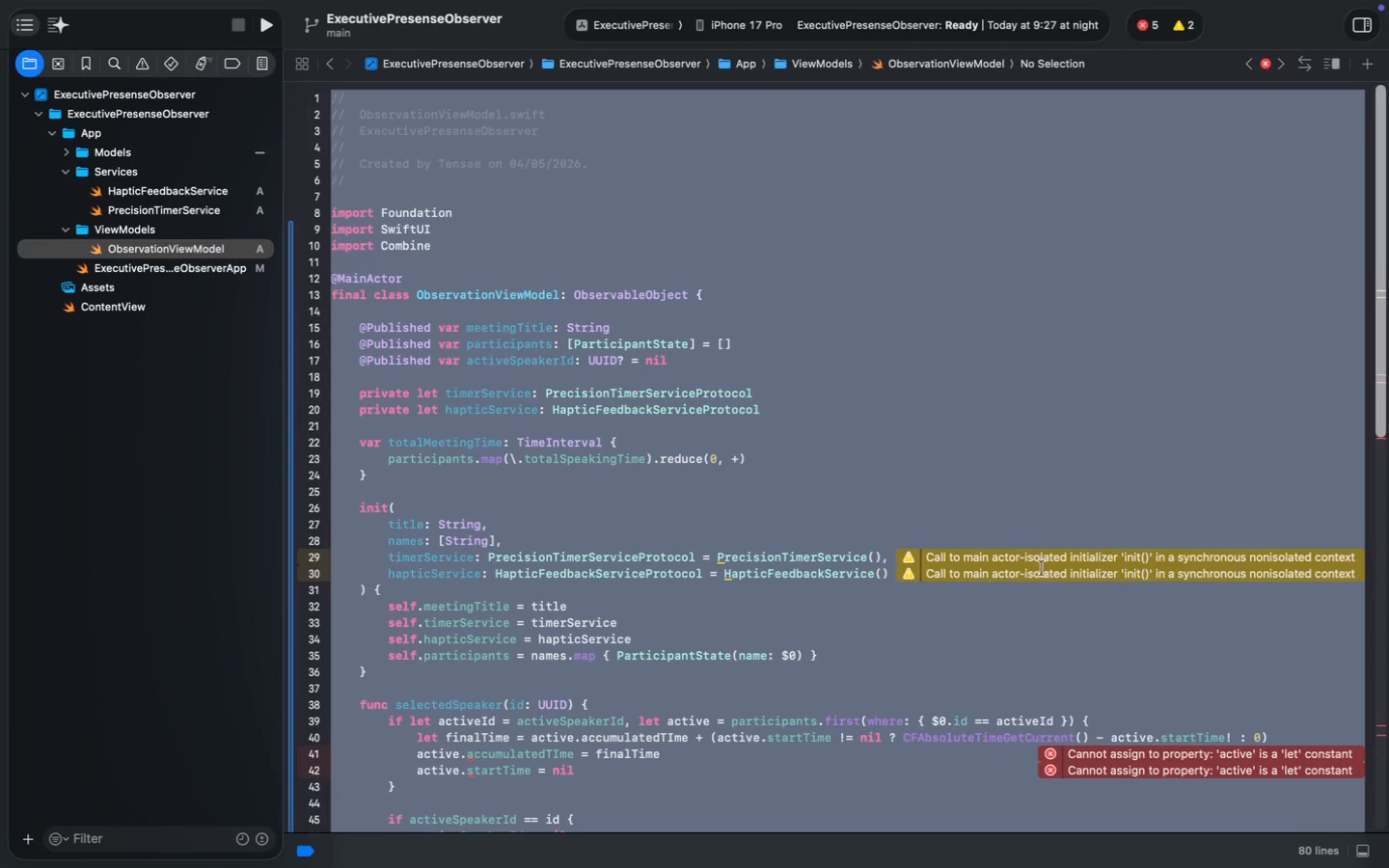 
left_click([1150, 18])
 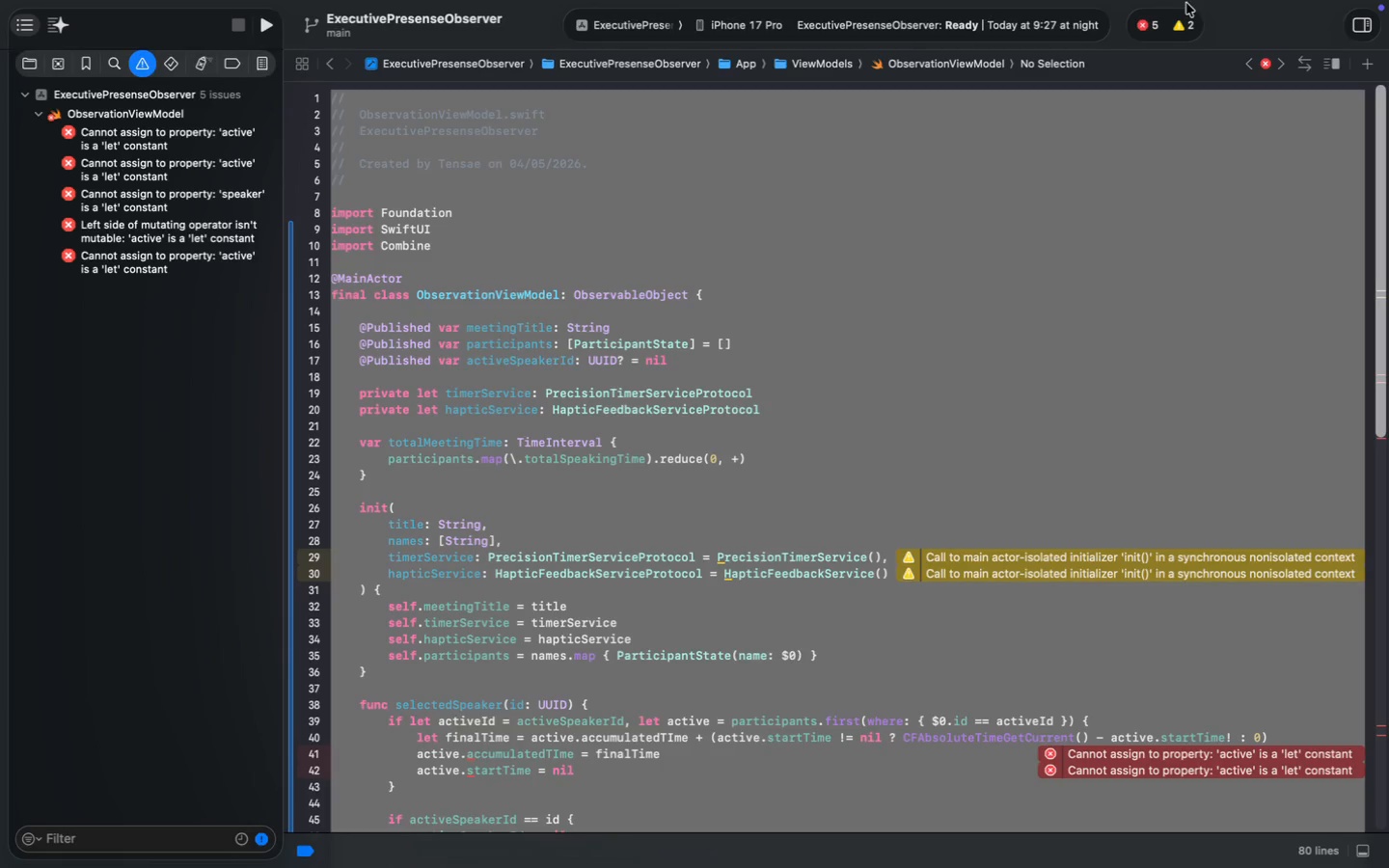 
wait(5.73)
 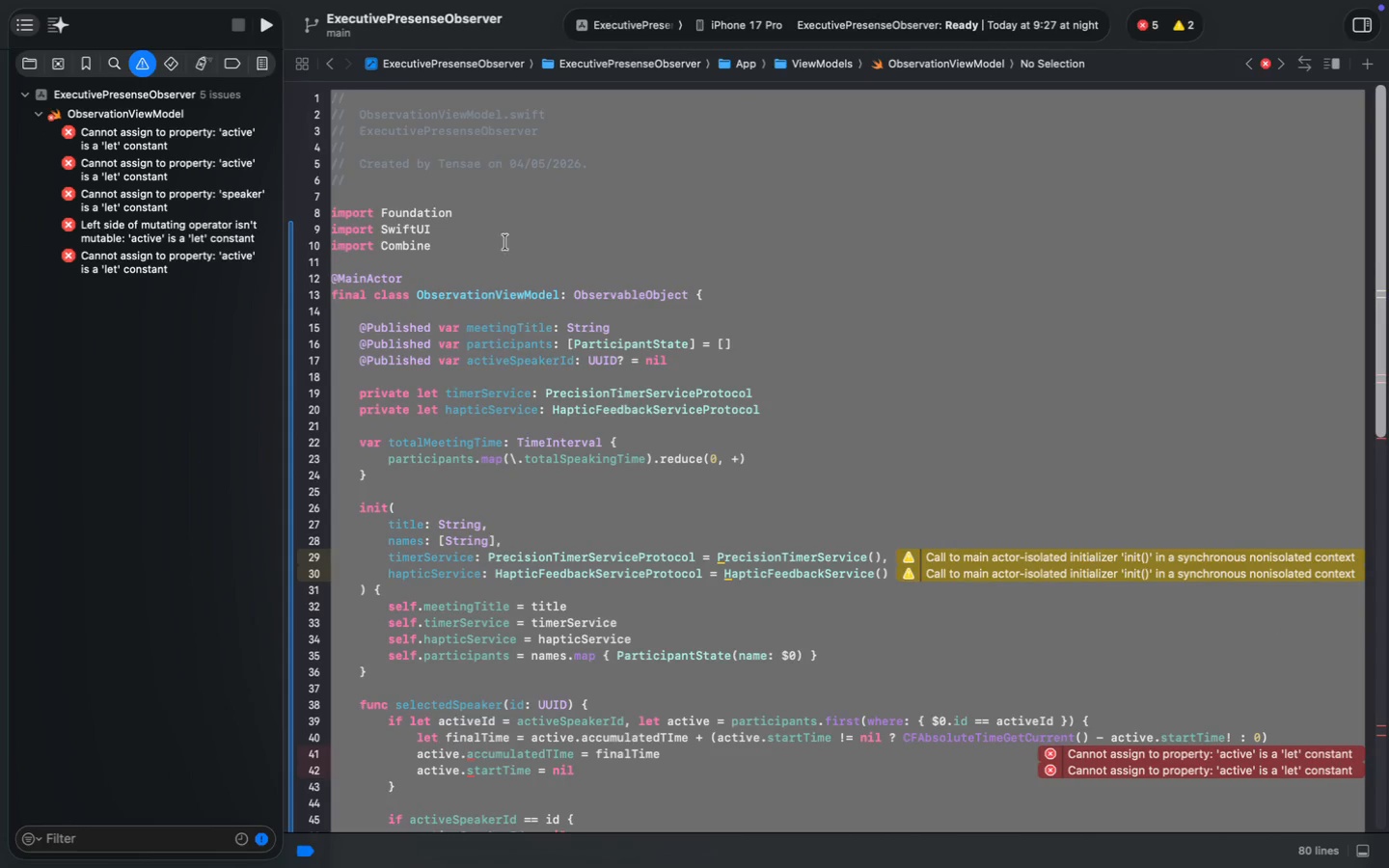 
double_click([125, 93])
 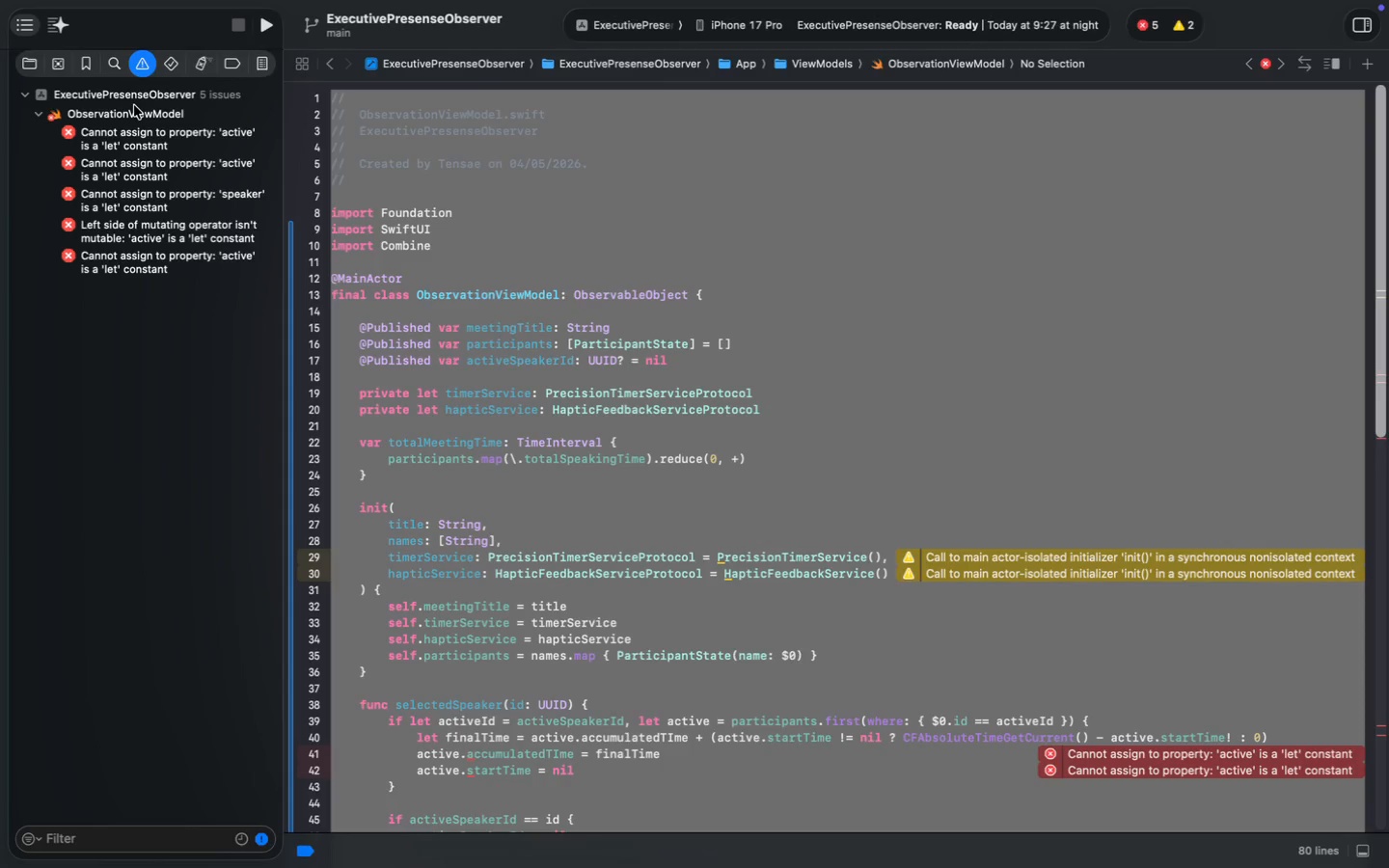 
double_click([134, 105])
 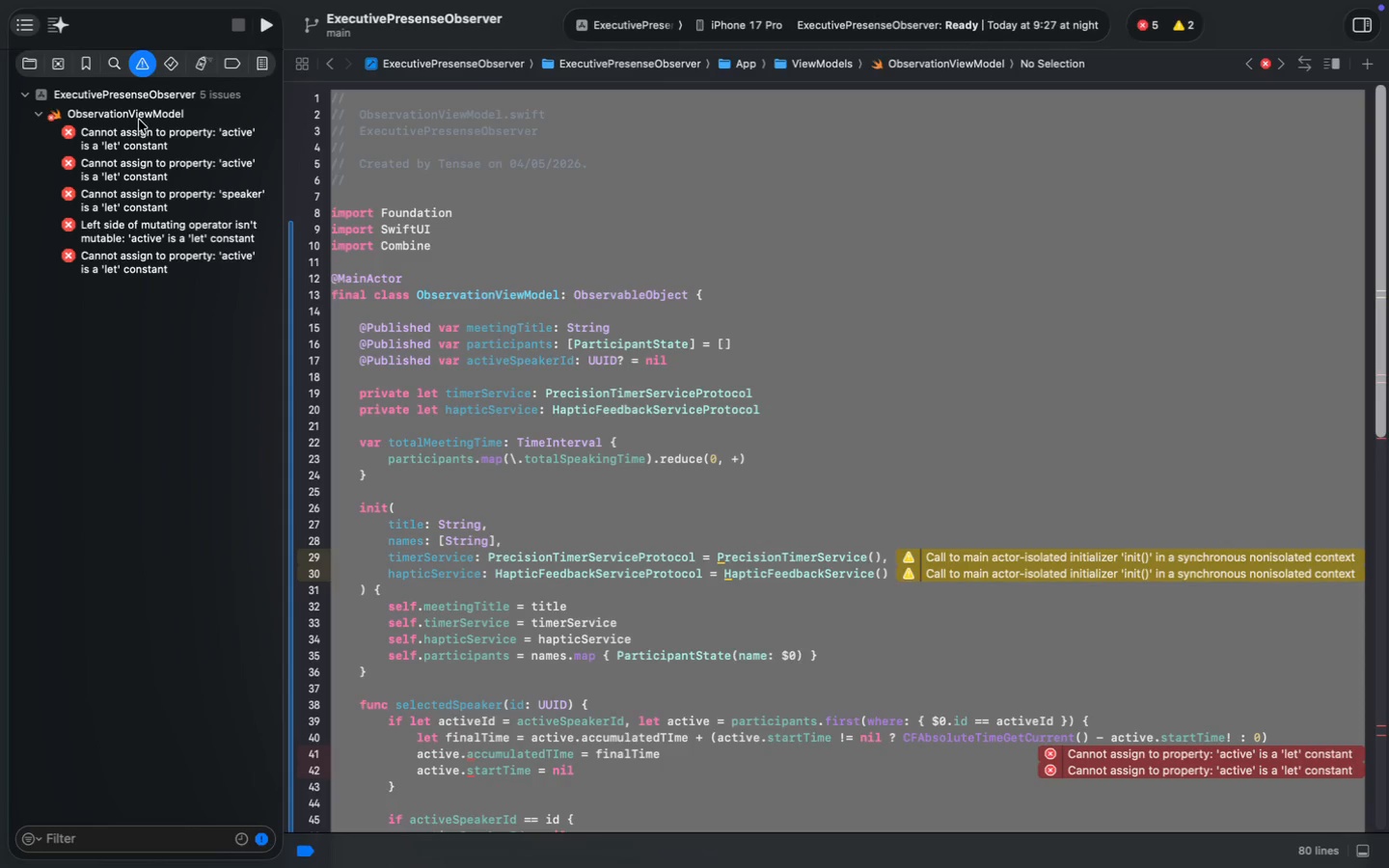 
left_click([140, 122])
 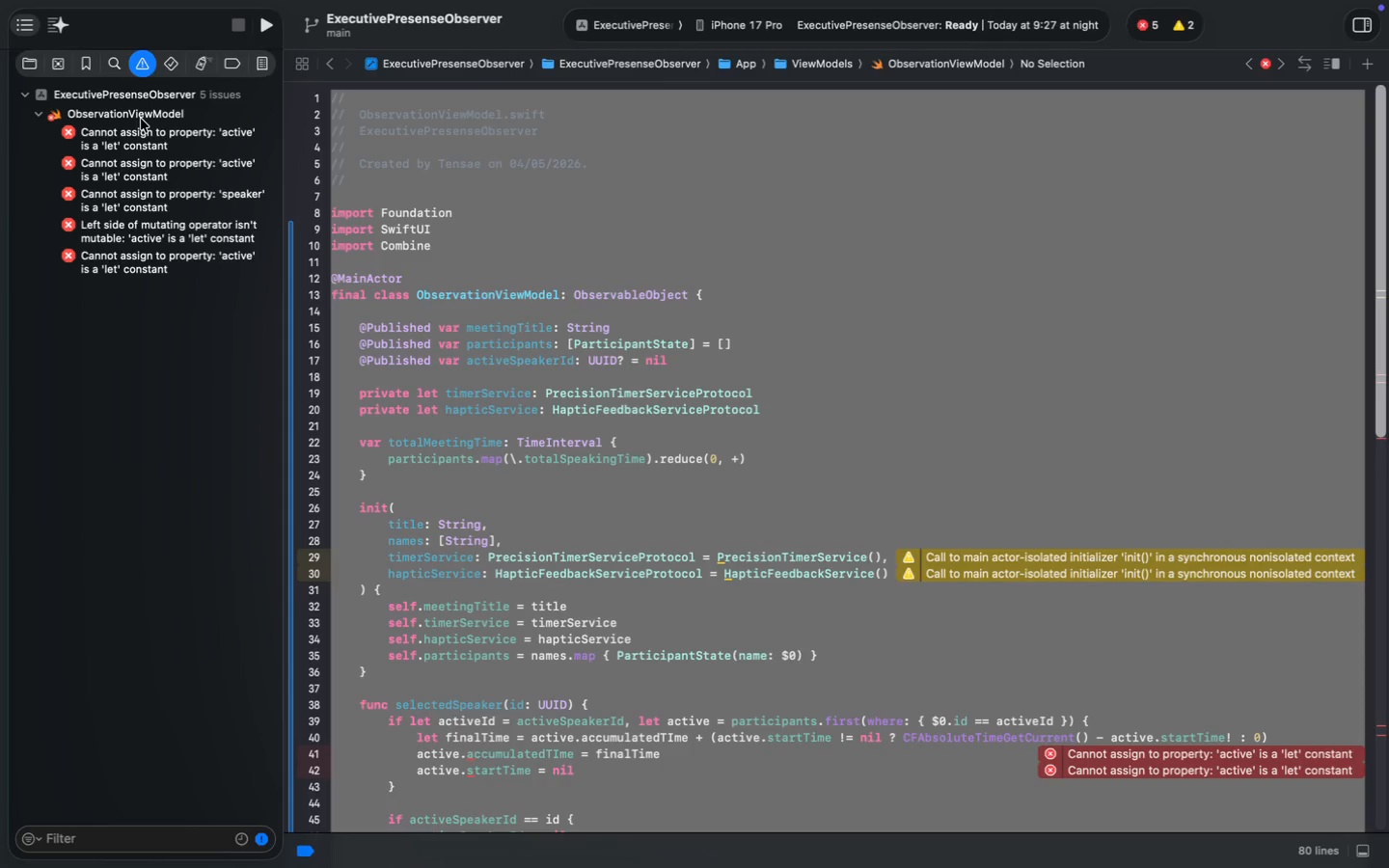 
right_click([141, 119])
 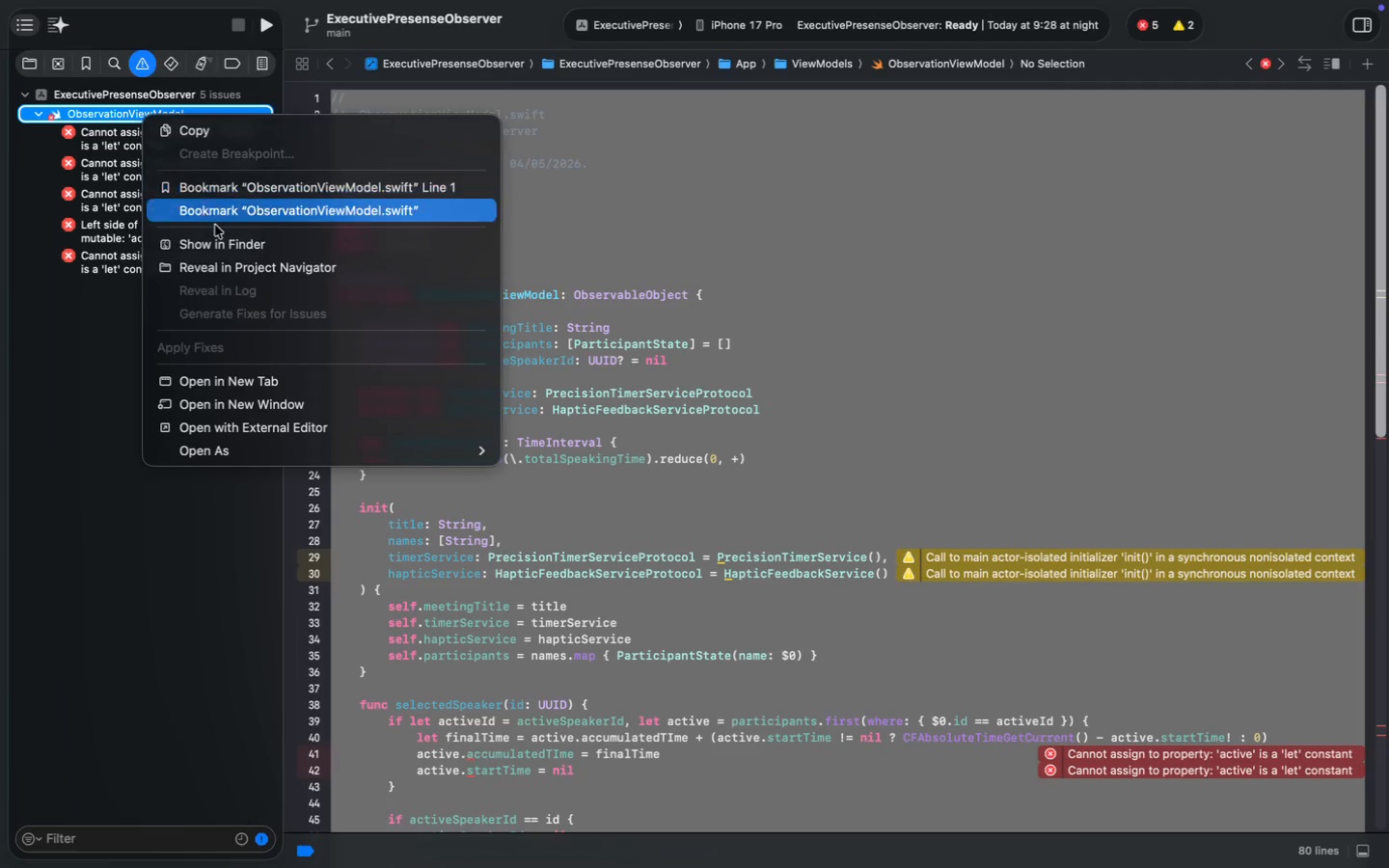 
left_click([261, 382])
 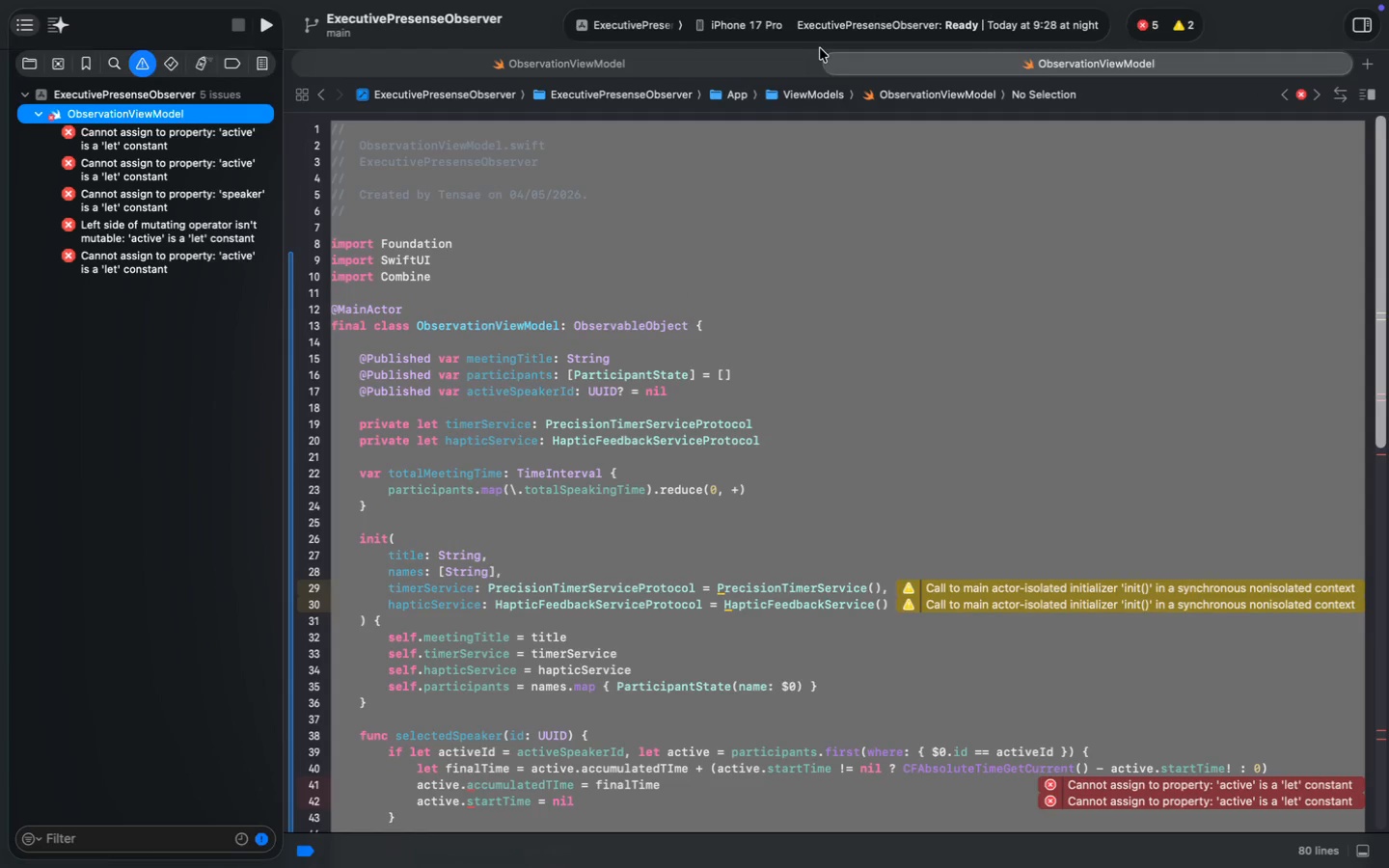 
left_click([832, 62])
 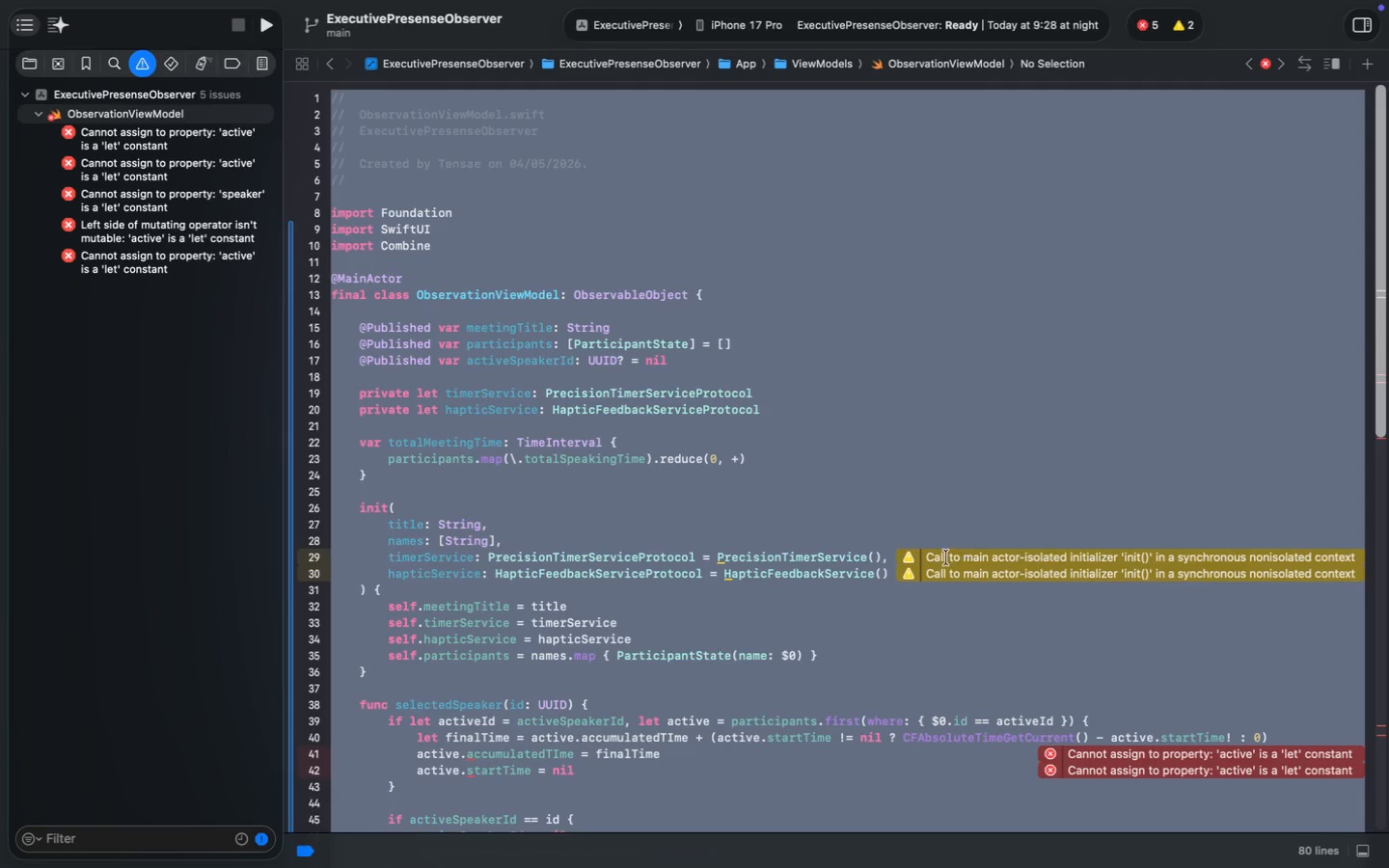 
double_click([912, 559])
 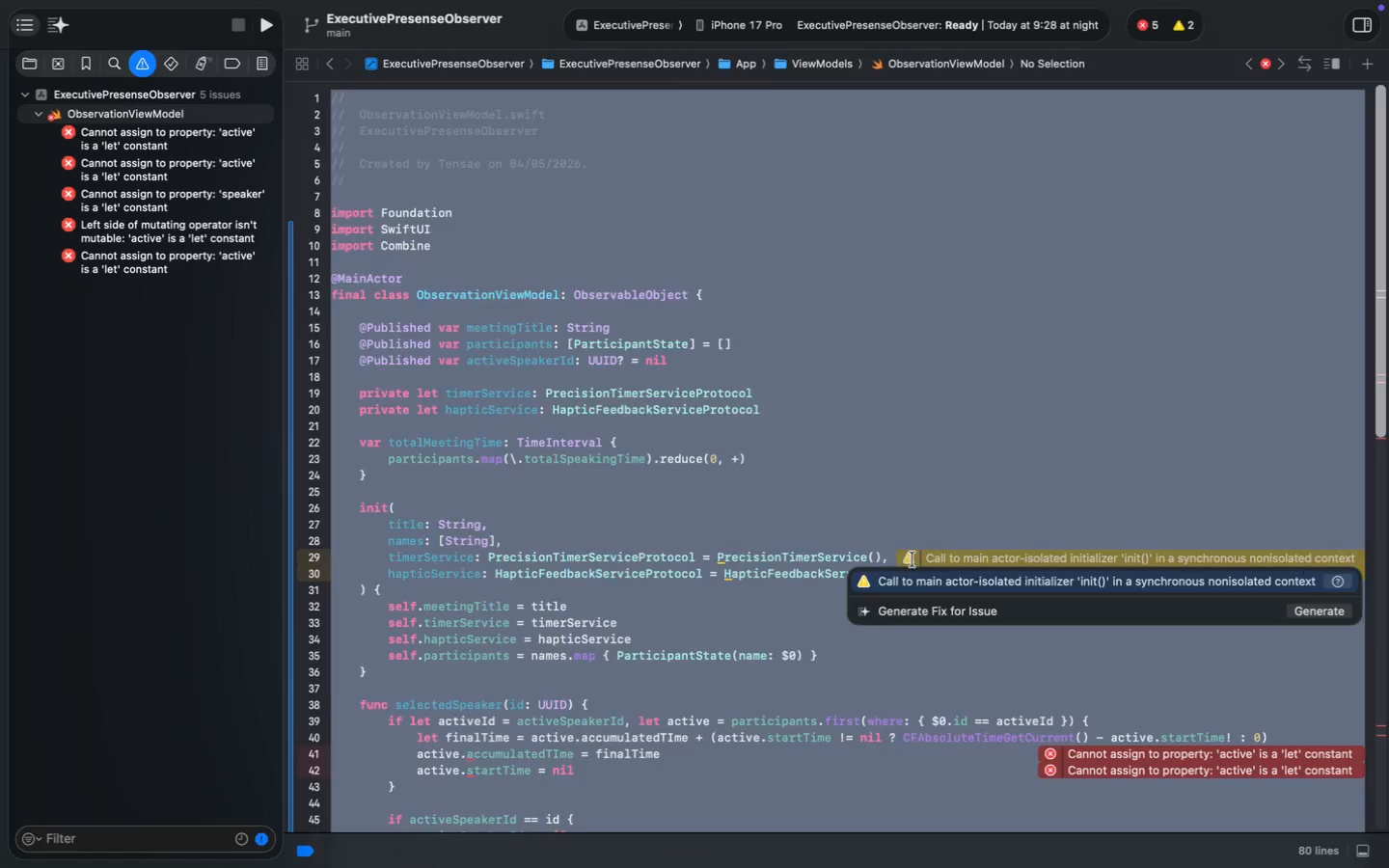 
triple_click([912, 559])
 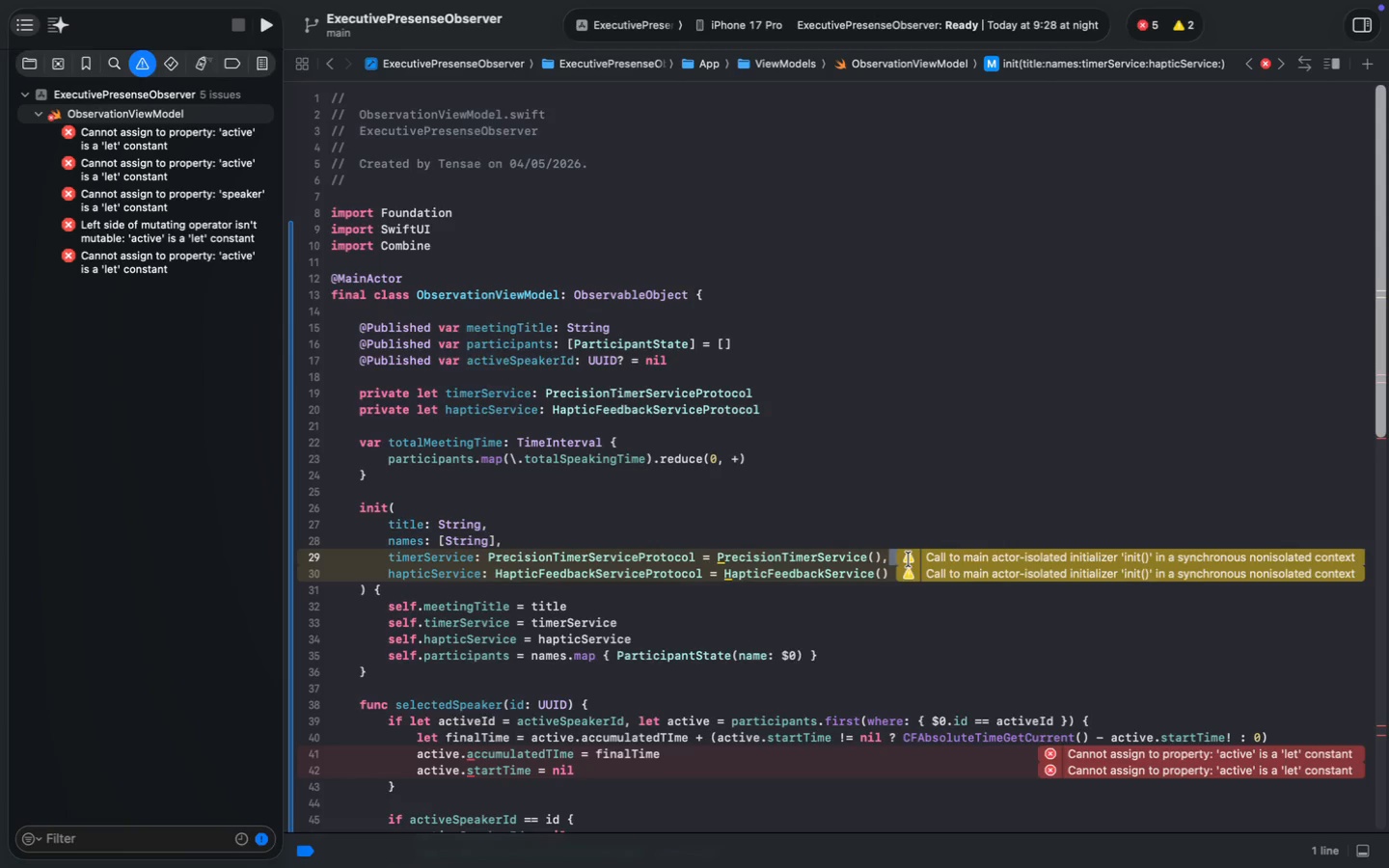 
double_click([909, 559])
 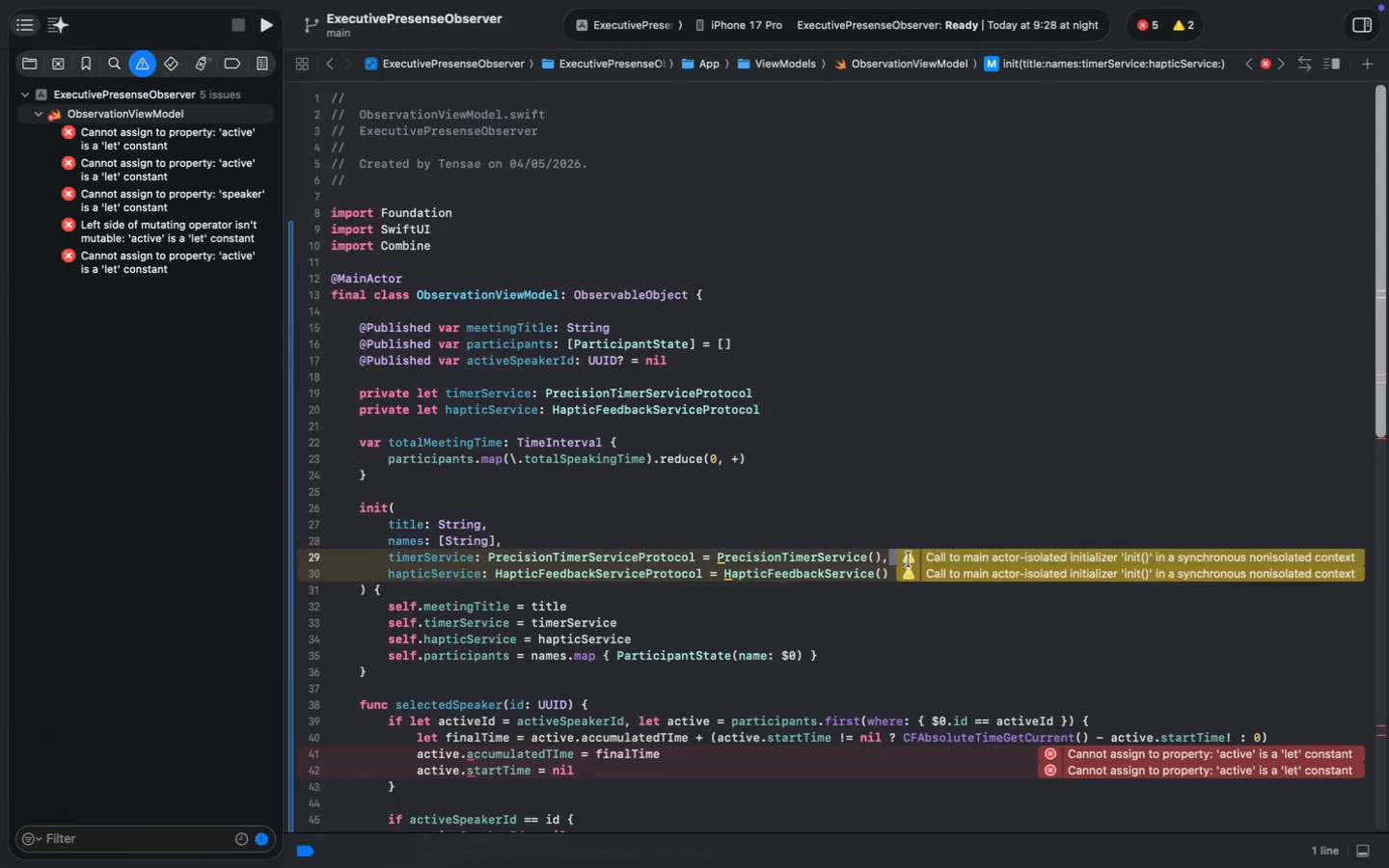 
triple_click([909, 559])
 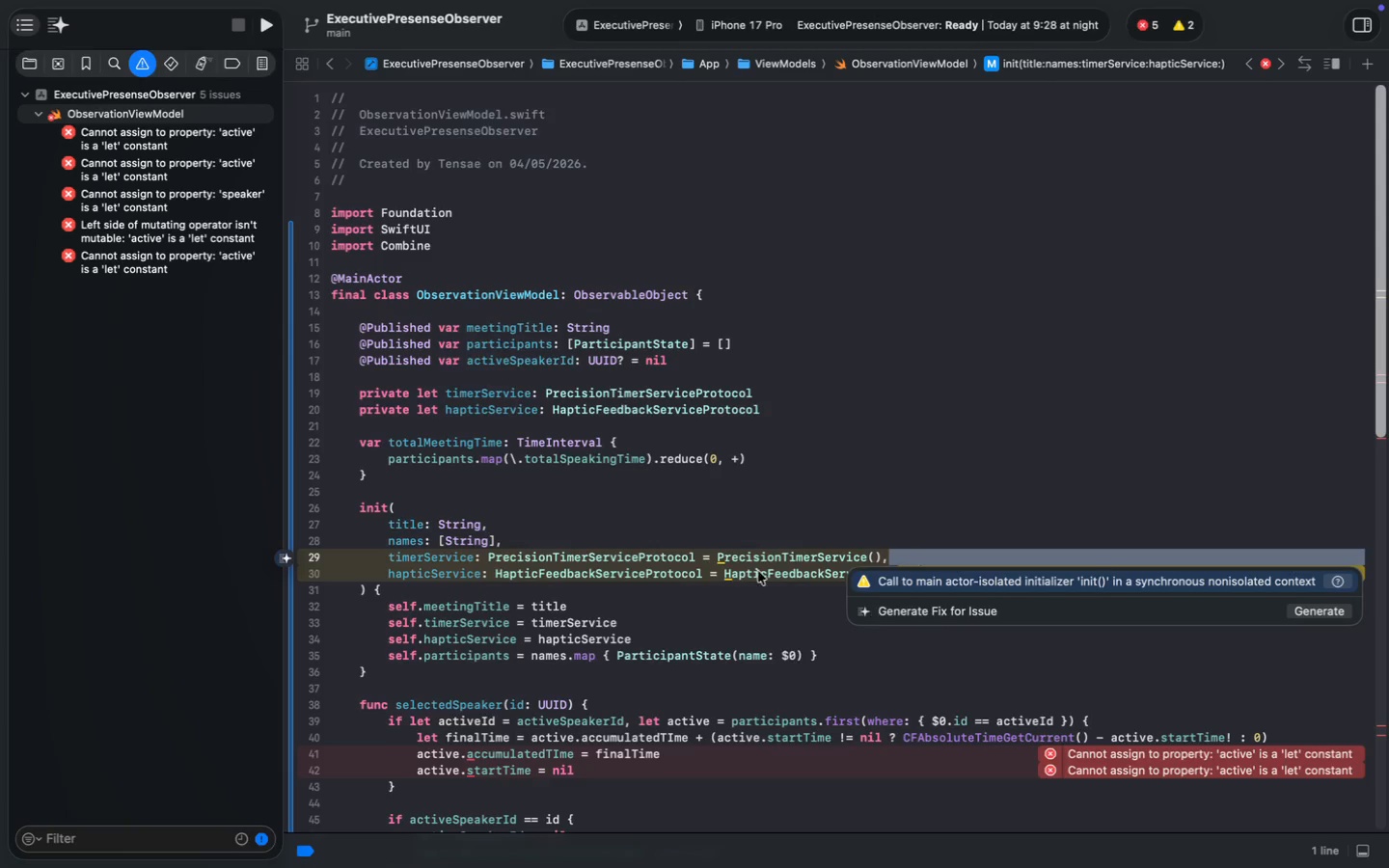 
left_click([620, 578])
 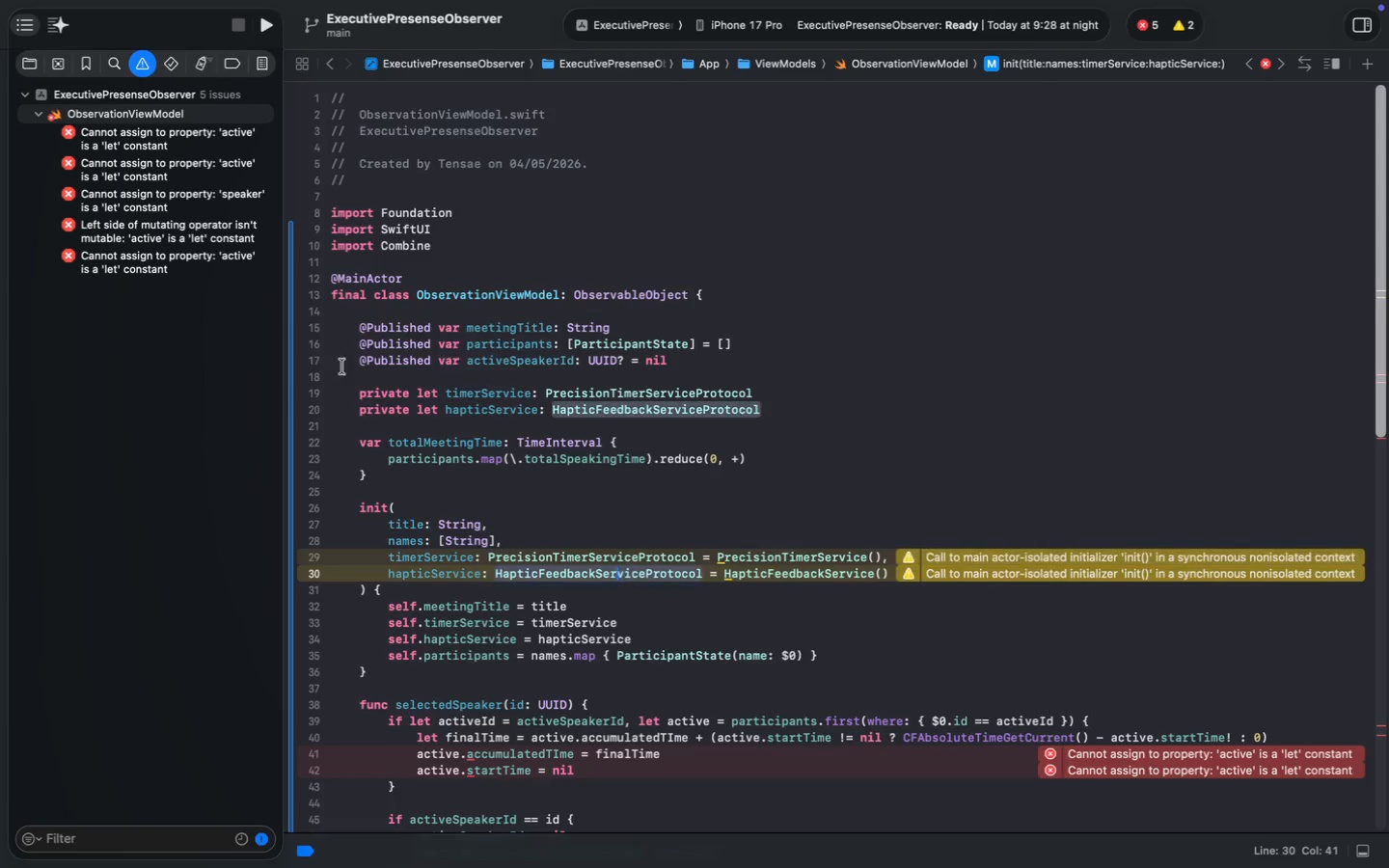 
scroll: coordinate [438, 420], scroll_direction: down, amount: 26.0
 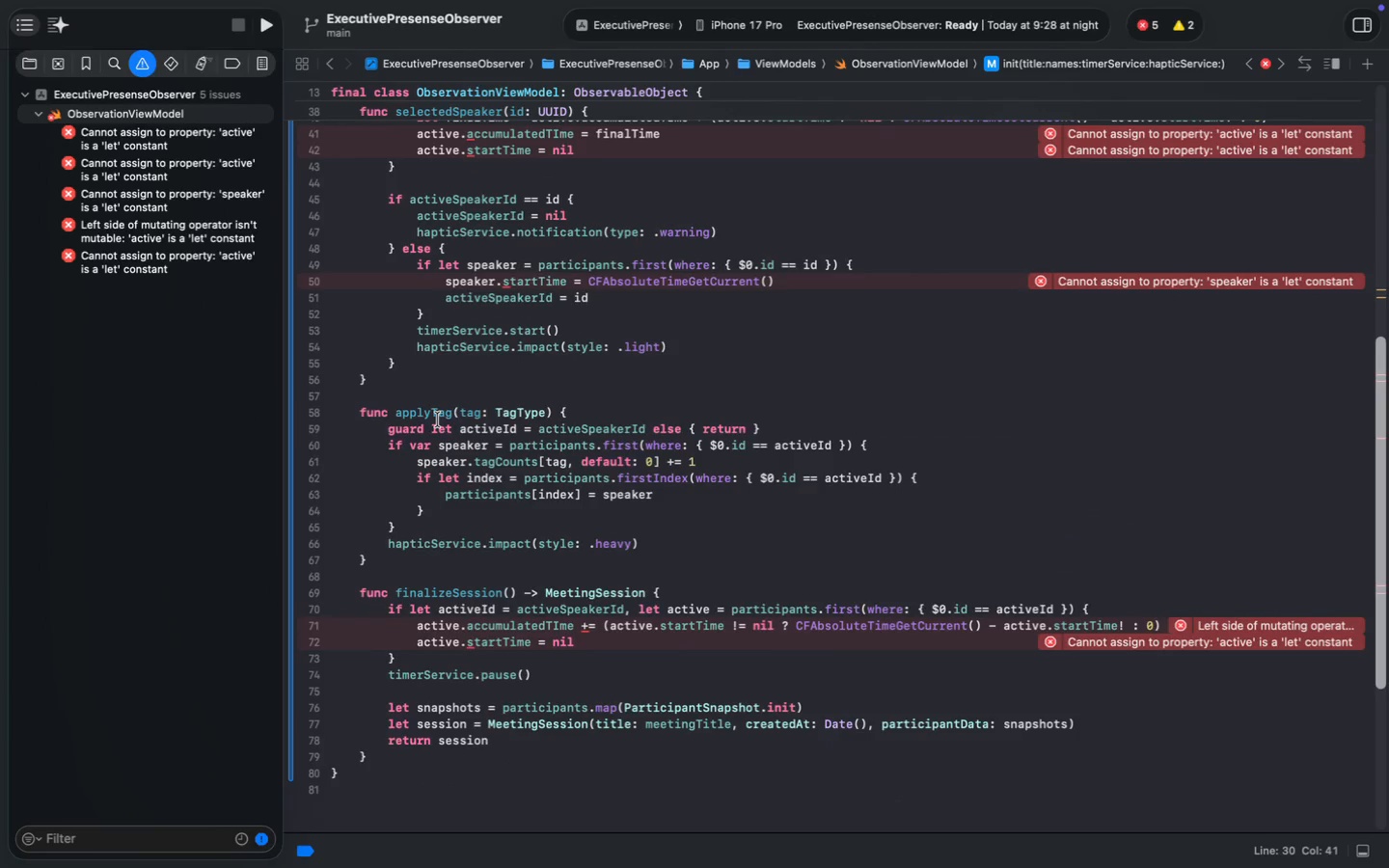 
scroll: coordinate [438, 420], scroll_direction: up, amount: 11.0
 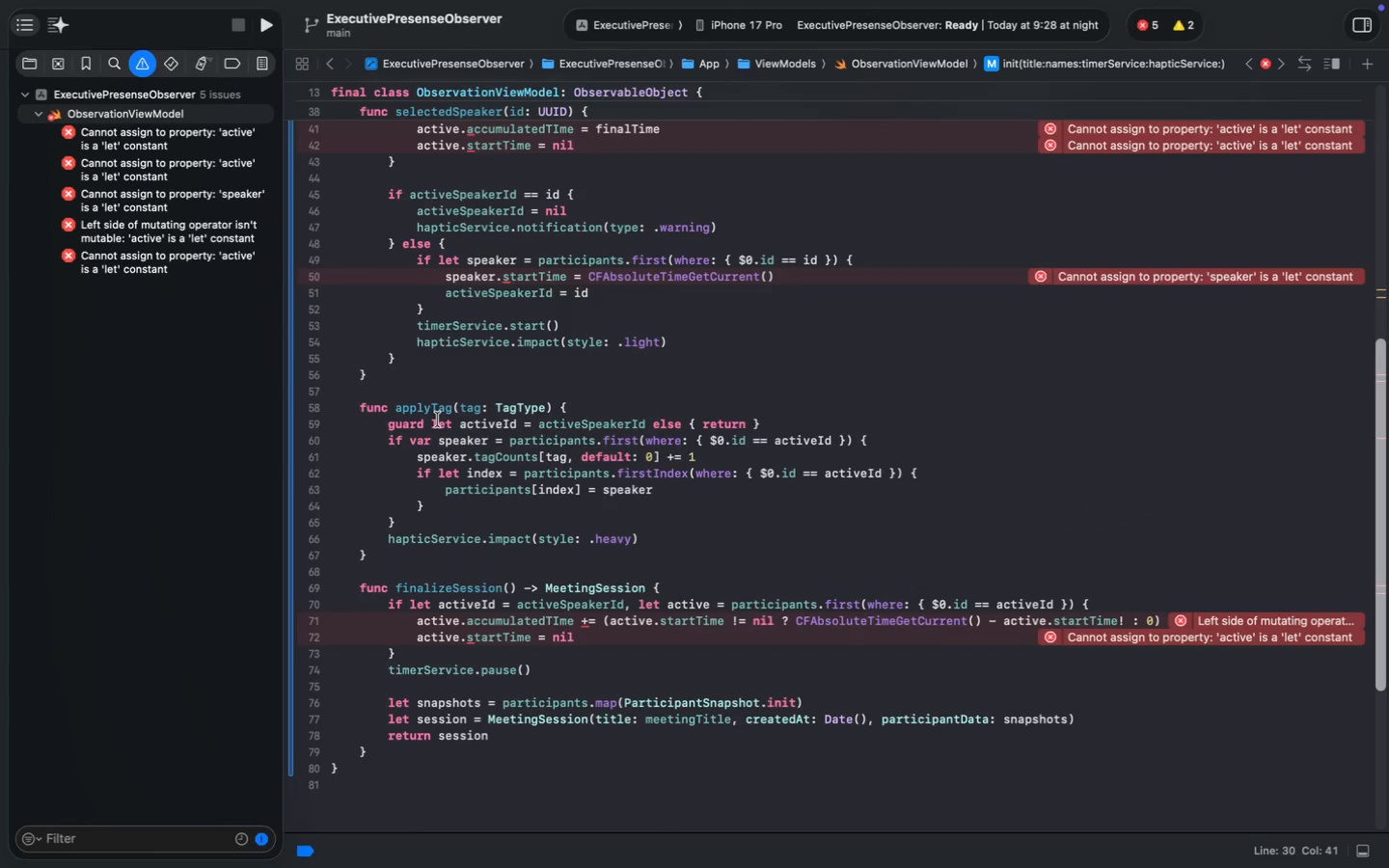 
left_click_drag(start_coordinate=[151, 386], to_coordinate=[116, 150])
 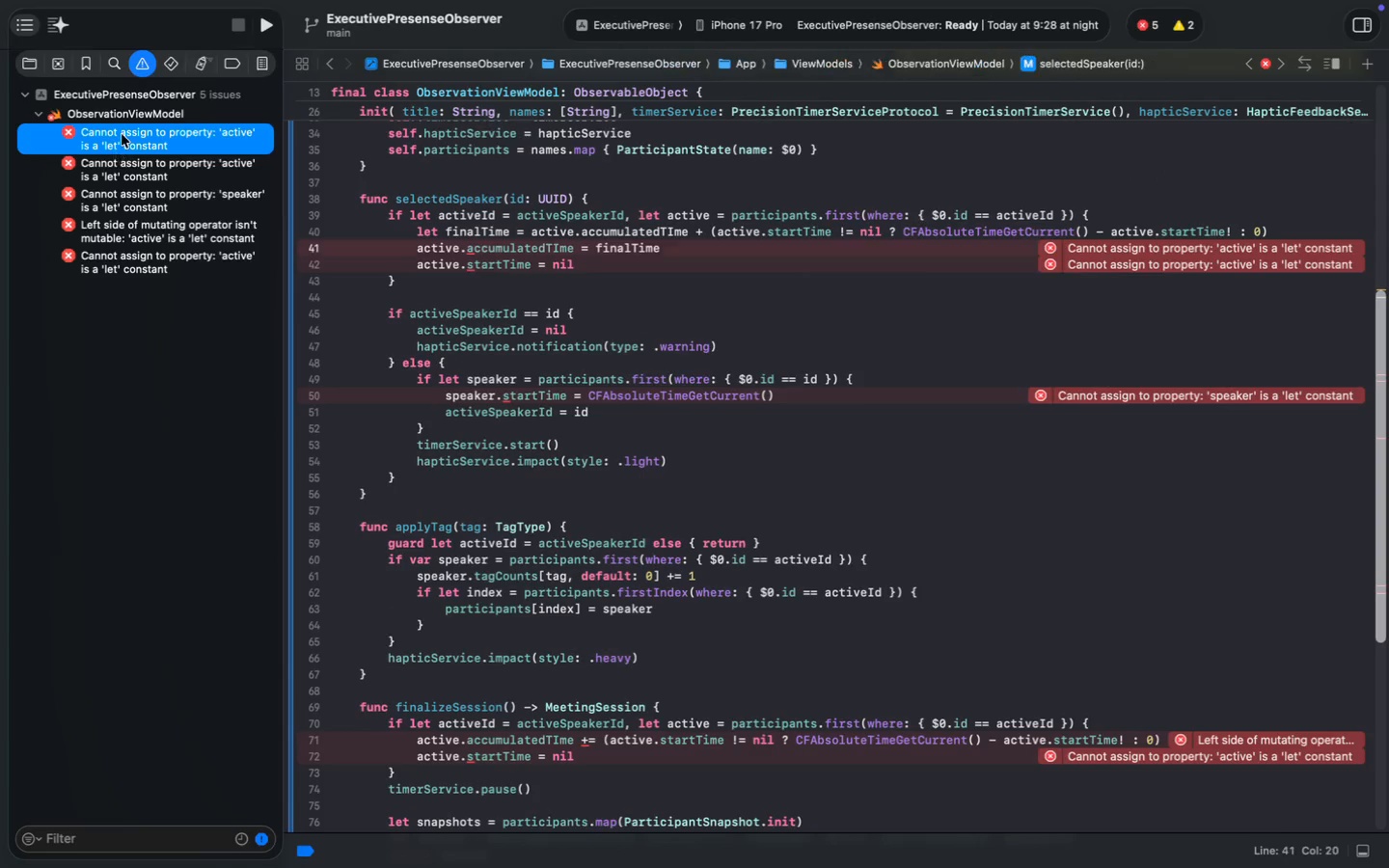 
right_click([133, 114])
 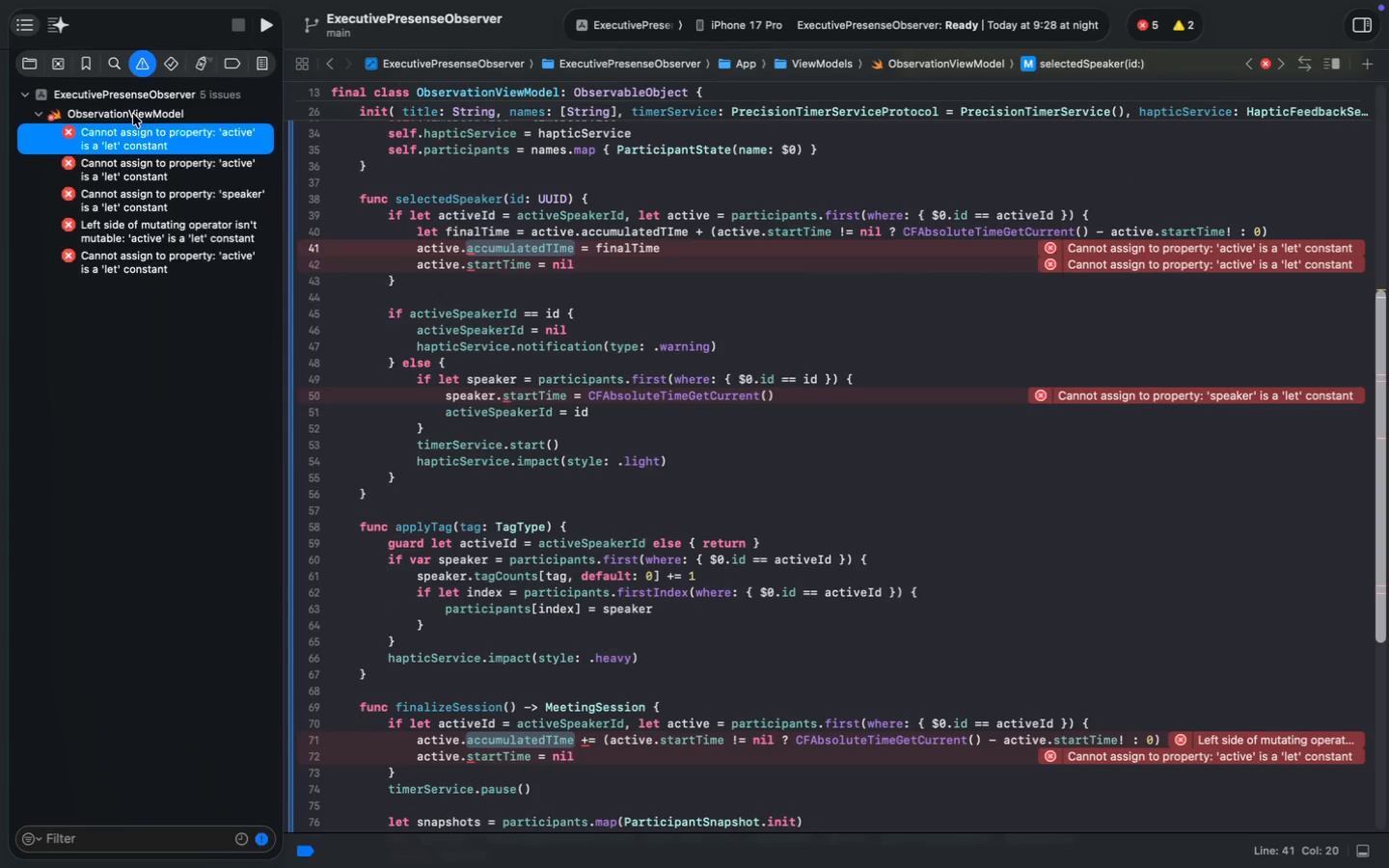 
double_click([133, 114])
 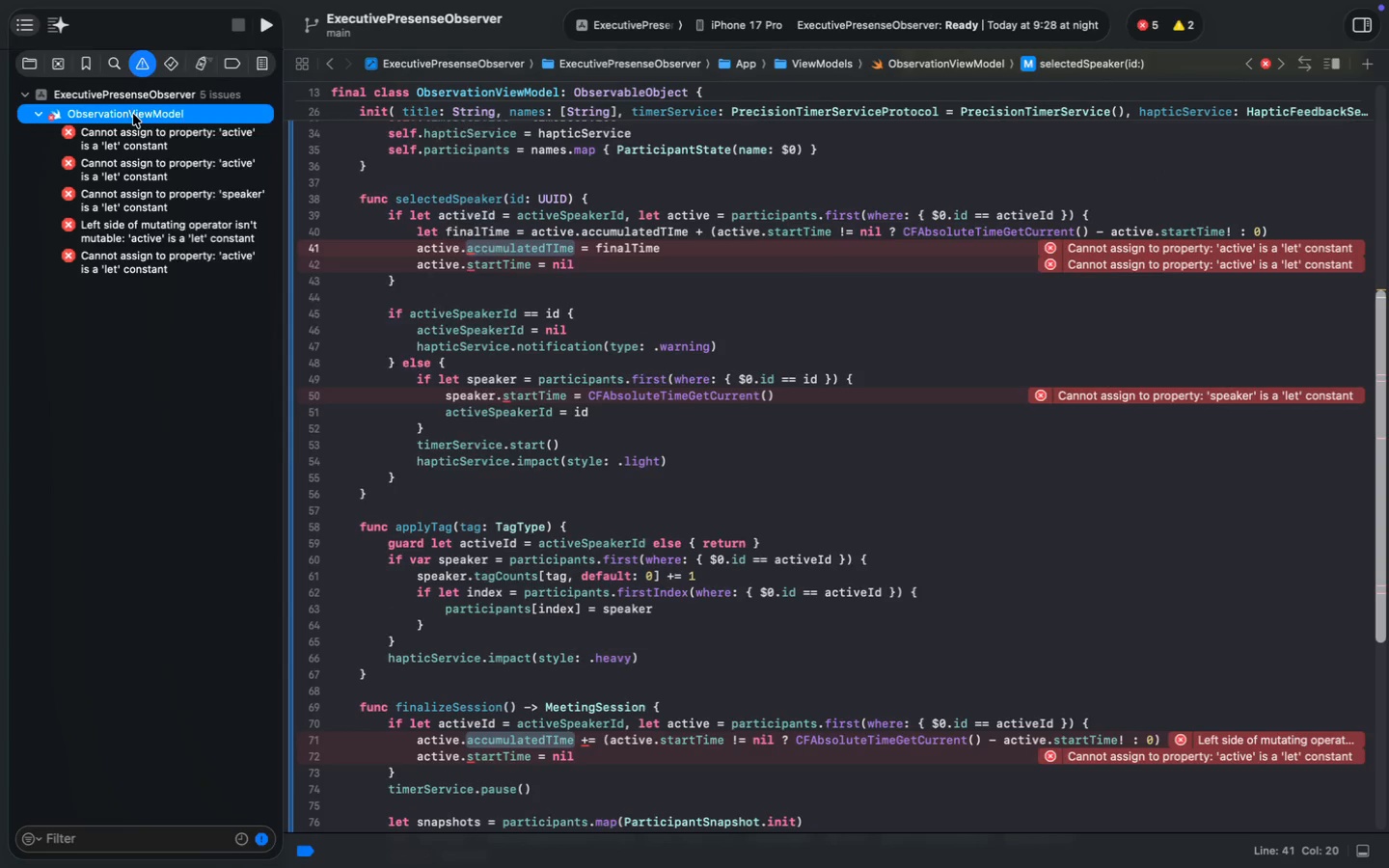 
right_click([133, 114])
 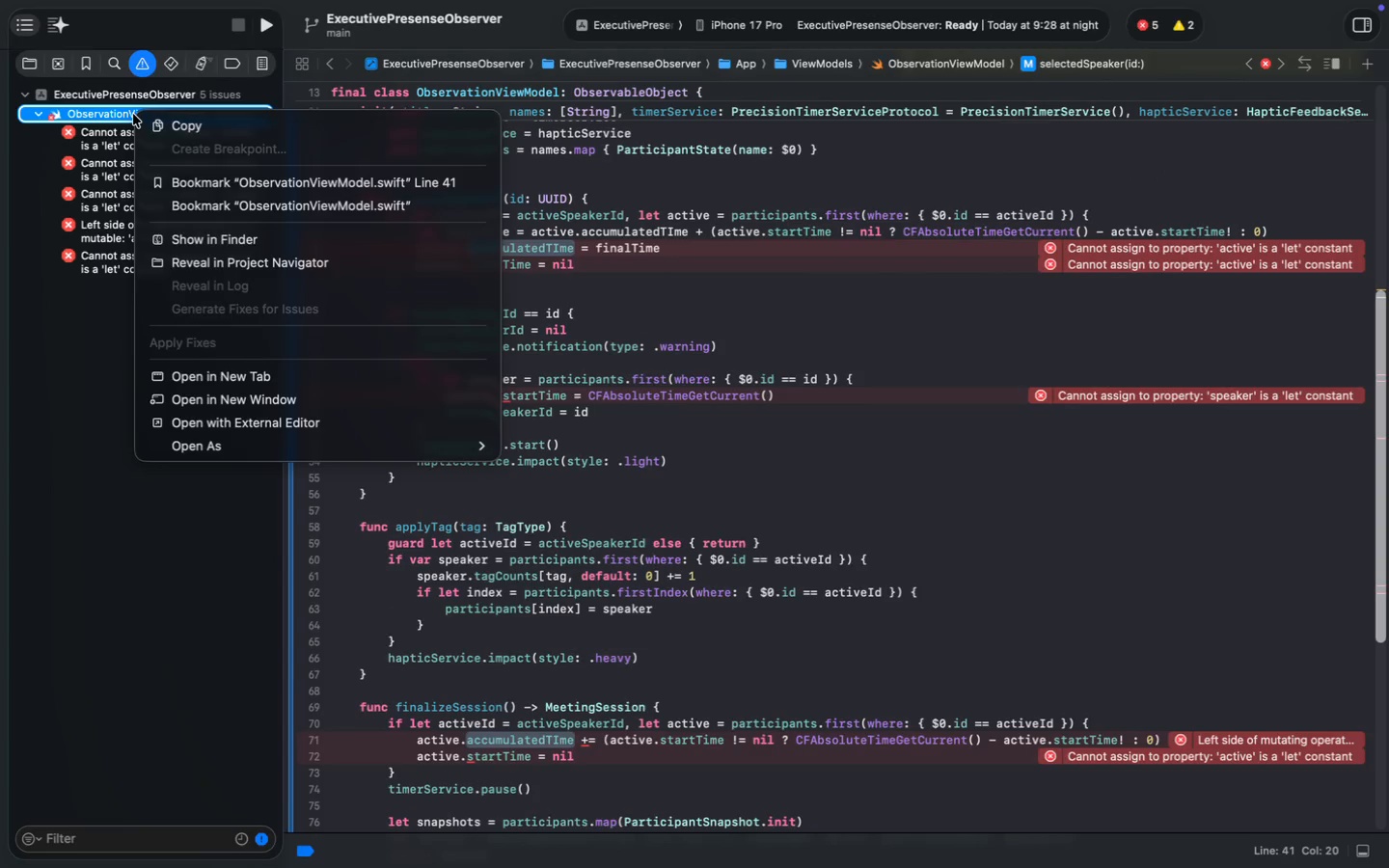 
left_click([258, 271])
 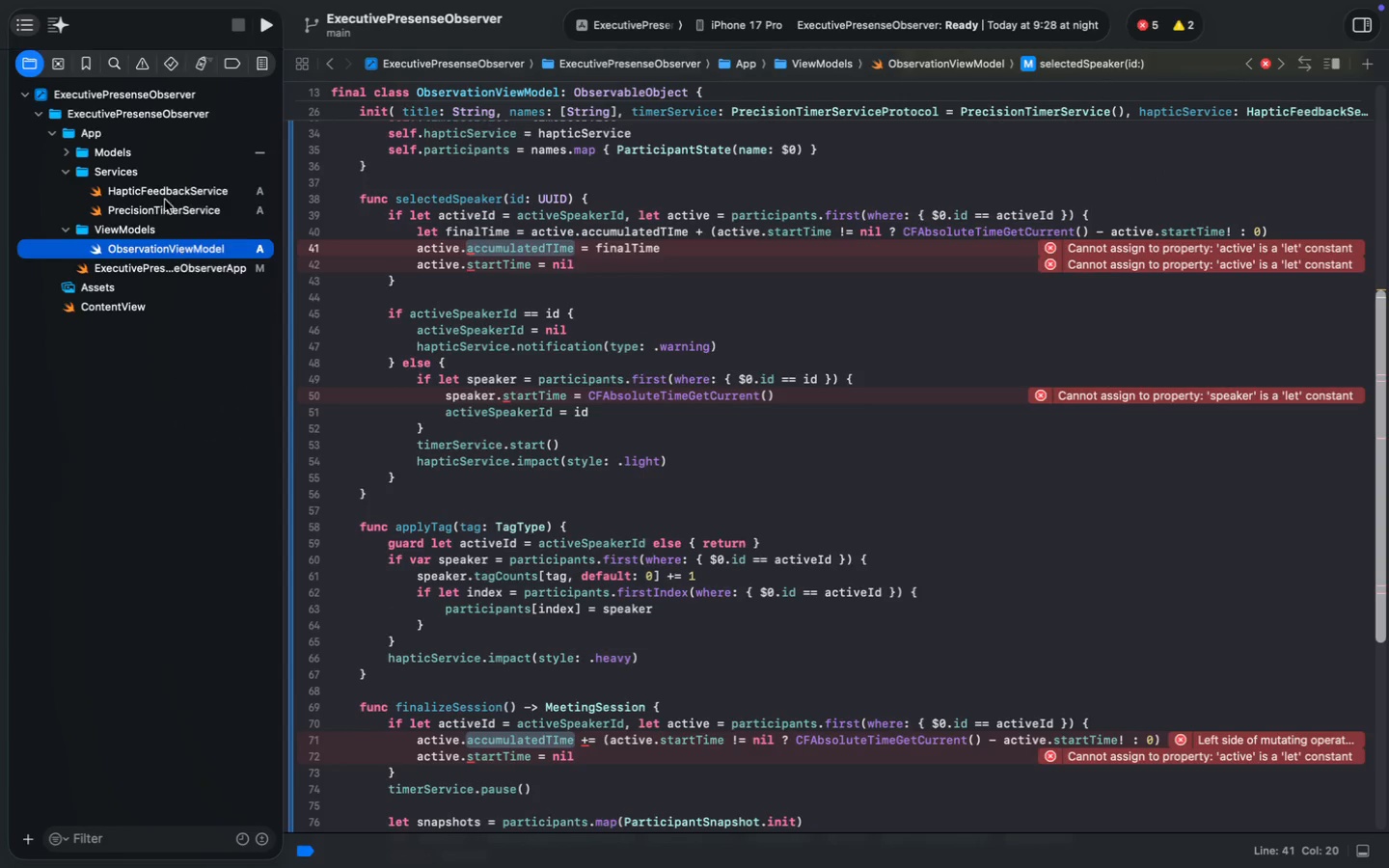 
left_click([143, 68])
 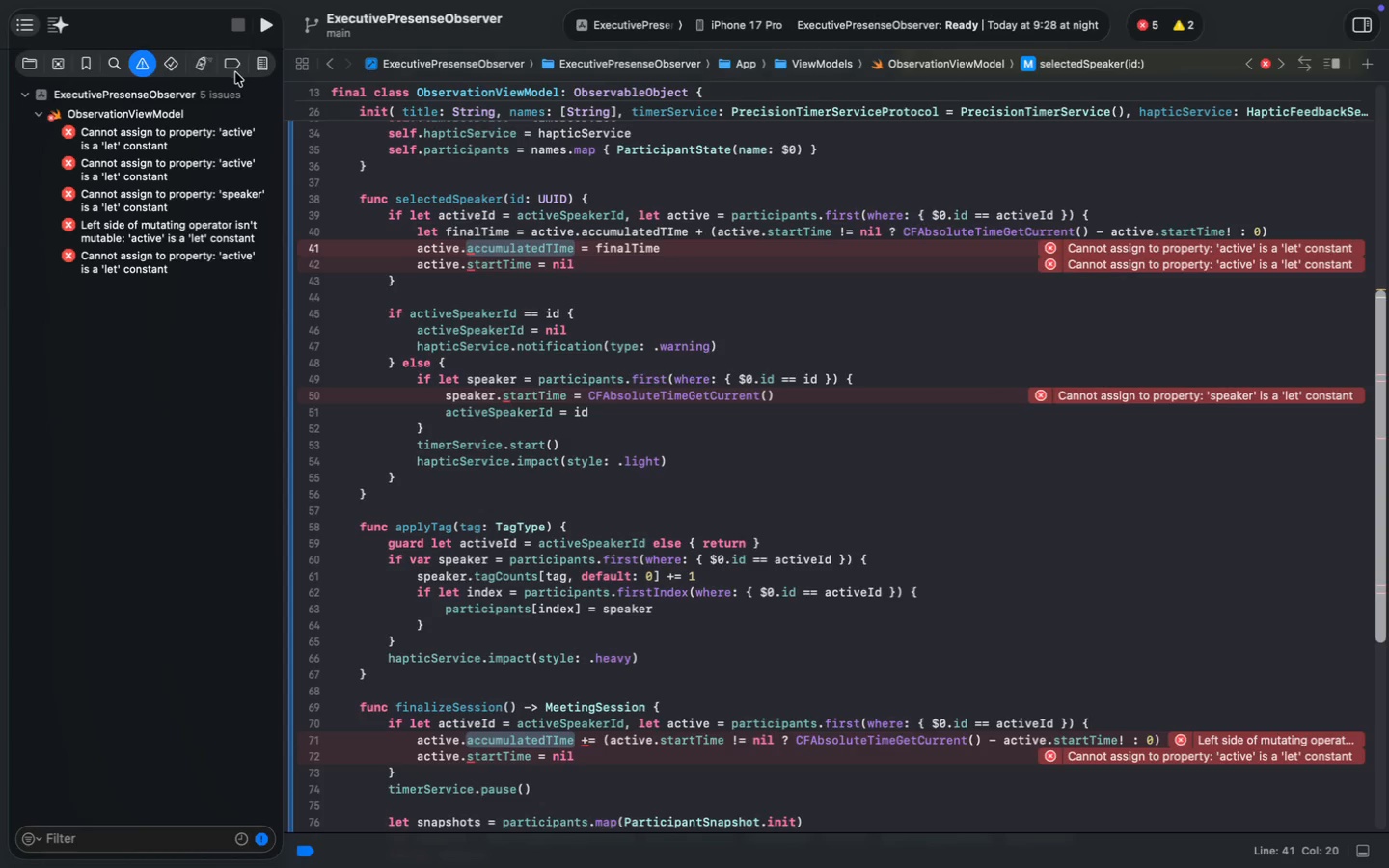 
left_click([262, 77])
 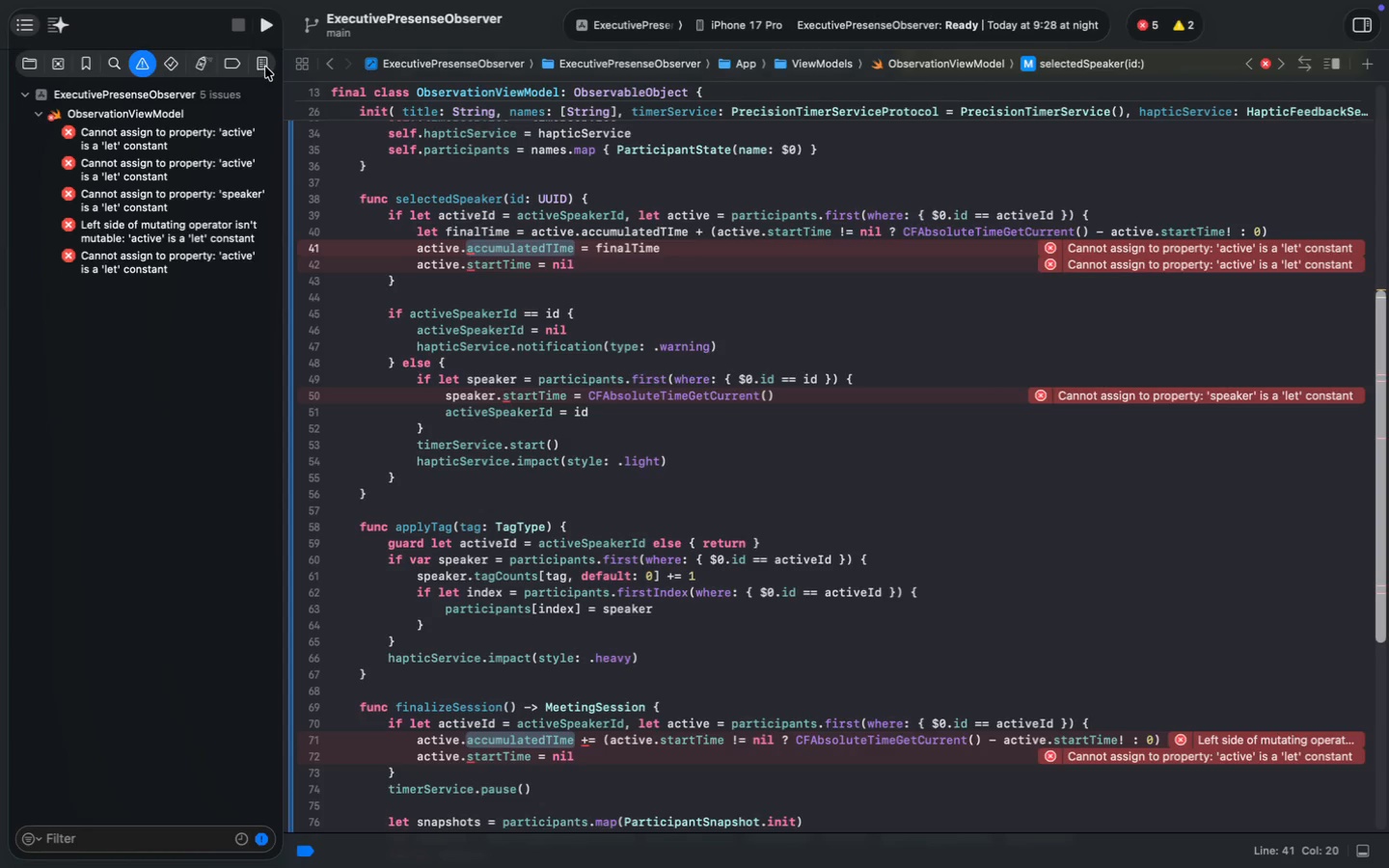 
left_click([265, 66])
 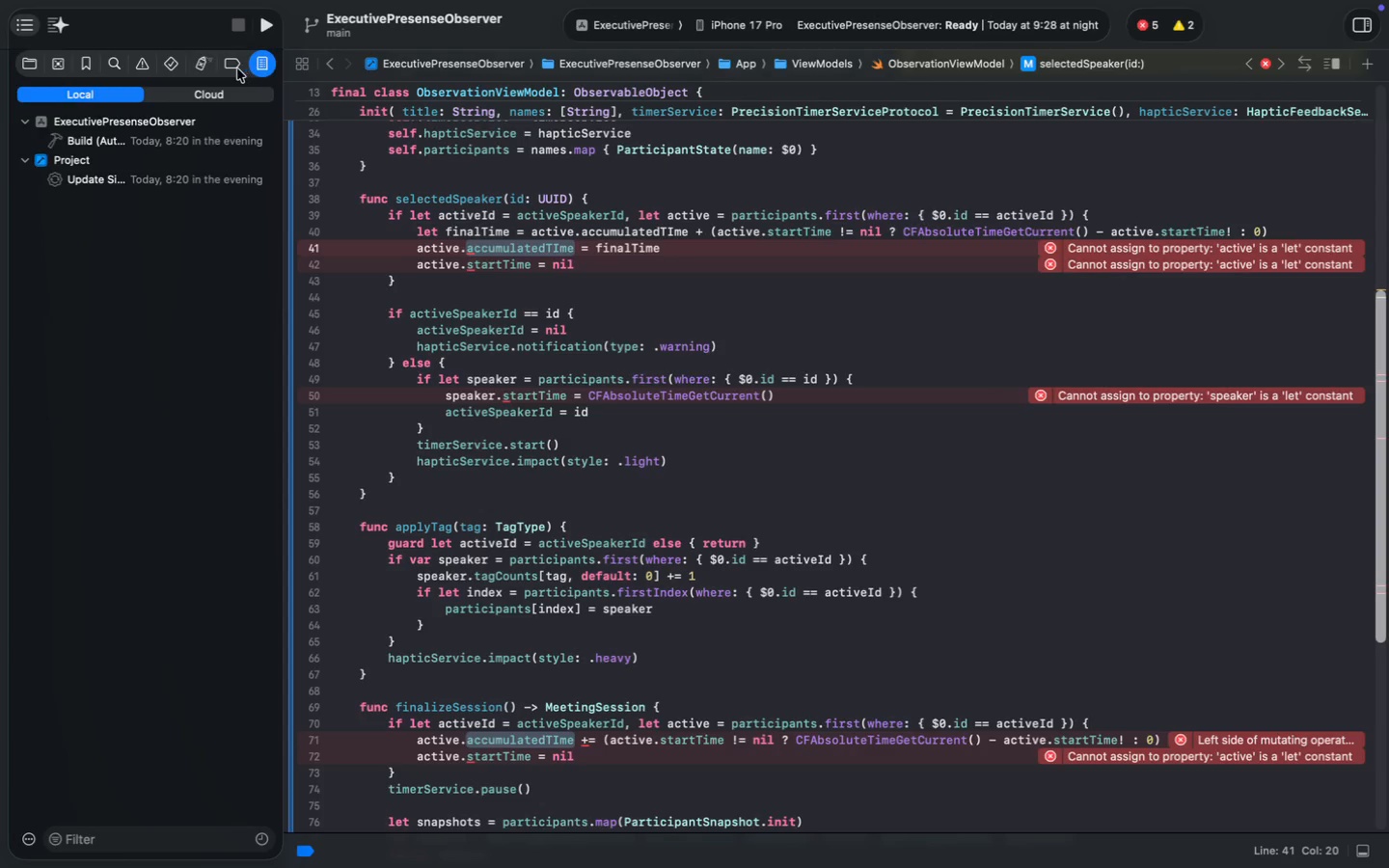 
left_click([230, 68])
 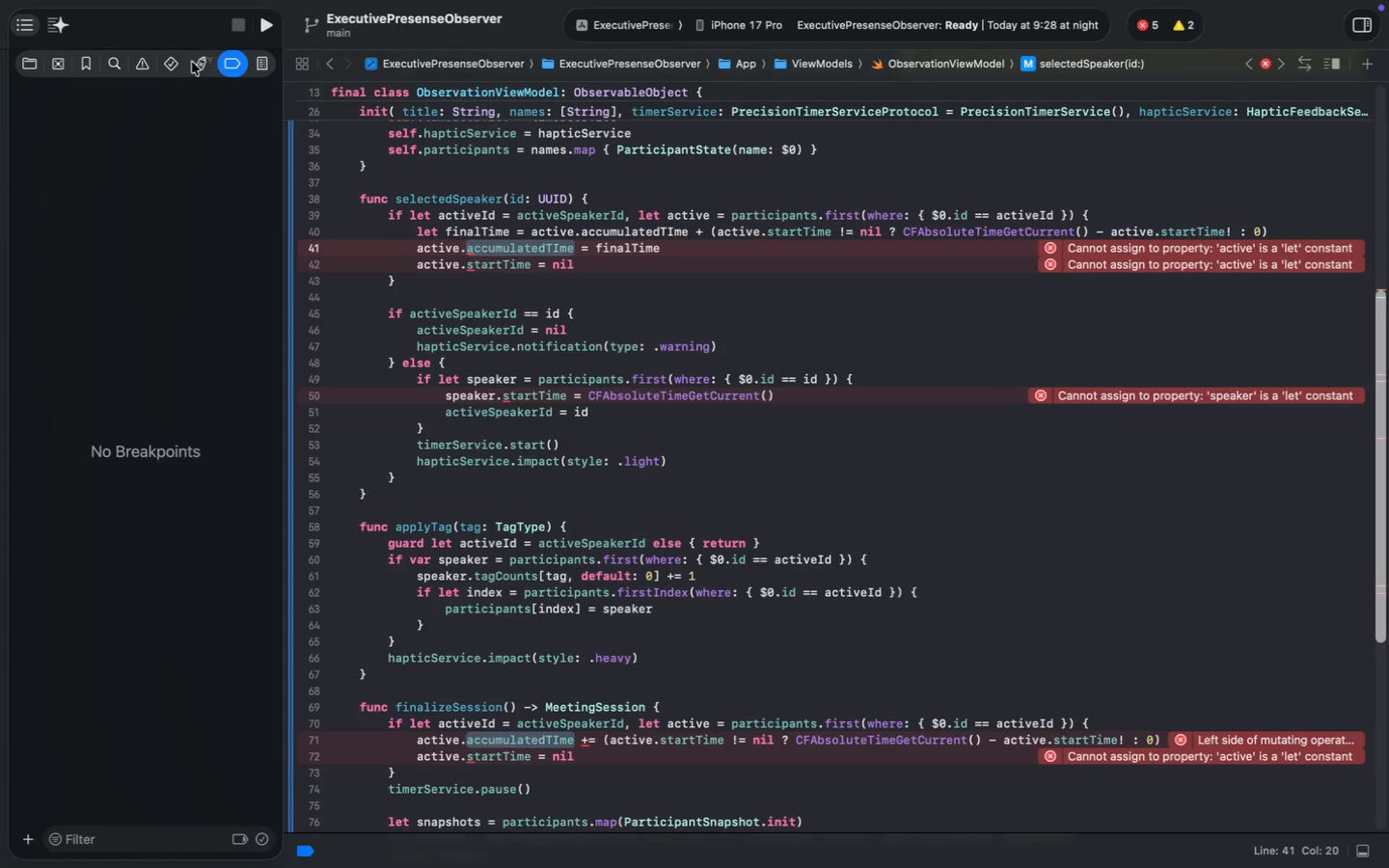 
double_click([192, 62])
 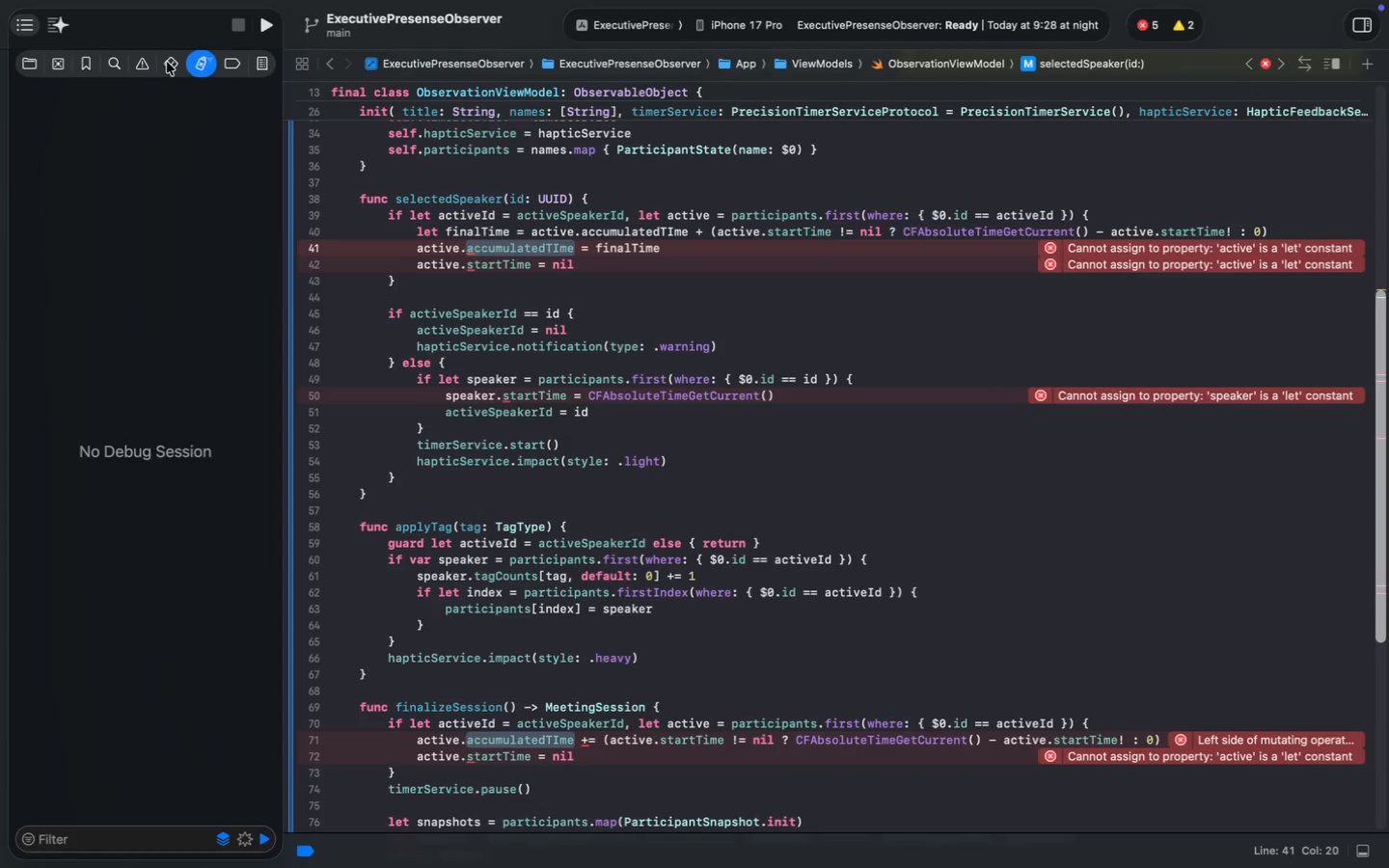 
left_click([166, 62])
 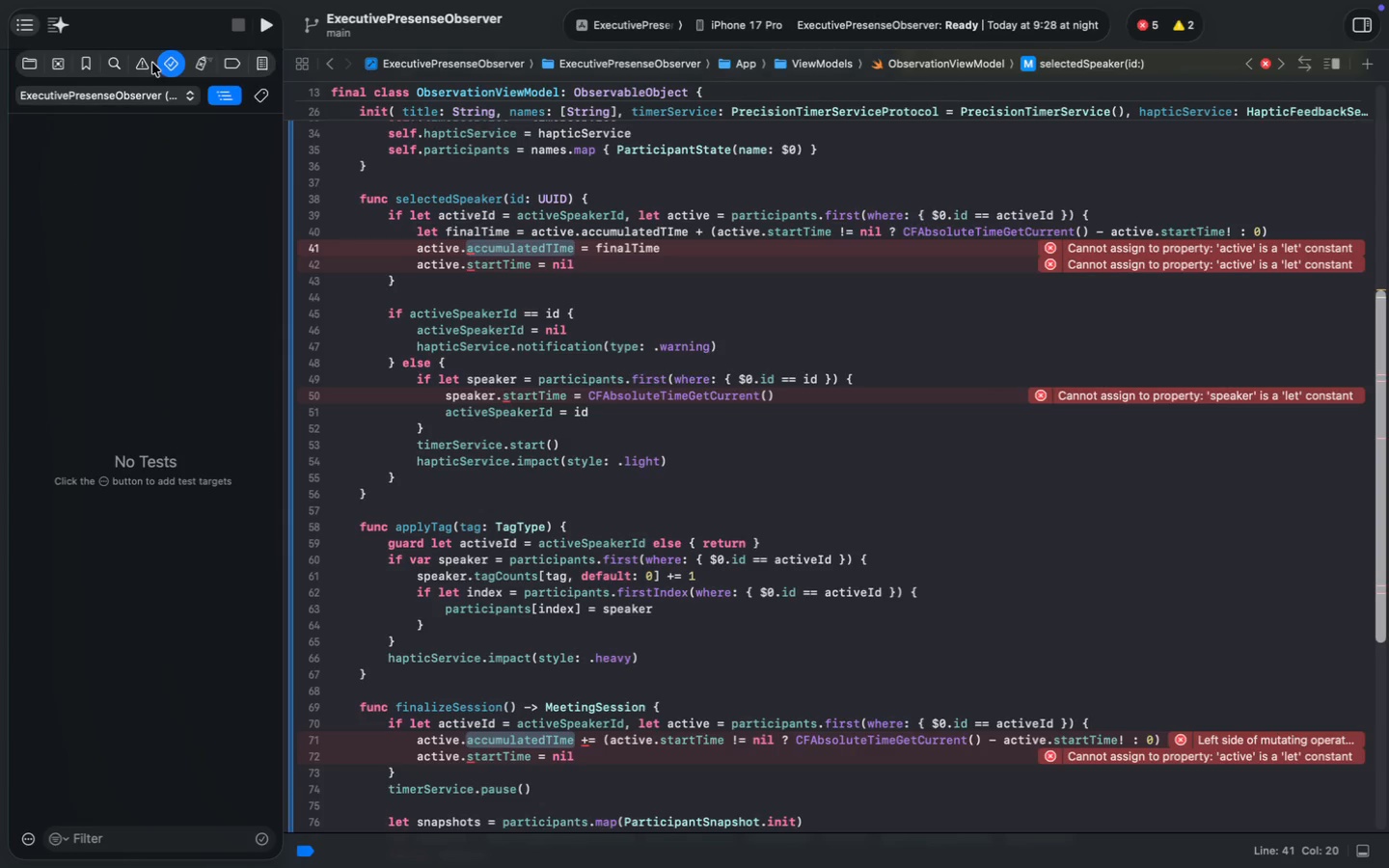 
left_click([149, 63])
 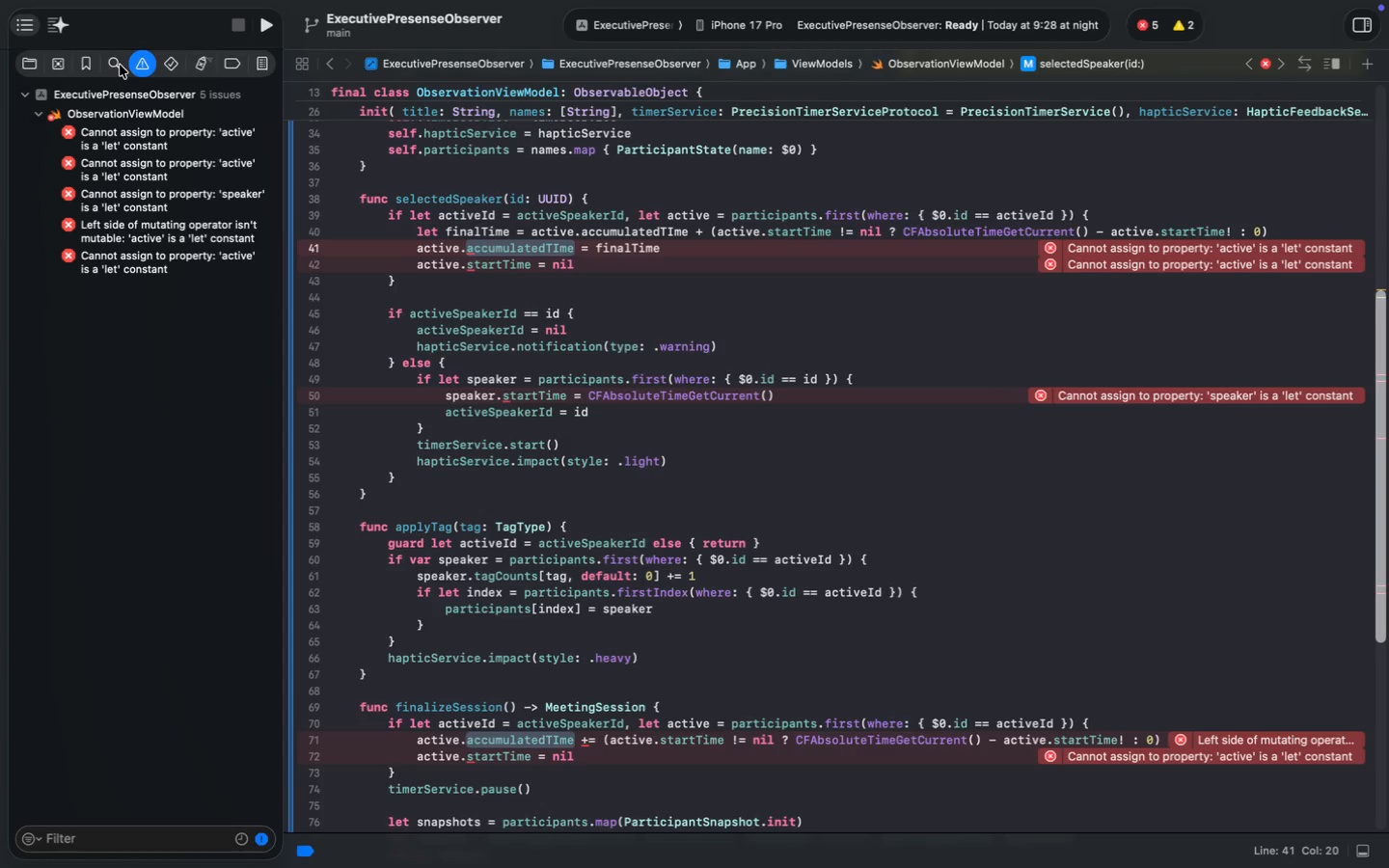 
left_click([117, 63])
 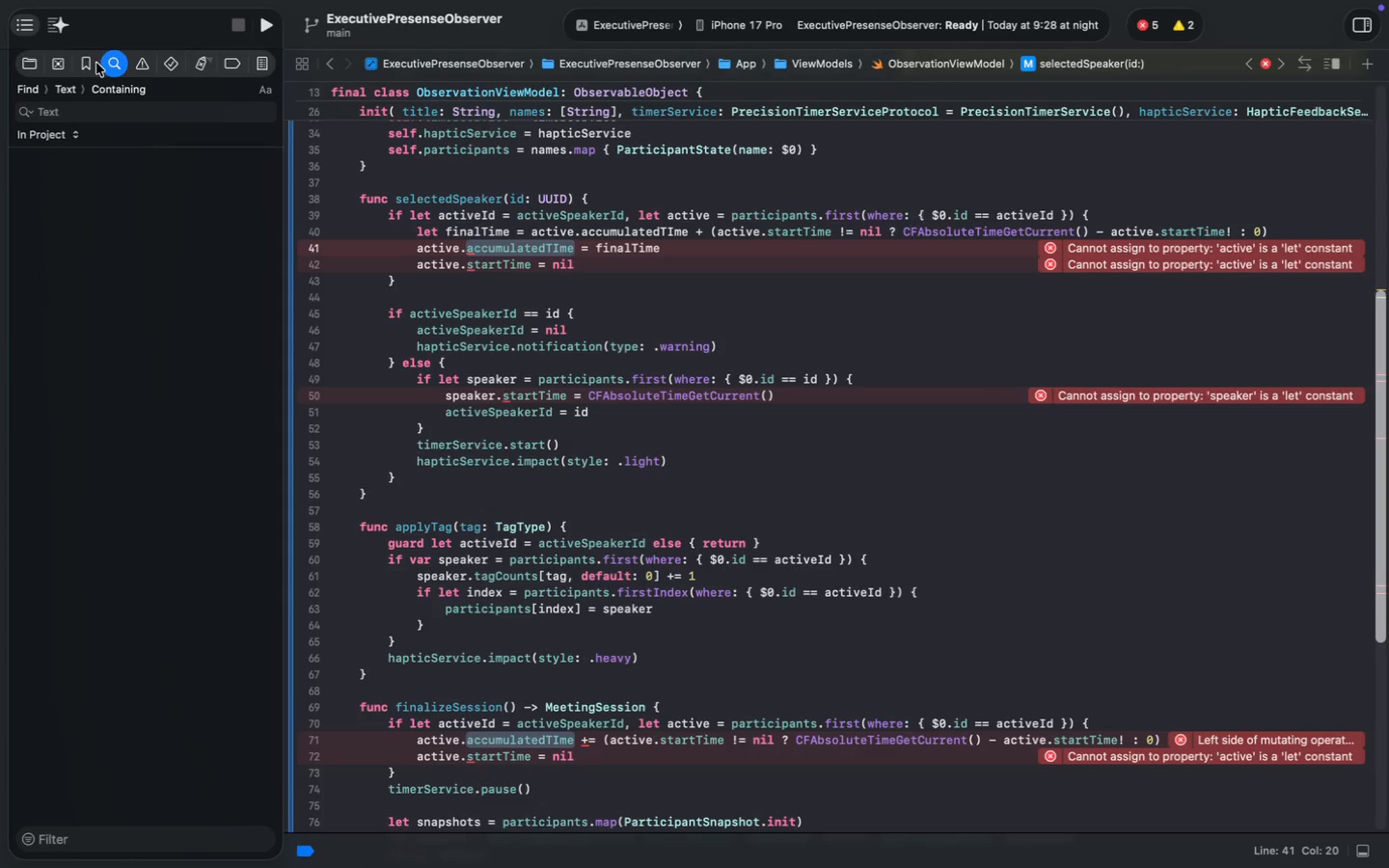 
left_click([96, 63])
 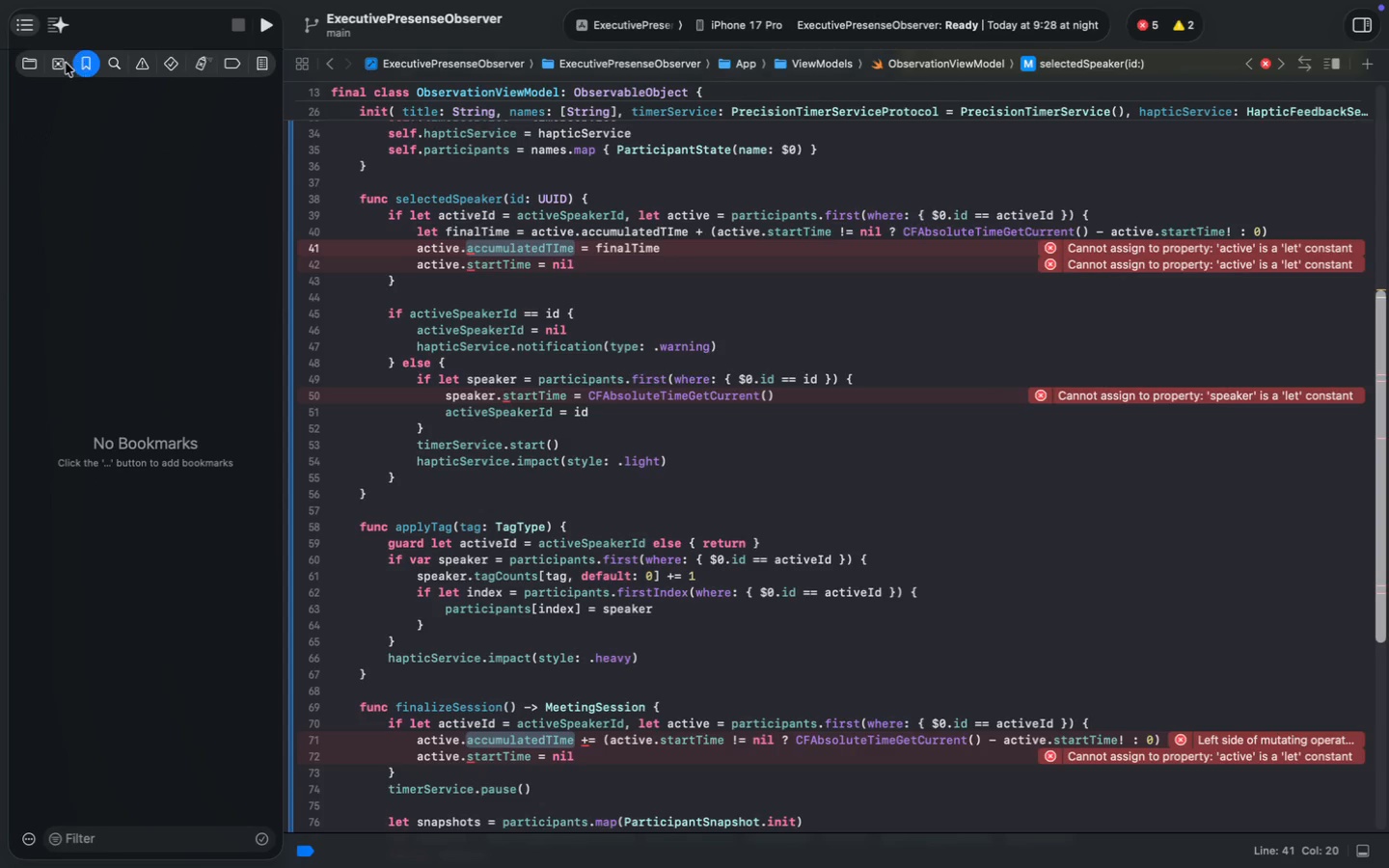 
left_click([66, 63])
 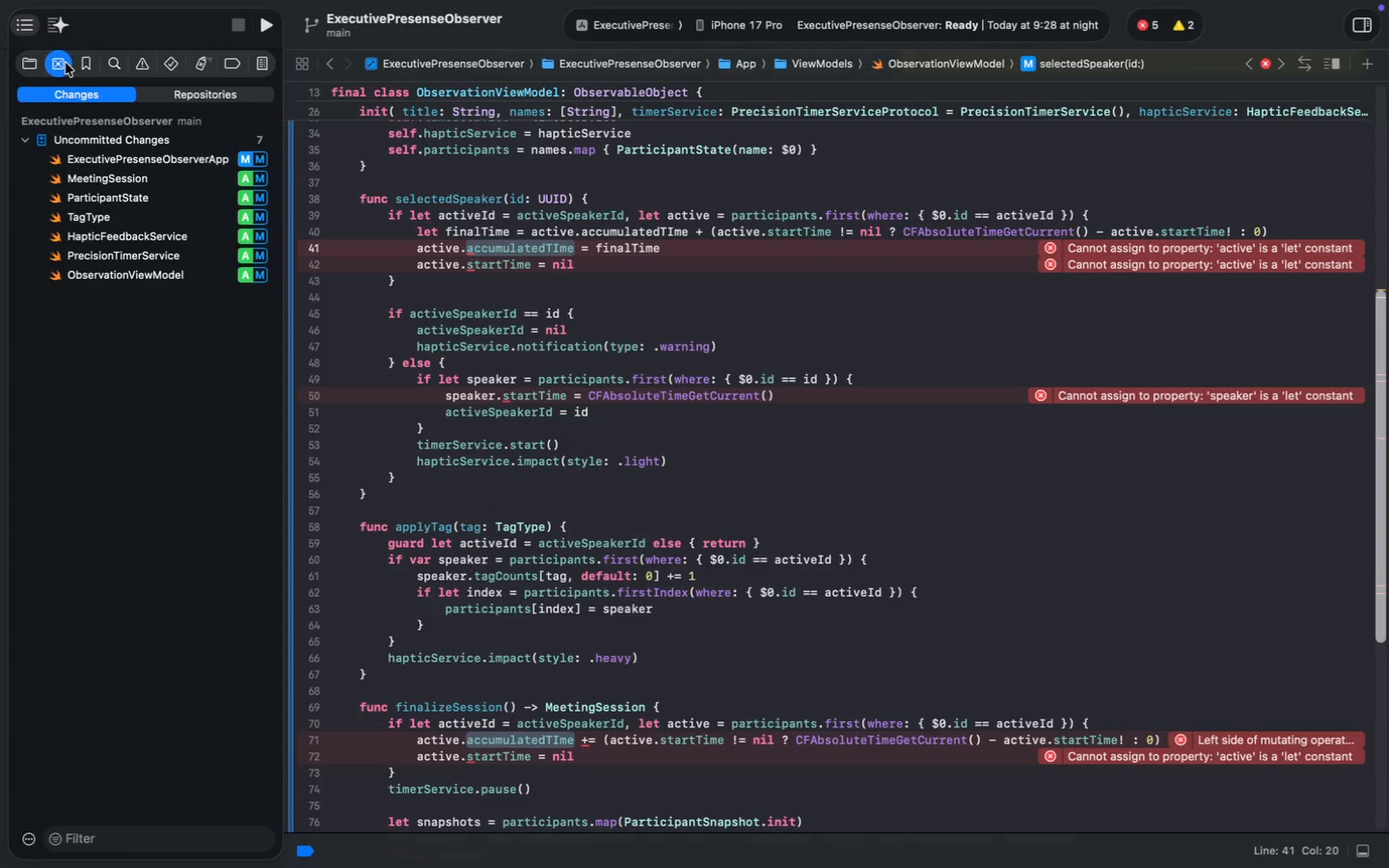 
left_click([146, 68])
 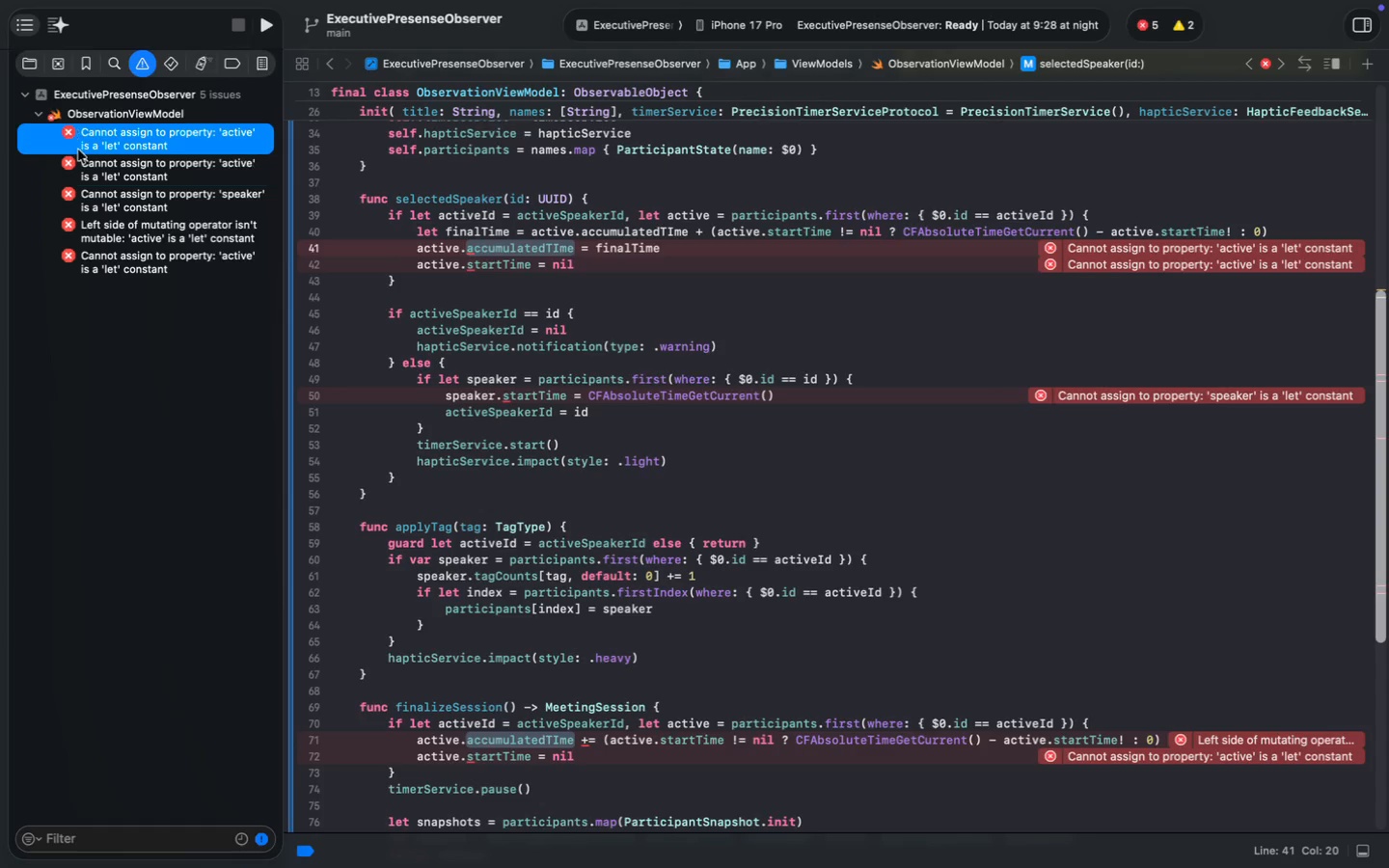 
left_click_drag(start_coordinate=[176, 337], to_coordinate=[99, 141])
 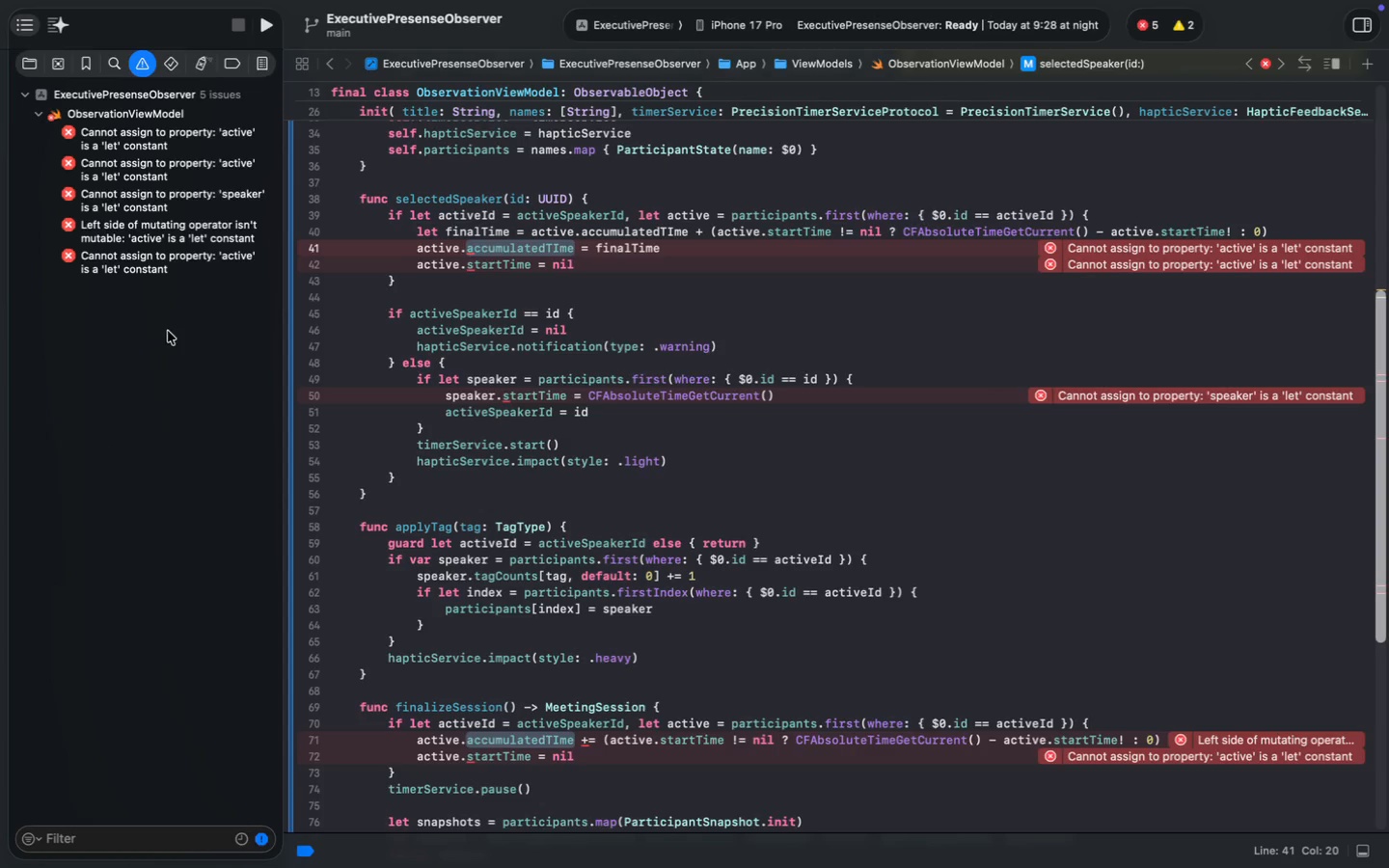 
right_click([114, 142])
 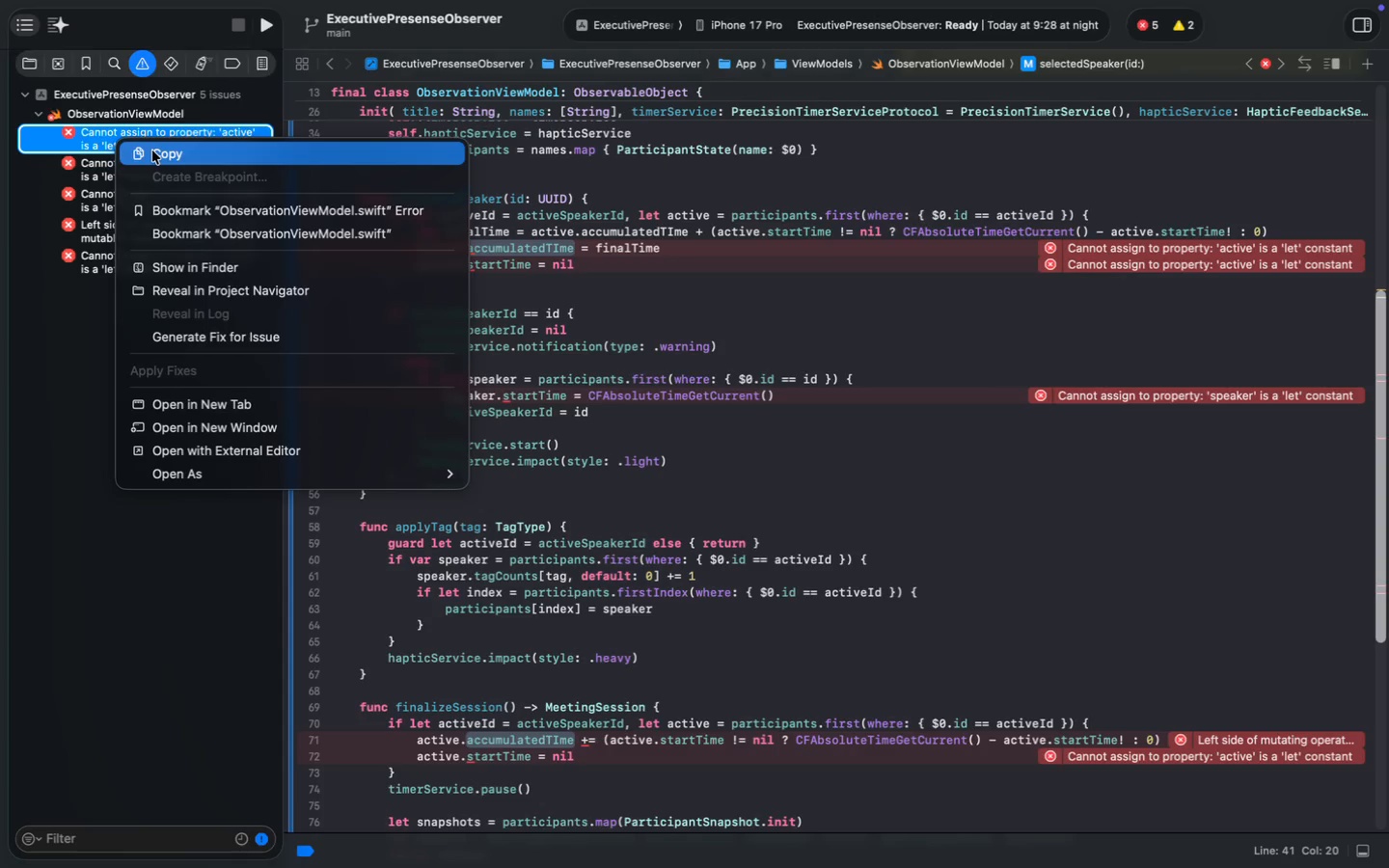 
left_click([152, 150])